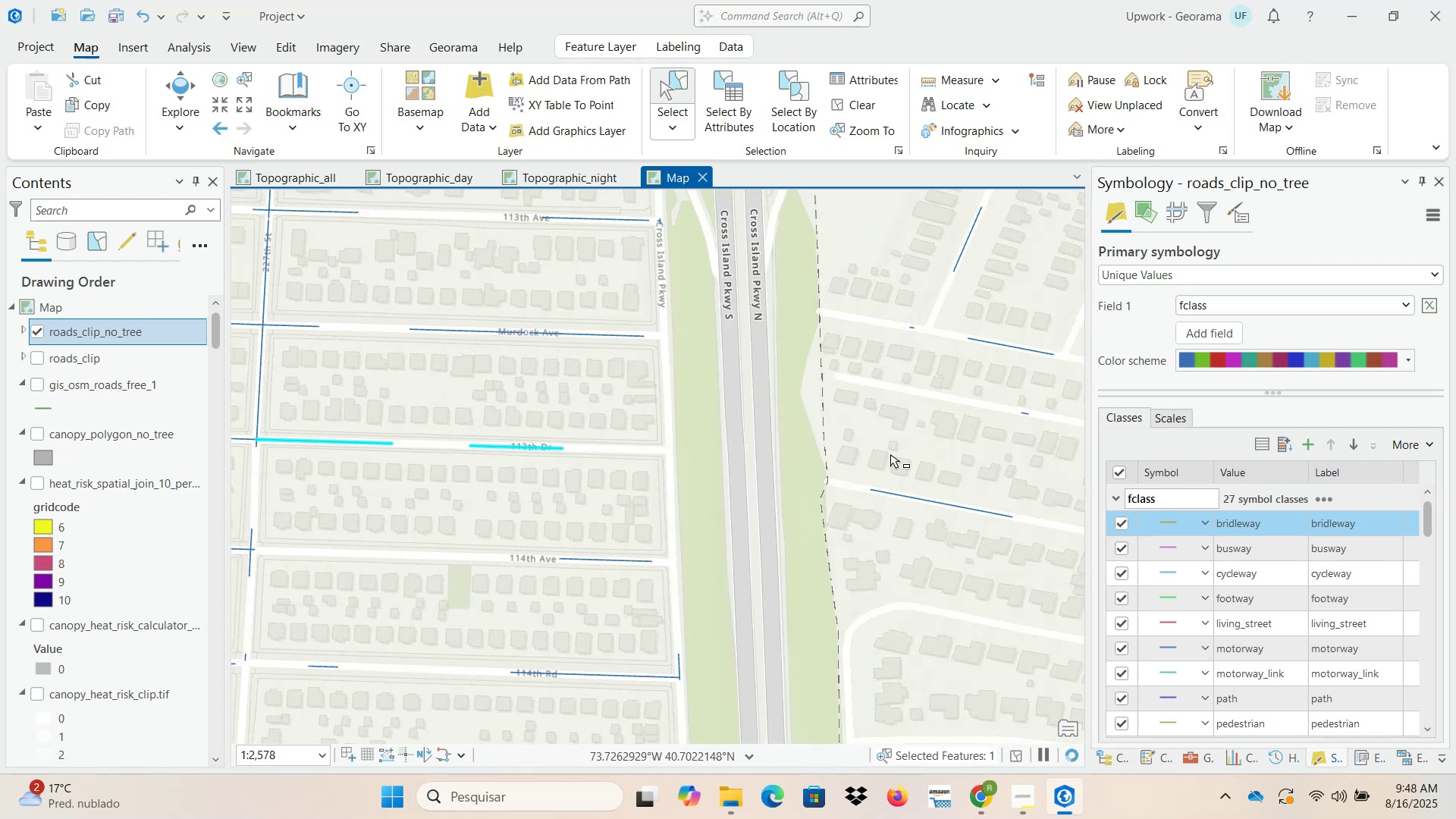 
wait(7.94)
 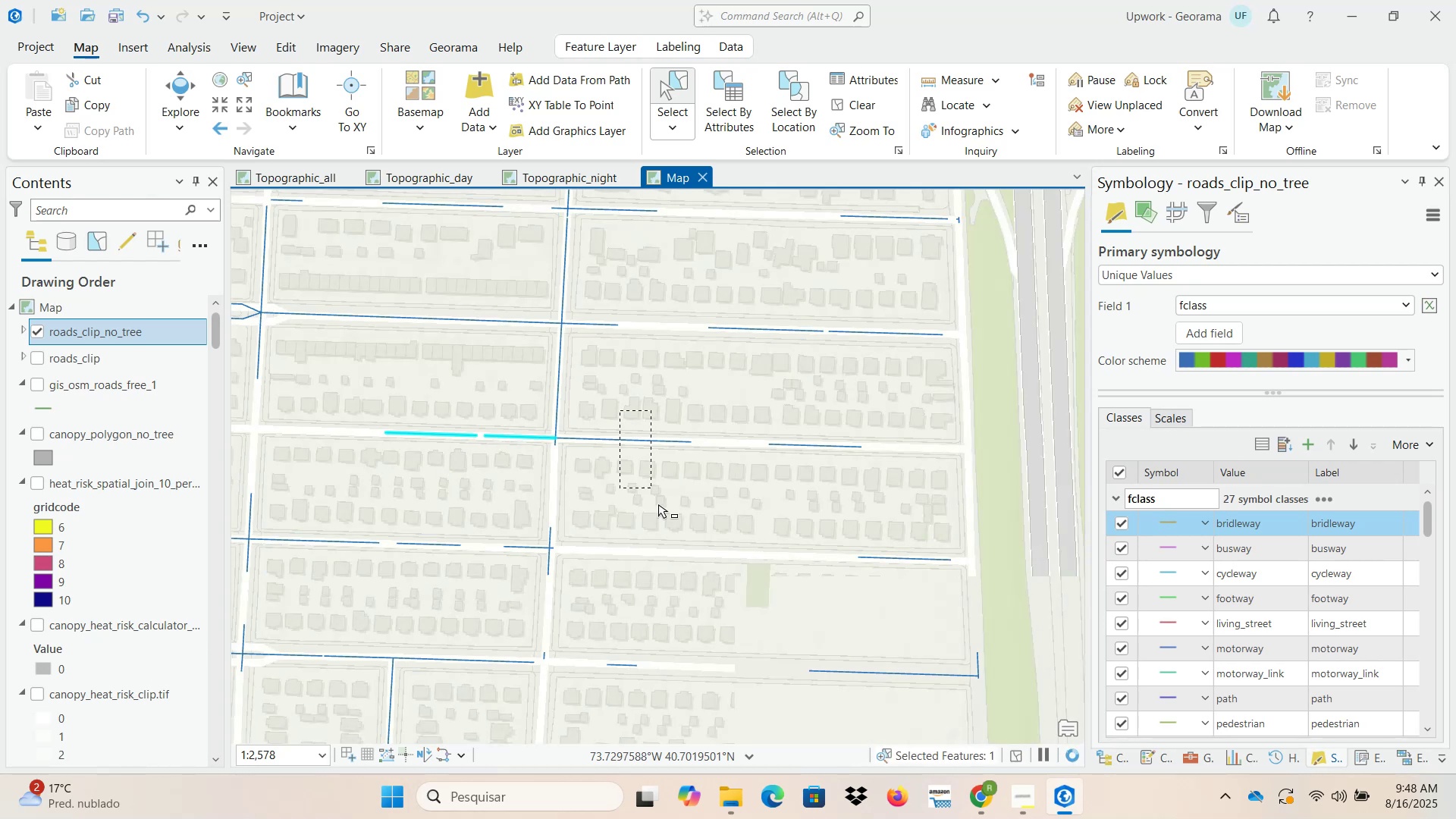 
scroll: coordinate [554, 470], scroll_direction: down, amount: 3.0
 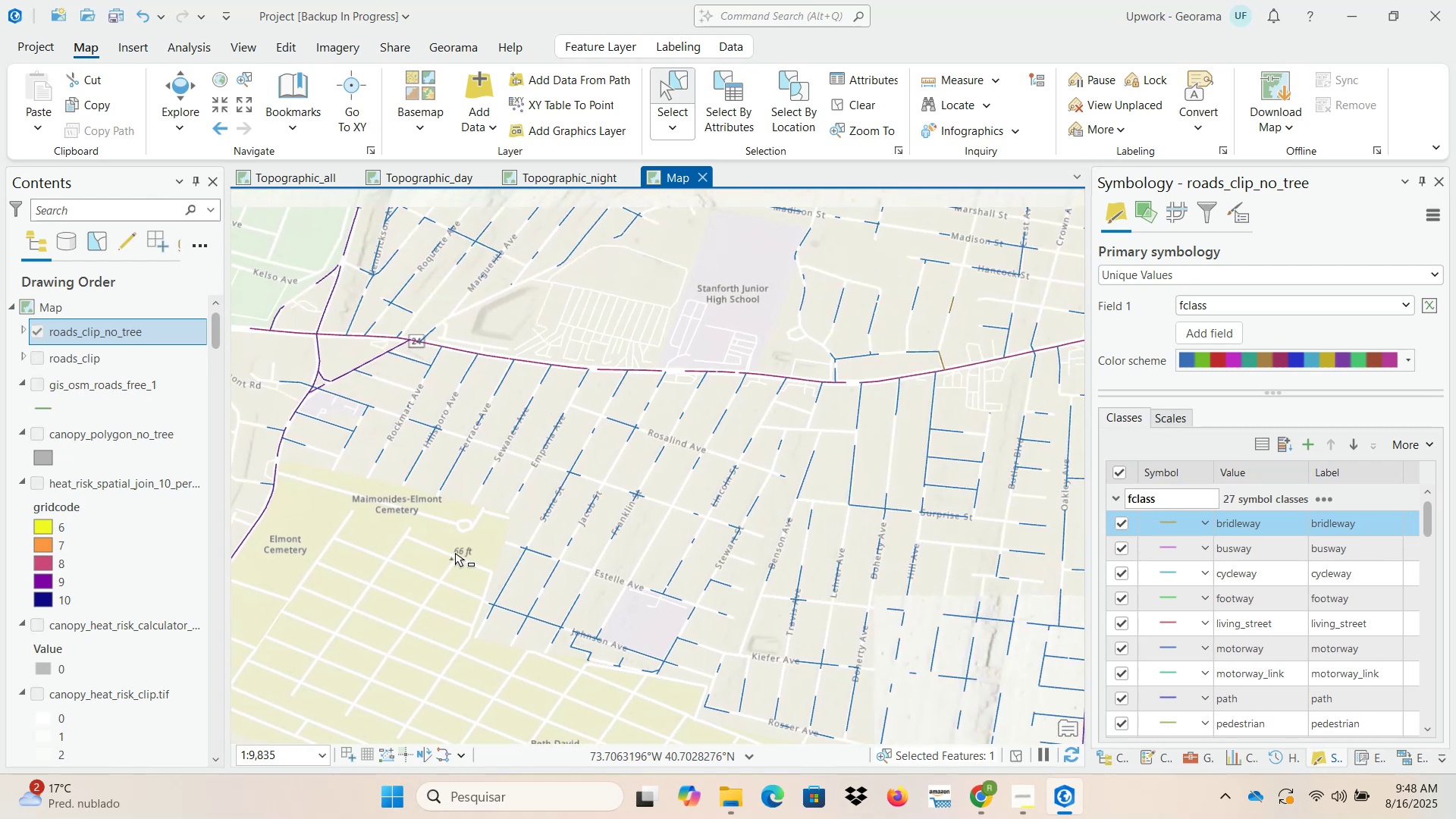 
wait(10.61)
 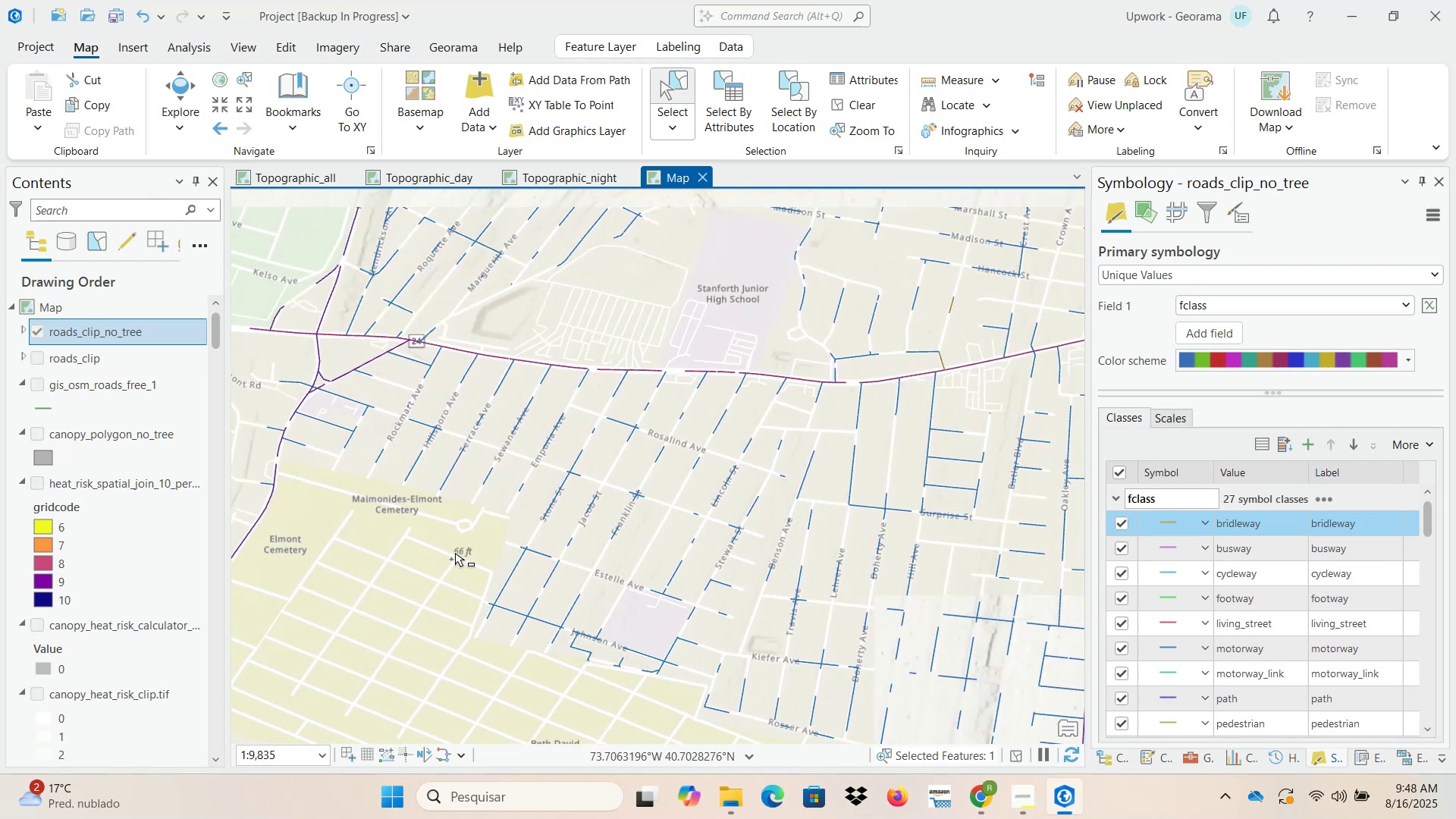 
scroll: coordinate [476, 437], scroll_direction: down, amount: 2.0
 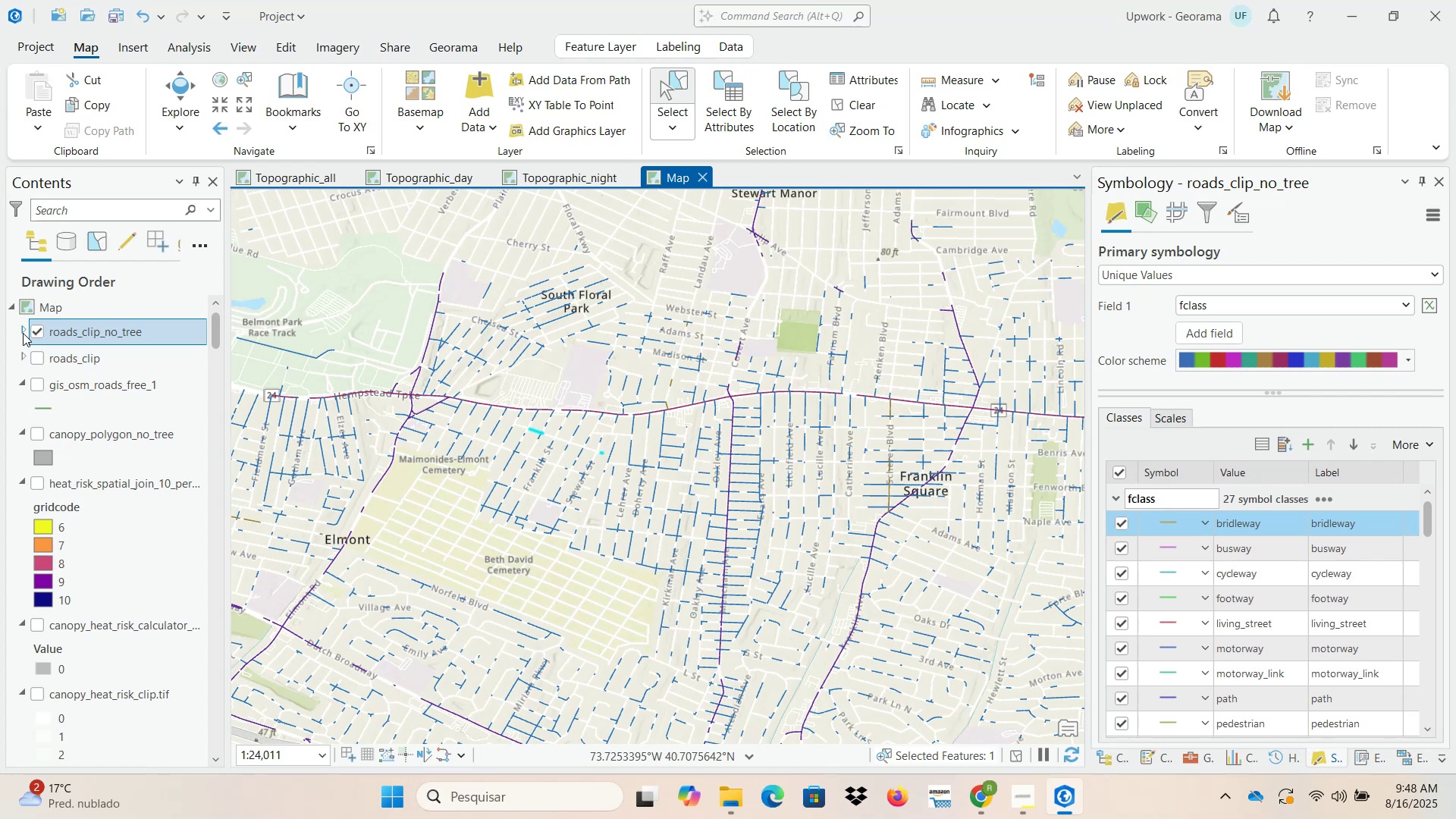 
wait(7.2)
 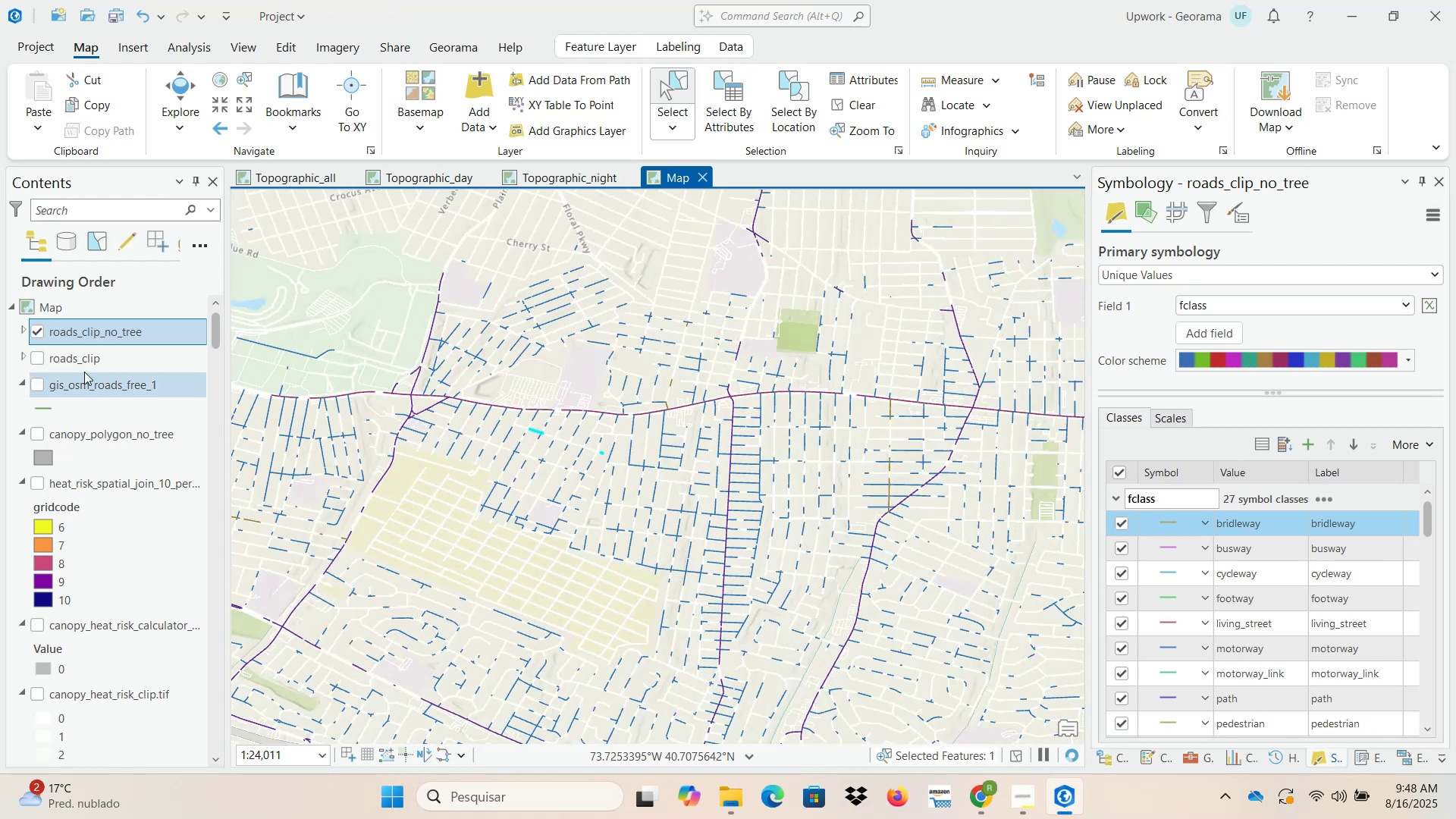 
left_click([23, 333])
 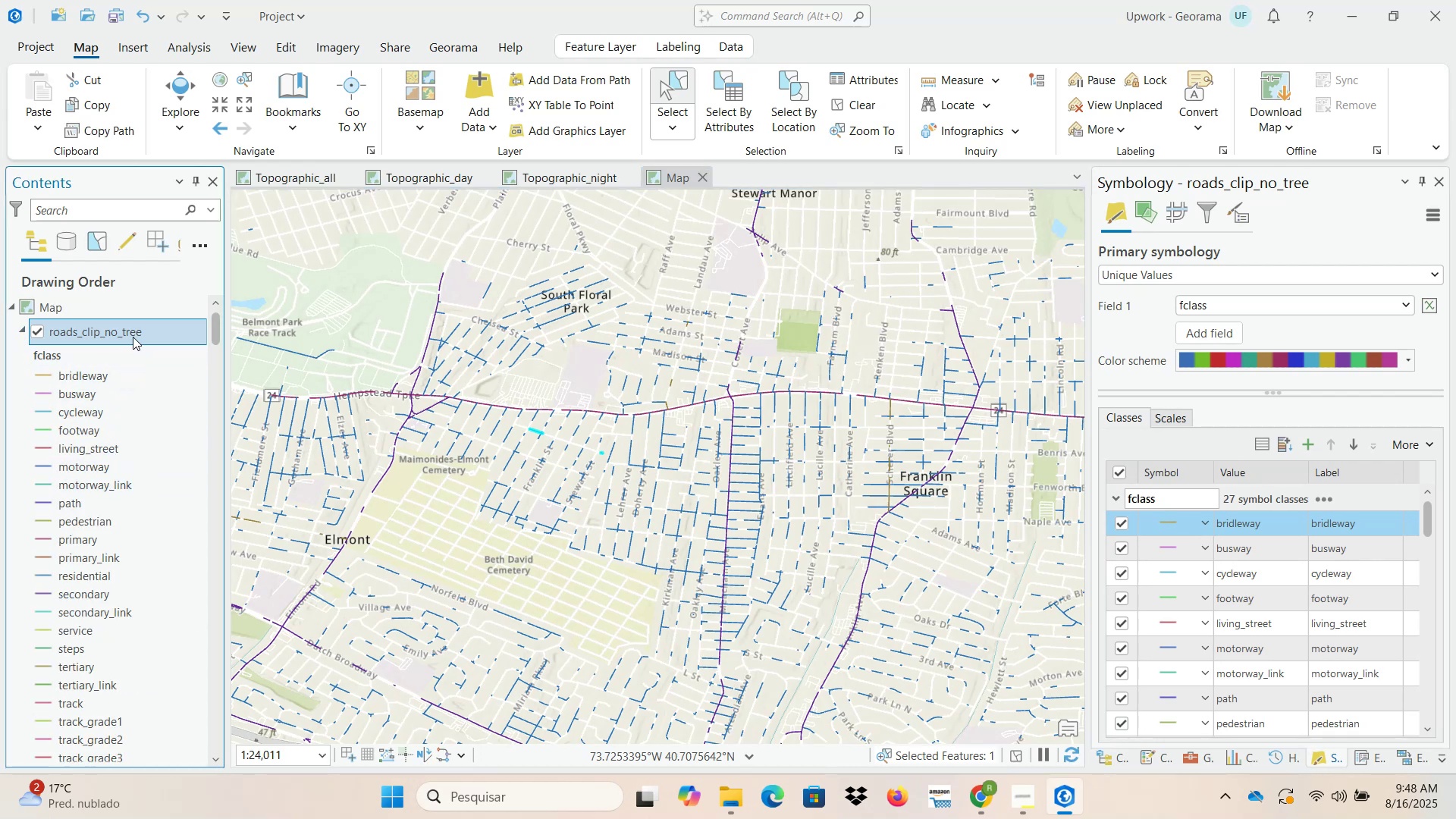 
wait(6.96)
 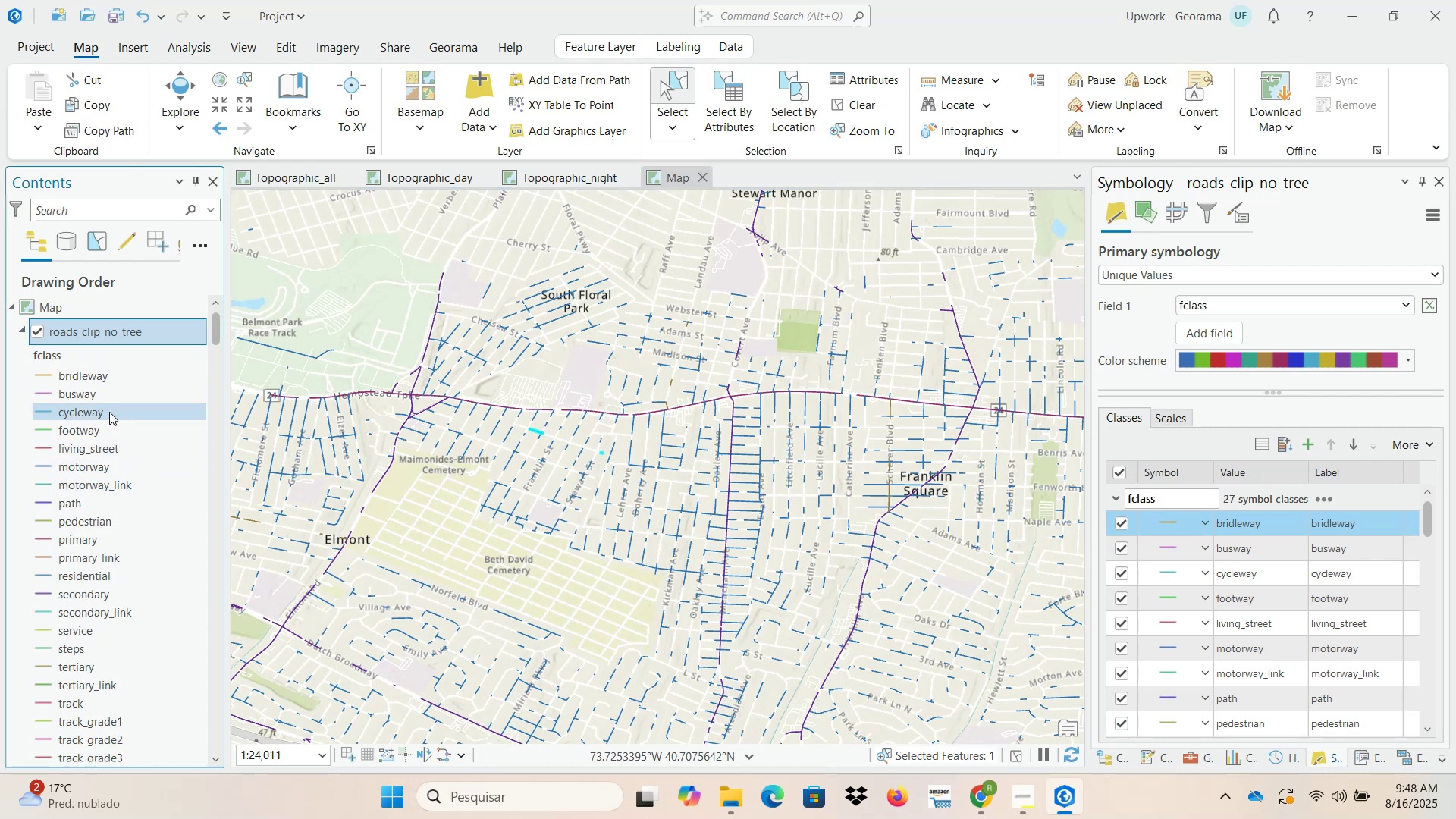 
right_click([133, 337])
 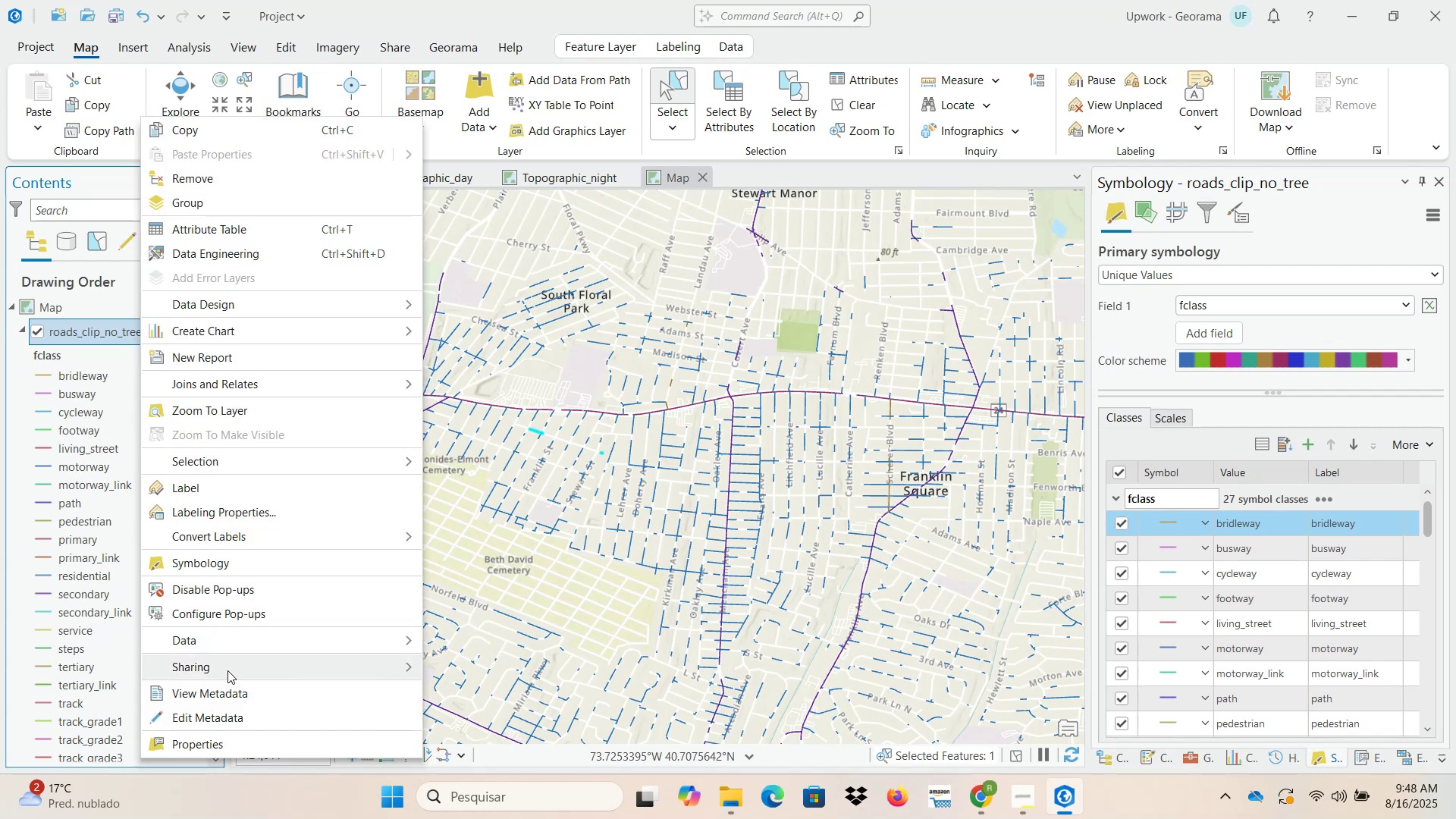 
left_click([230, 749])
 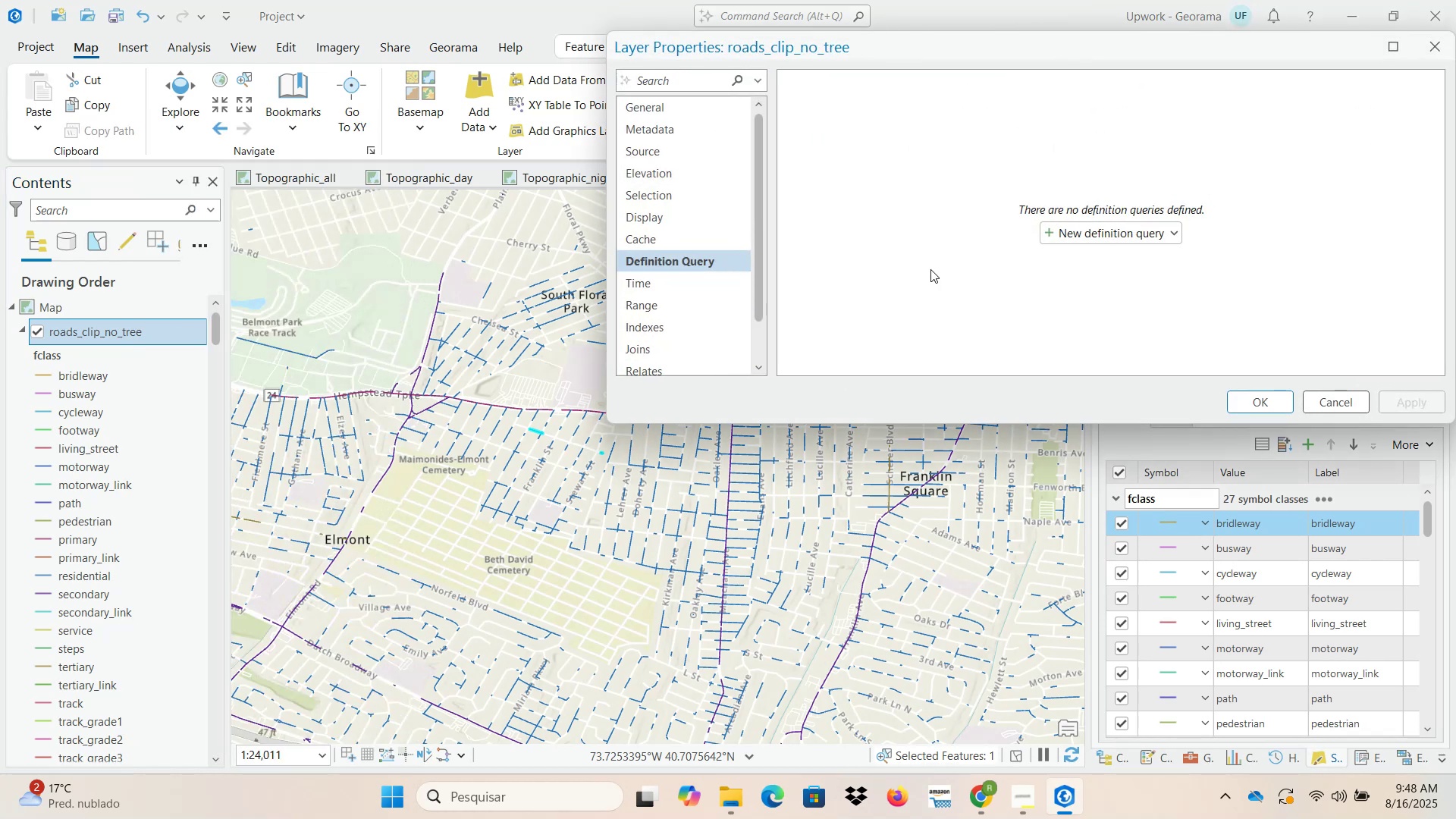 
wait(8.78)
 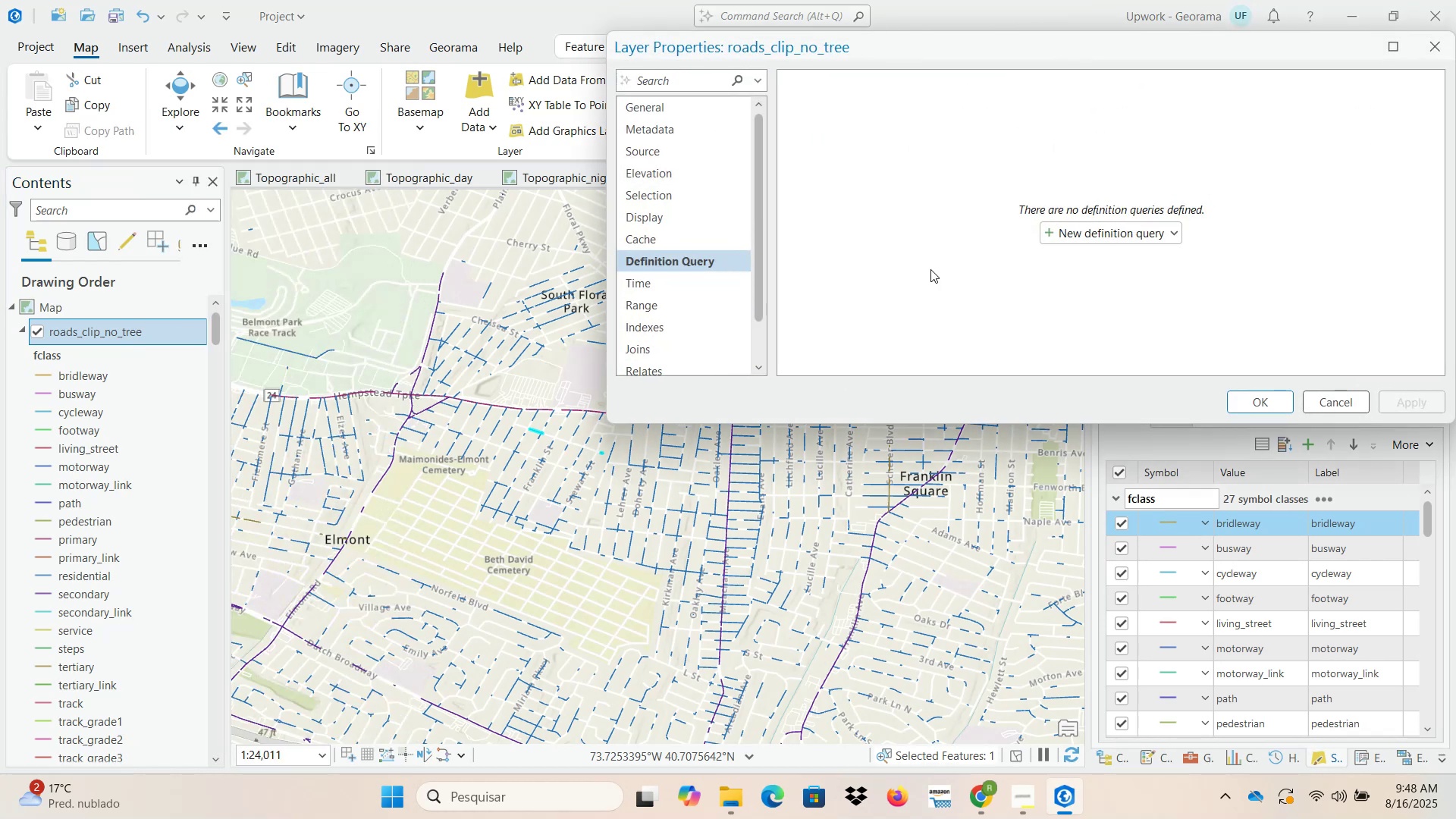 
left_click([1173, 230])
 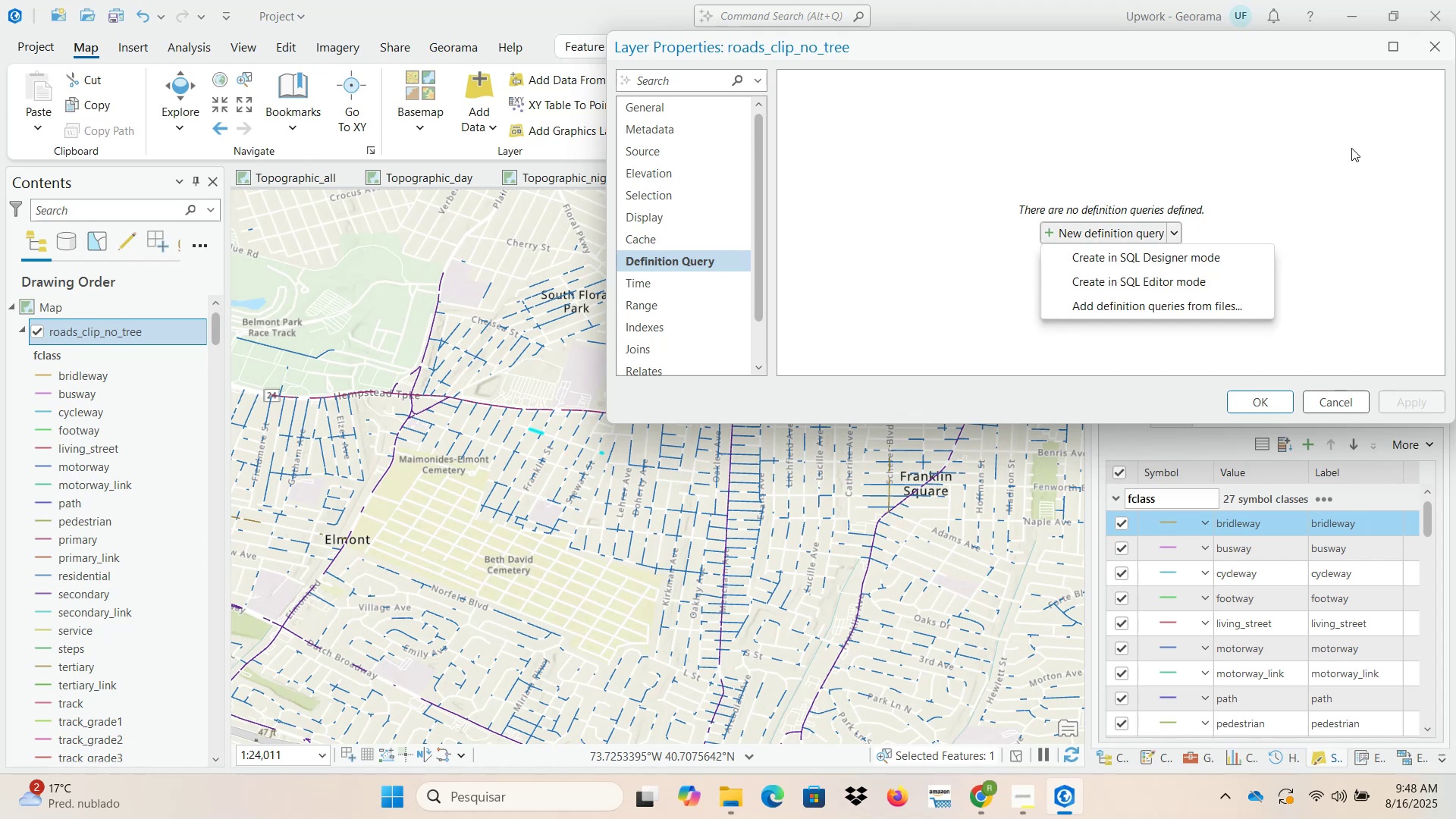 
double_click([1436, 56])
 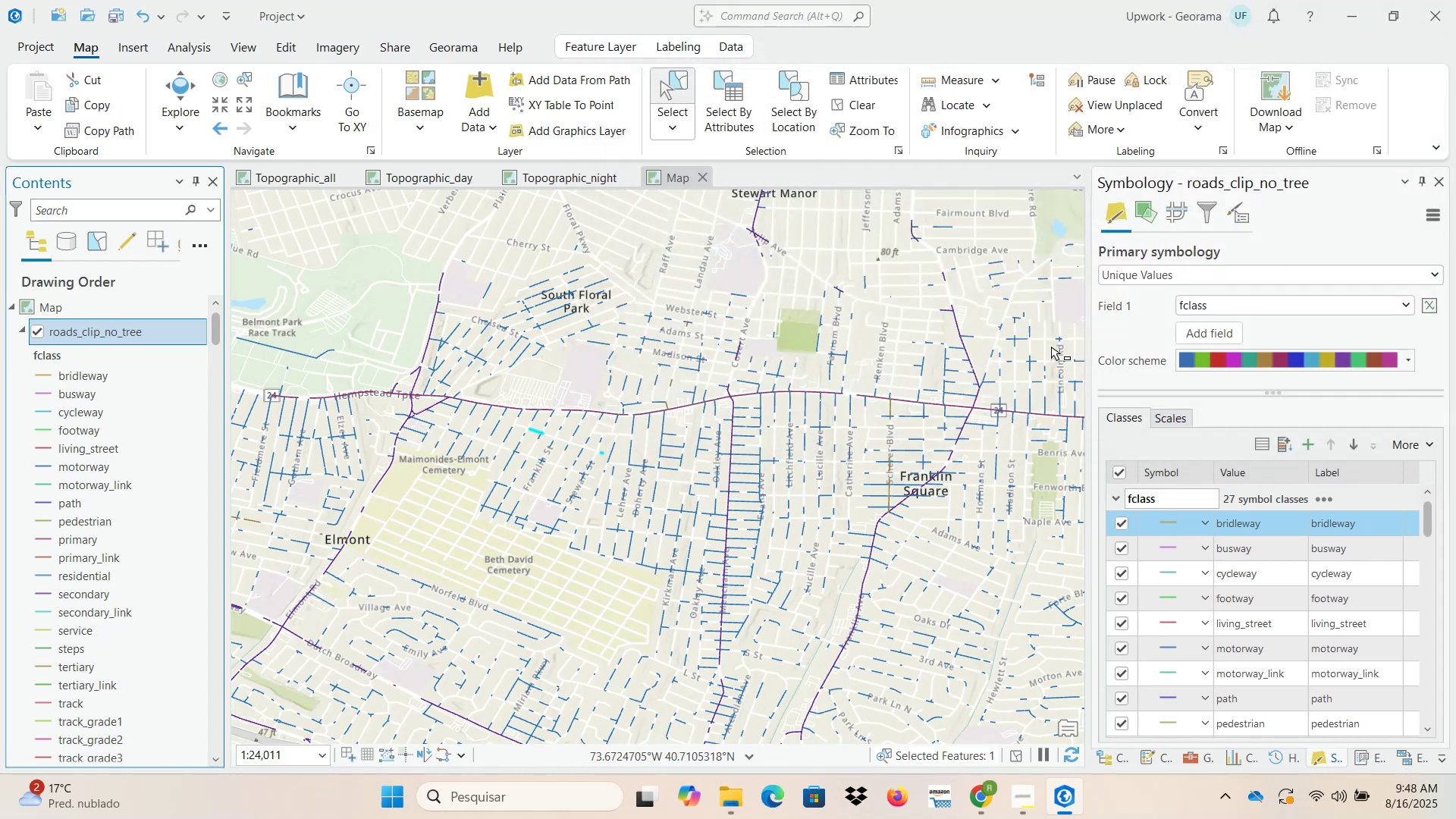 
left_click([1203, 312])
 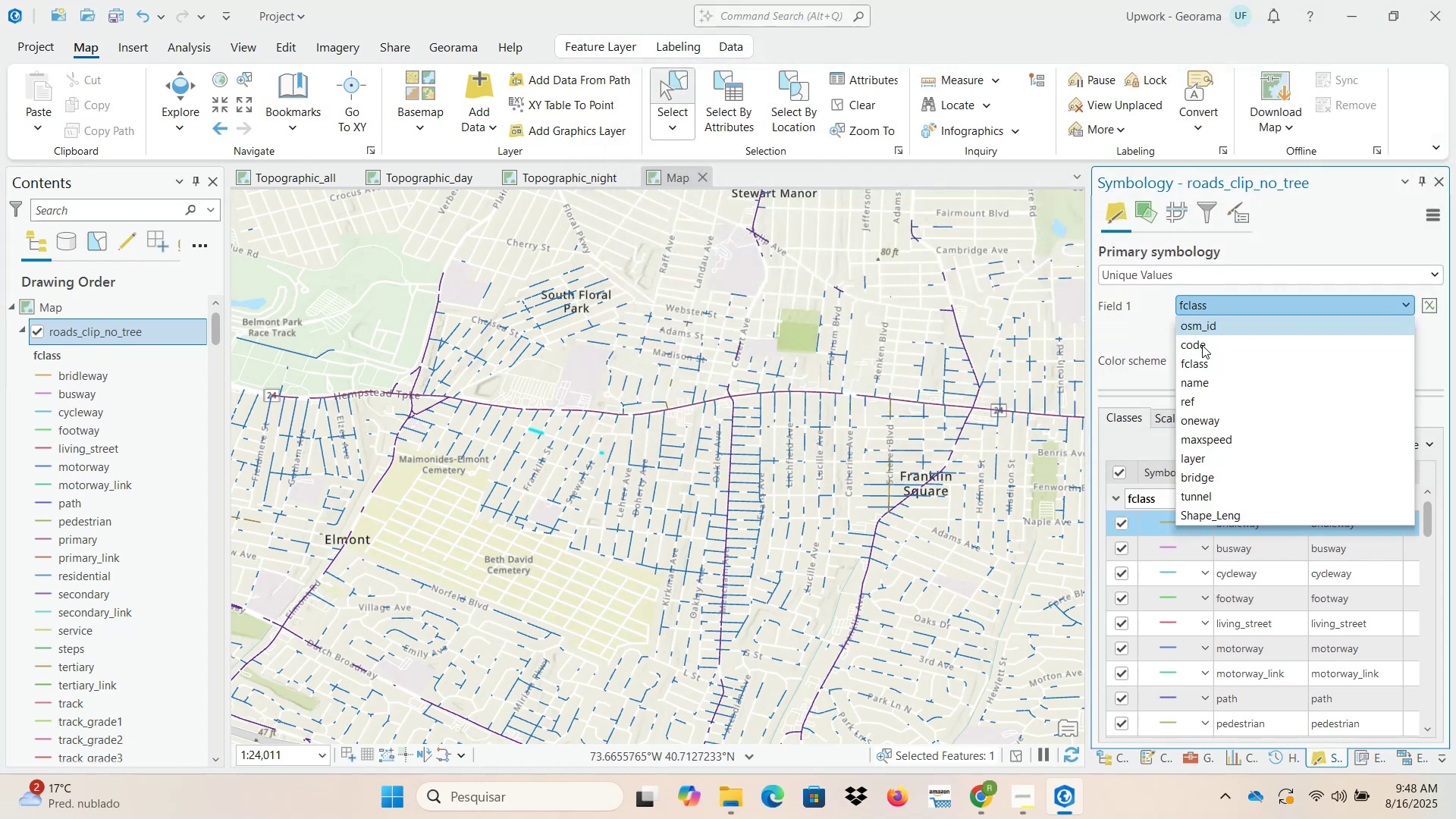 
left_click([1194, 367])
 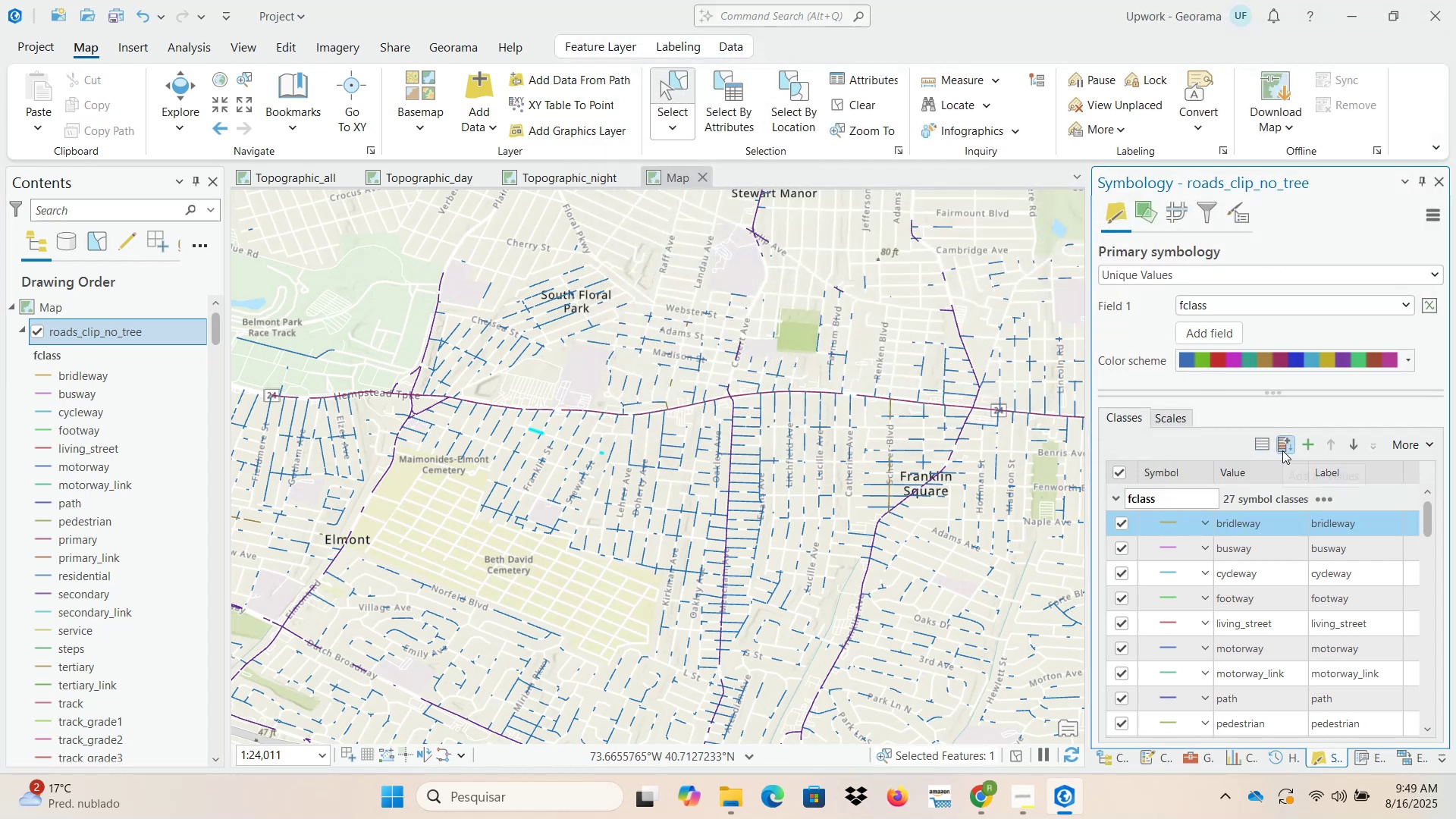 
left_click([1282, 450])
 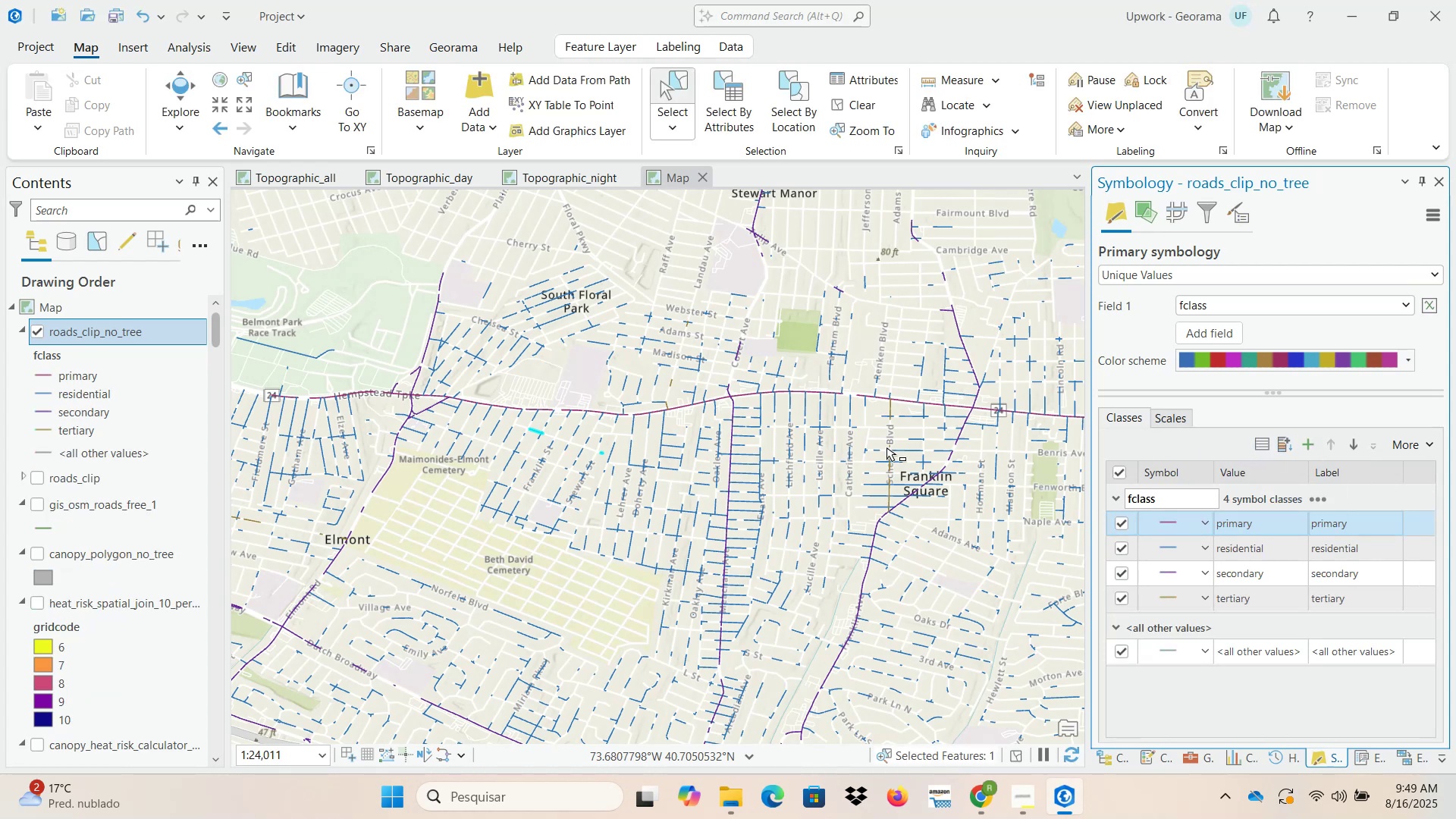 
left_click([843, 111])
 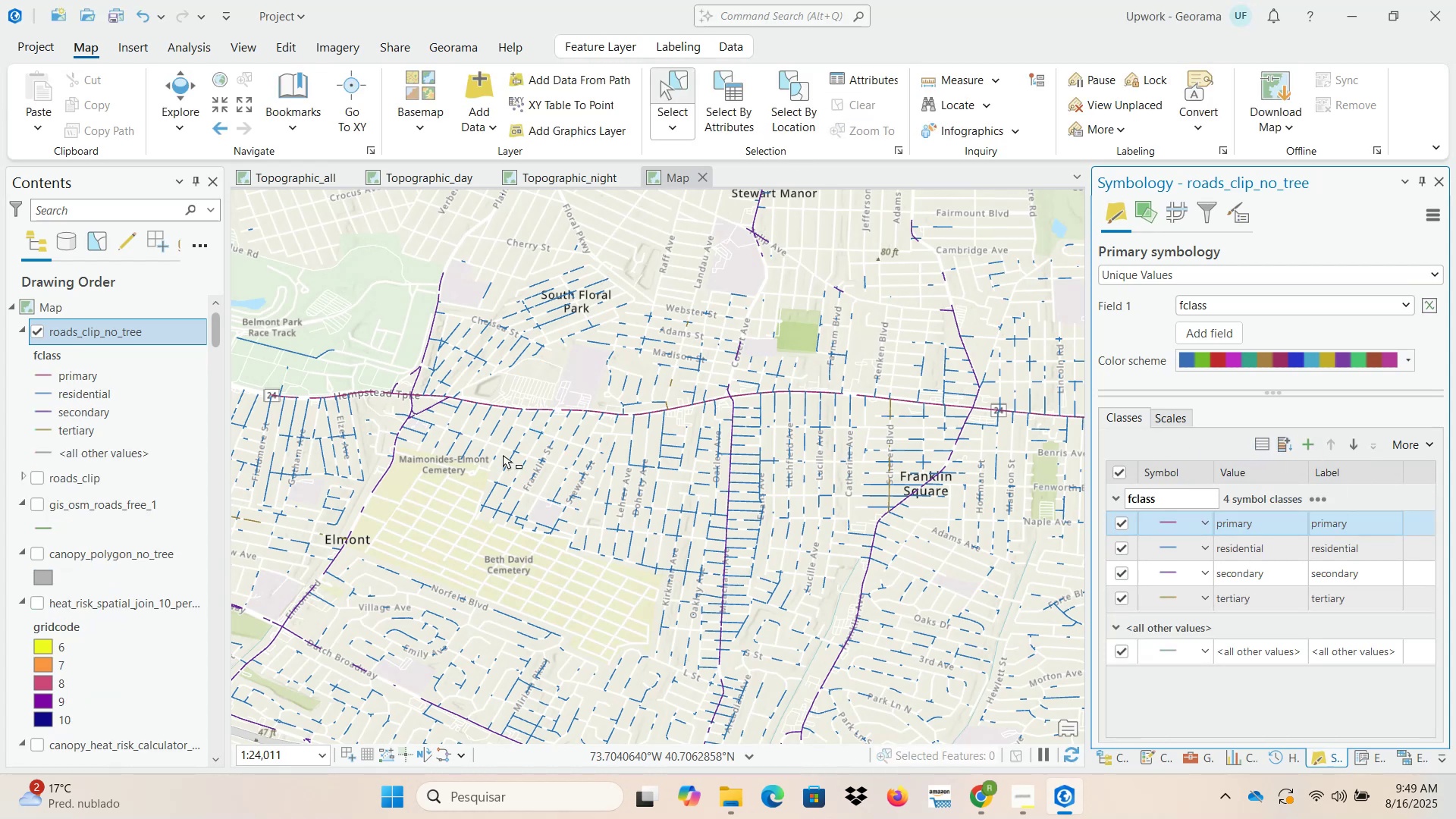 
scroll: coordinate [502, 475], scroll_direction: up, amount: 1.0
 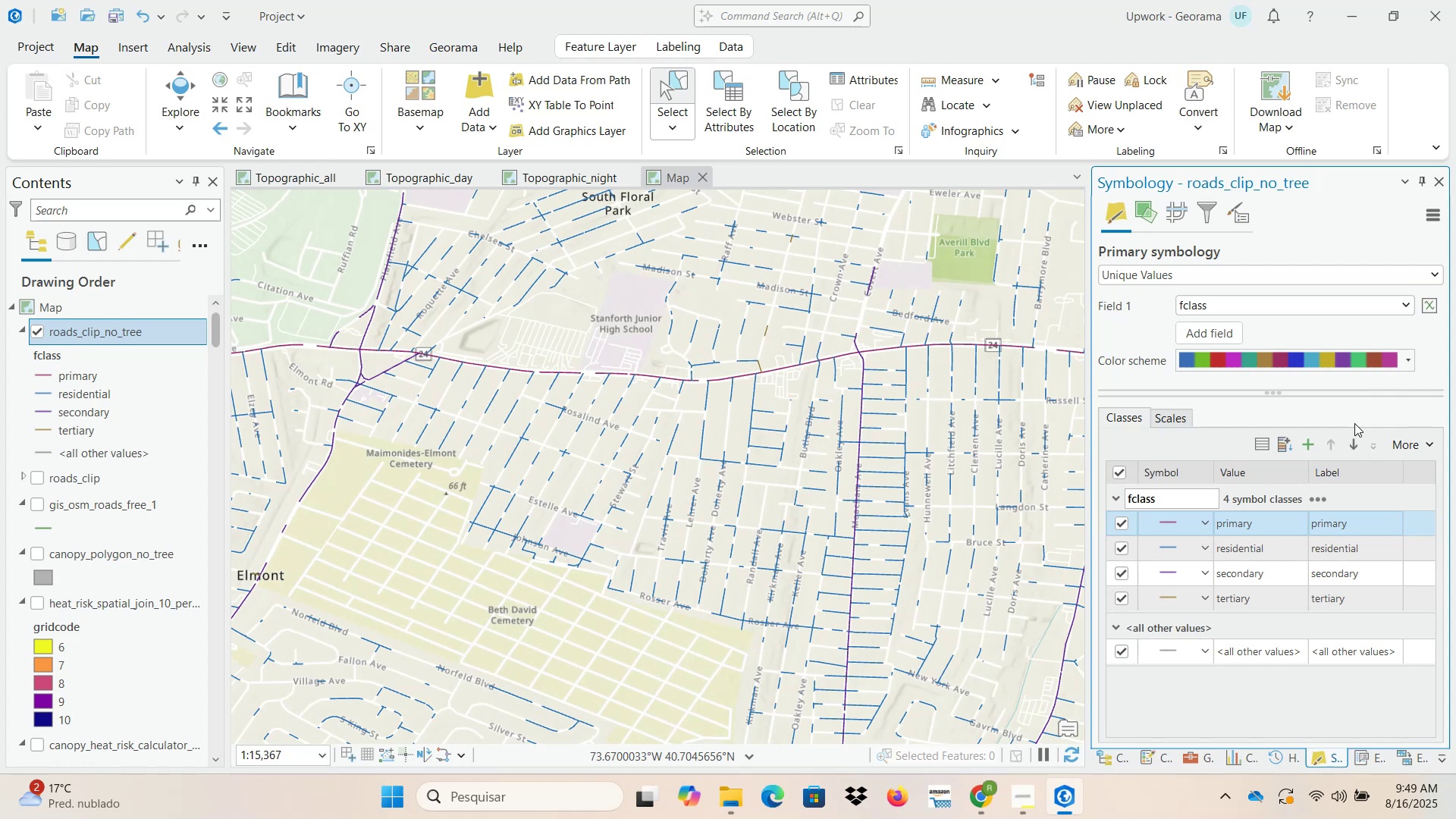 
wait(6.83)
 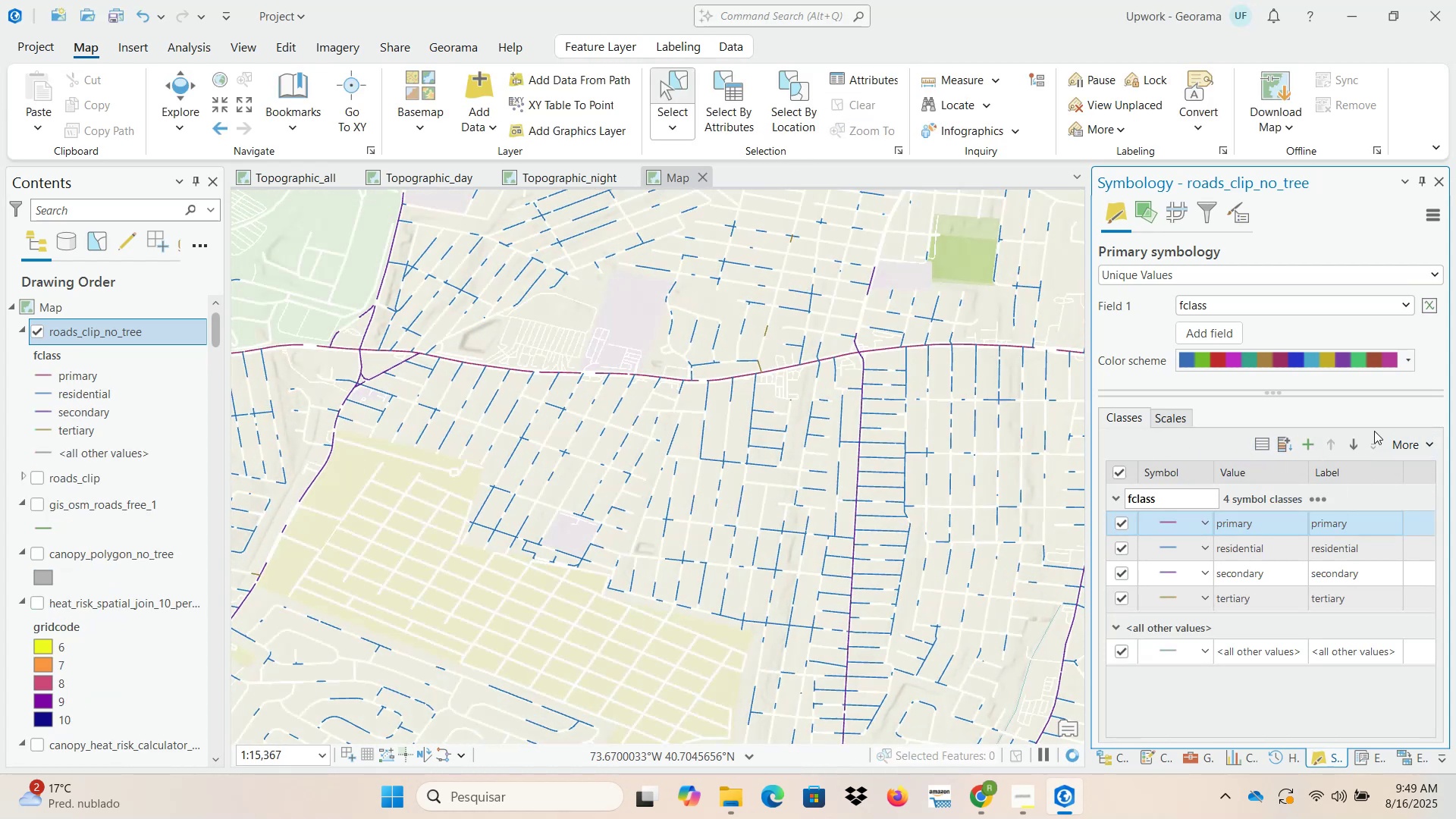 
left_click([1433, 444])
 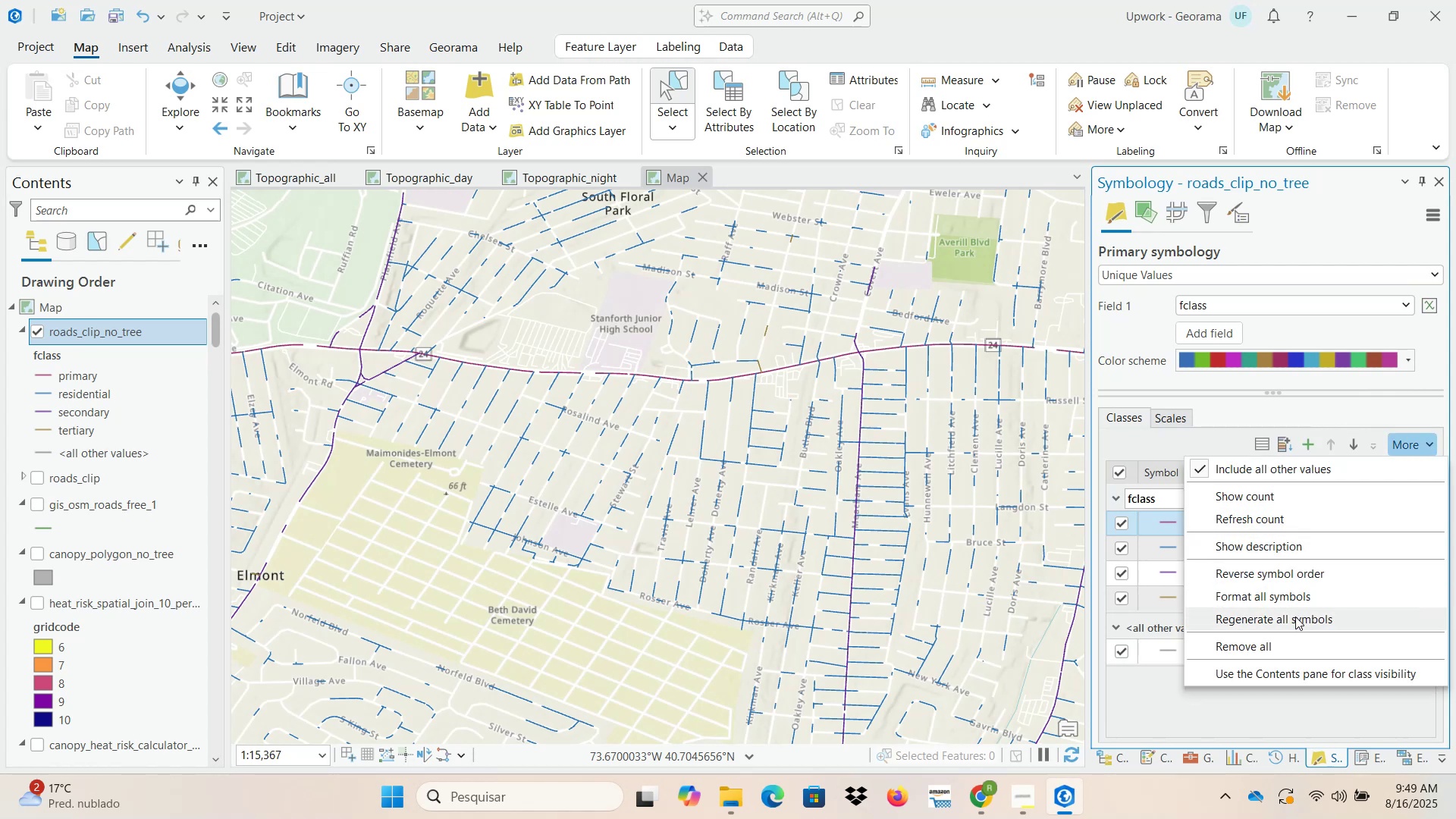 
left_click([1295, 598])
 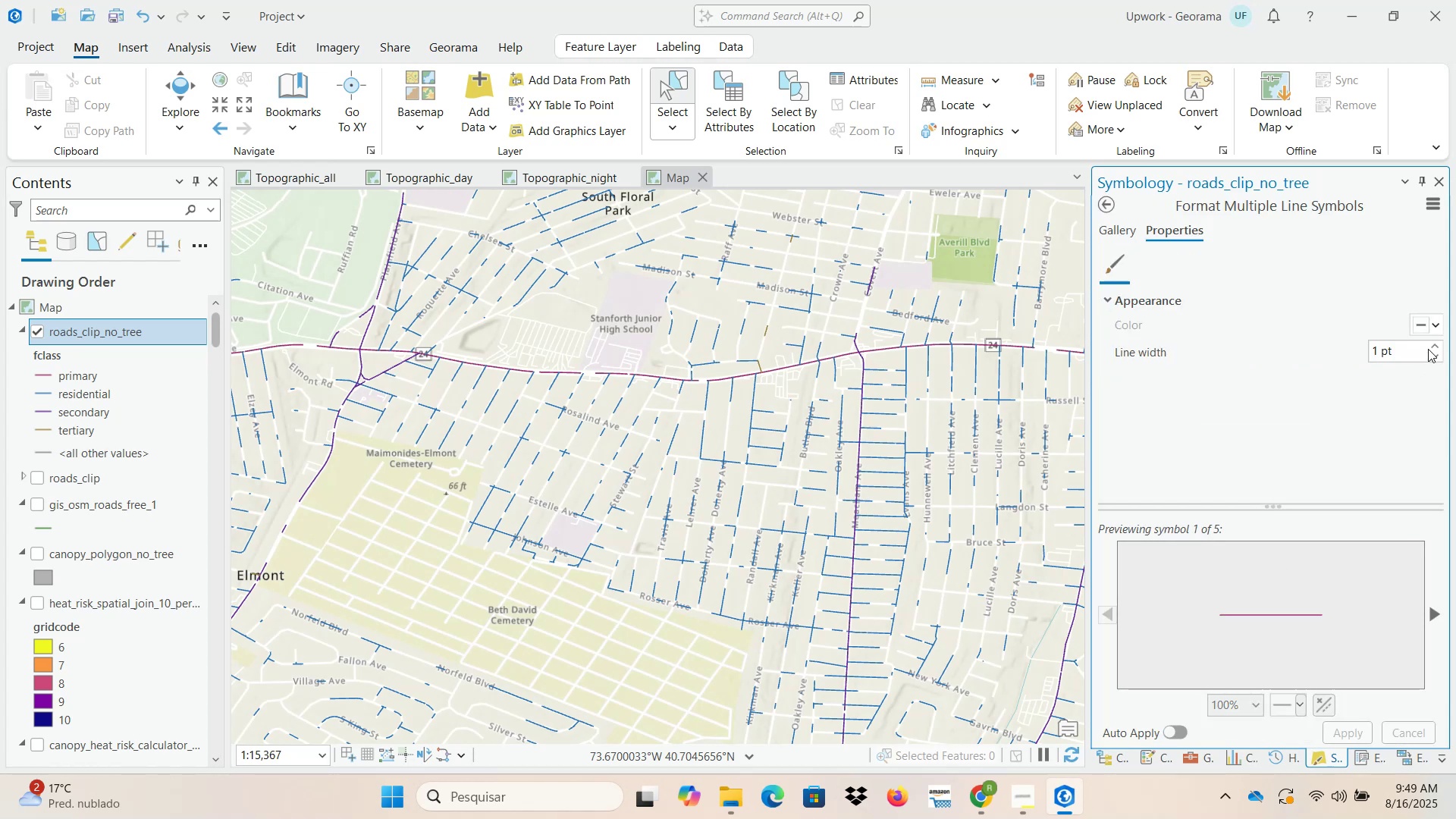 
left_click([1438, 345])
 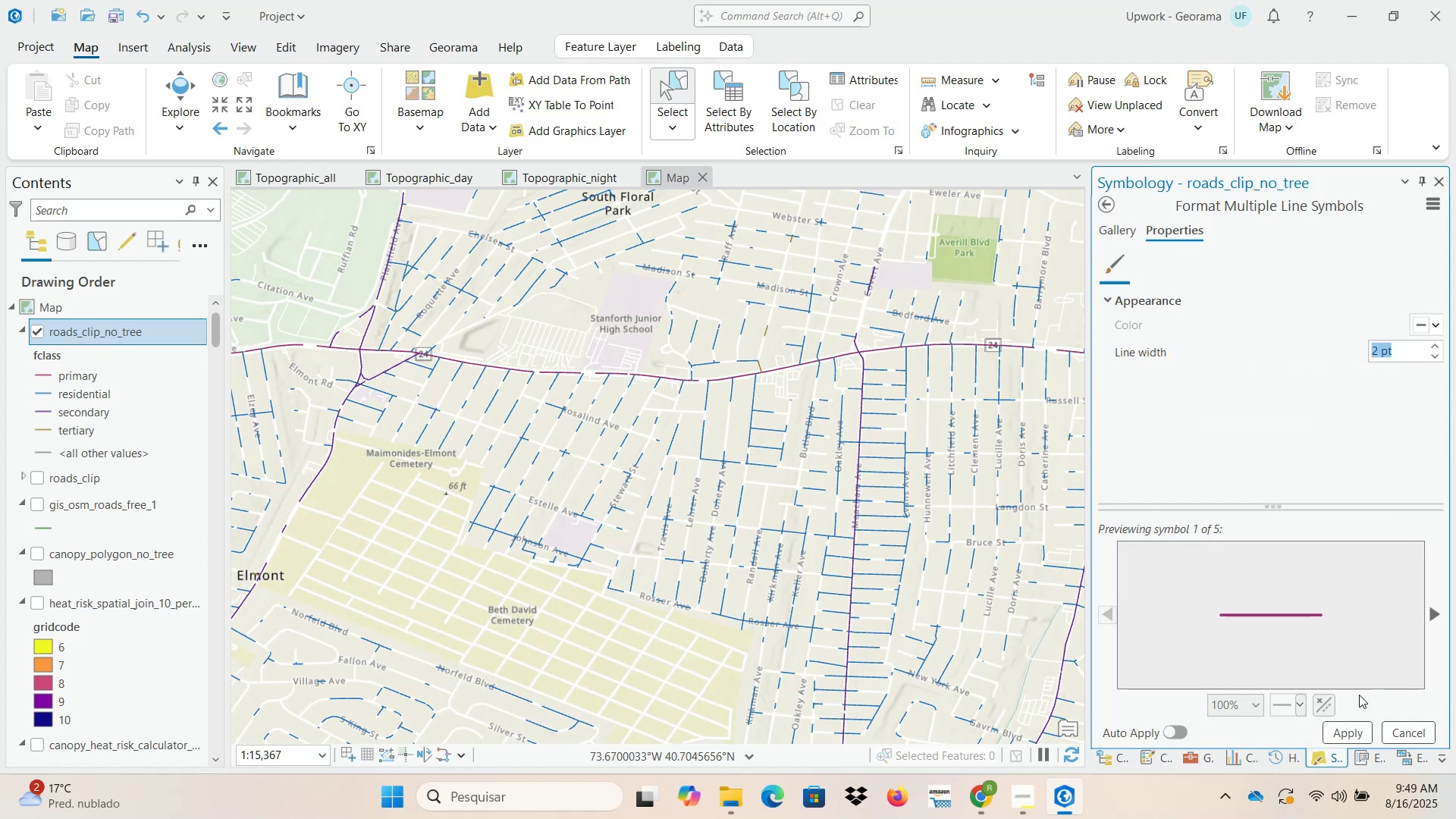 
left_click([1359, 730])
 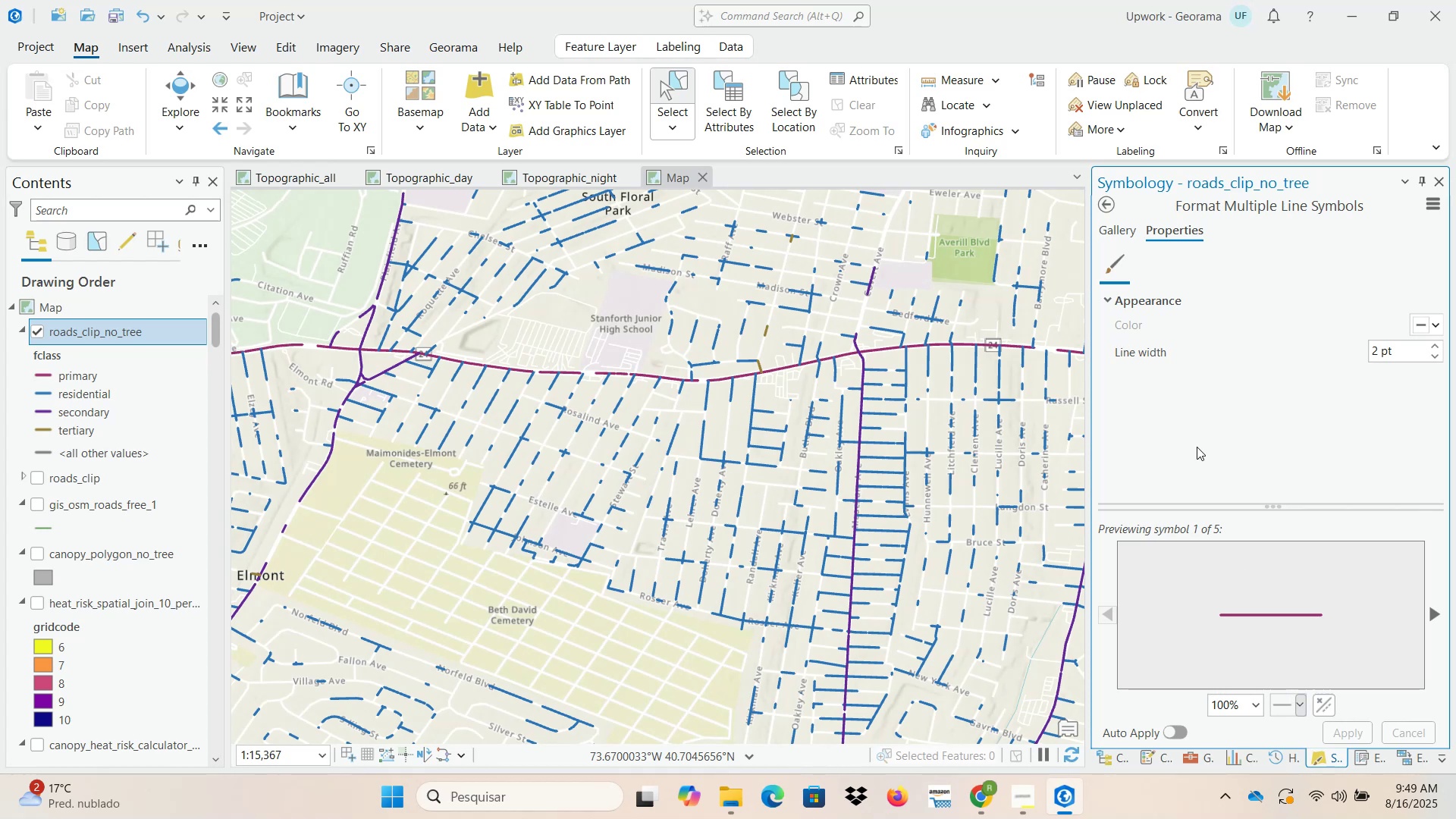 
left_click([1112, 205])
 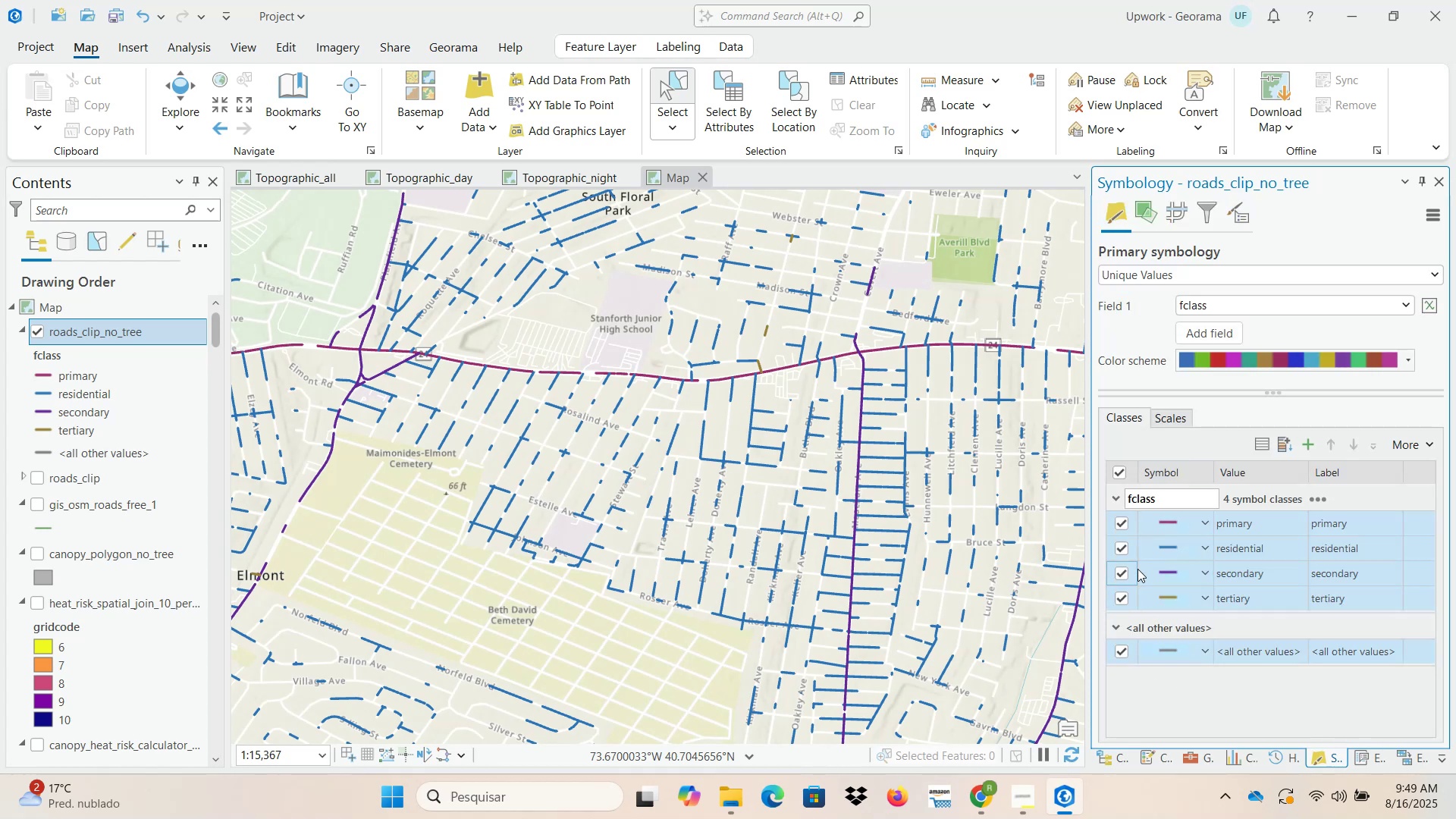 
left_click([1170, 532])
 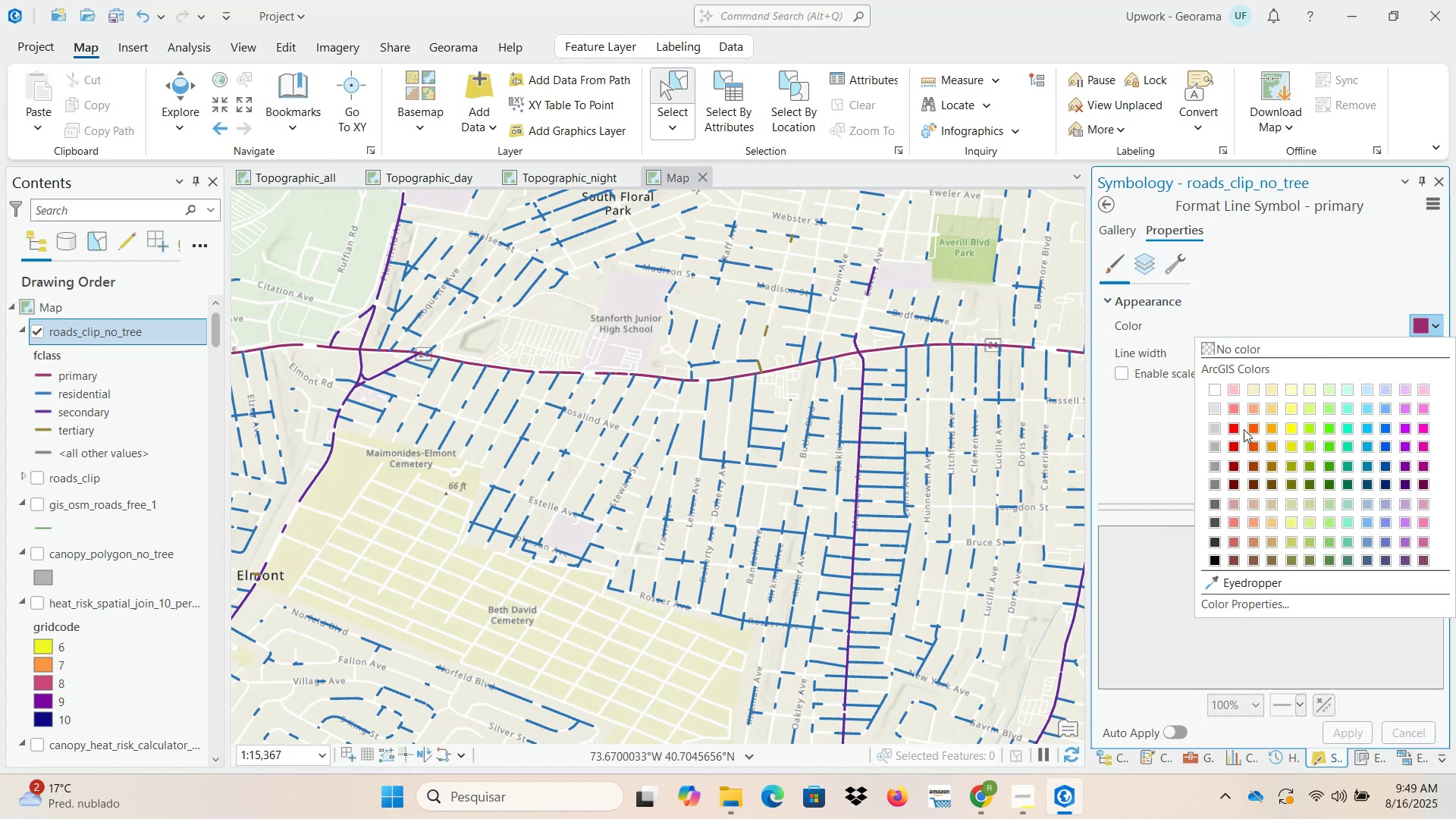 
left_click([1329, 431])
 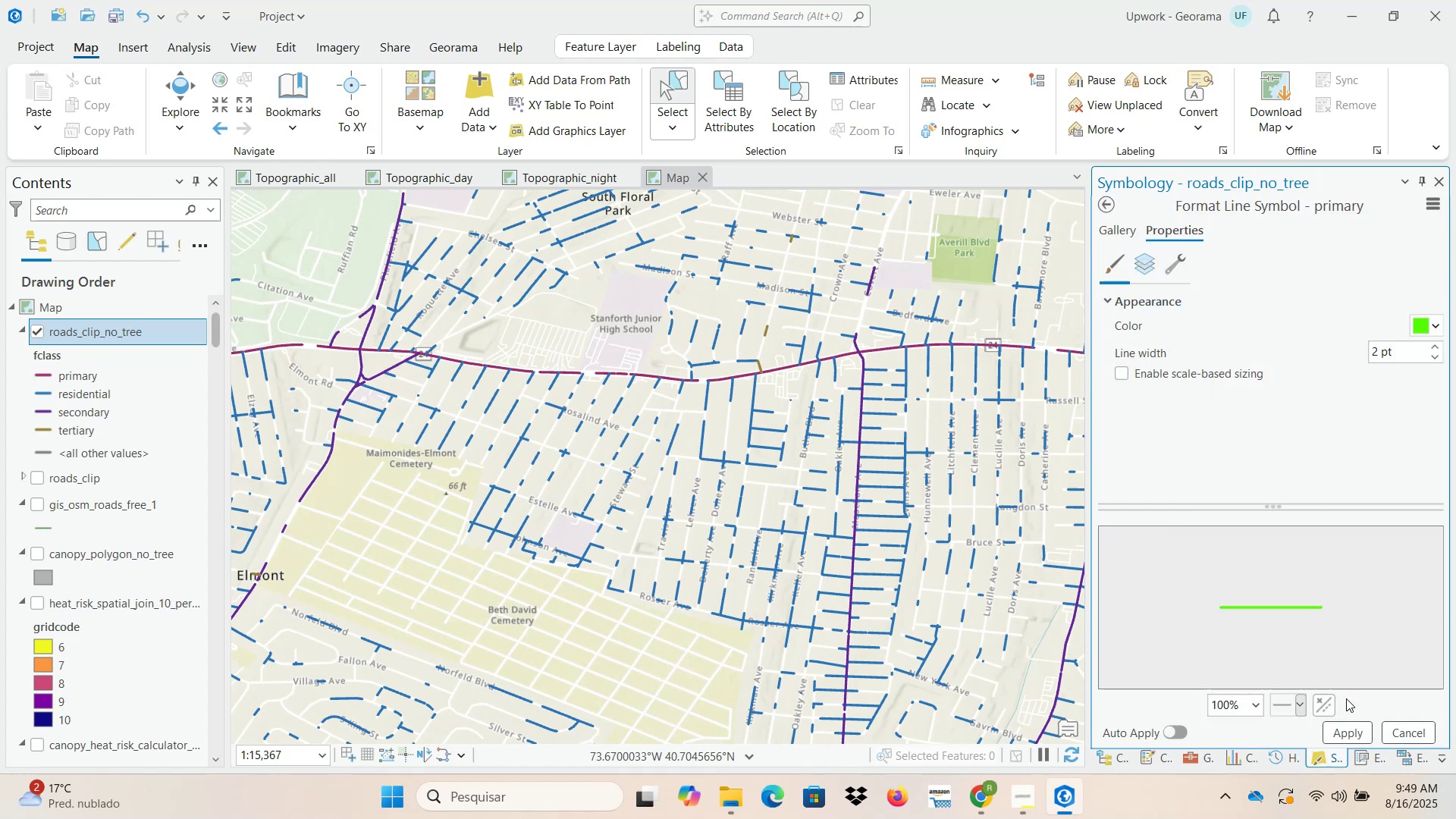 
left_click([1351, 742])
 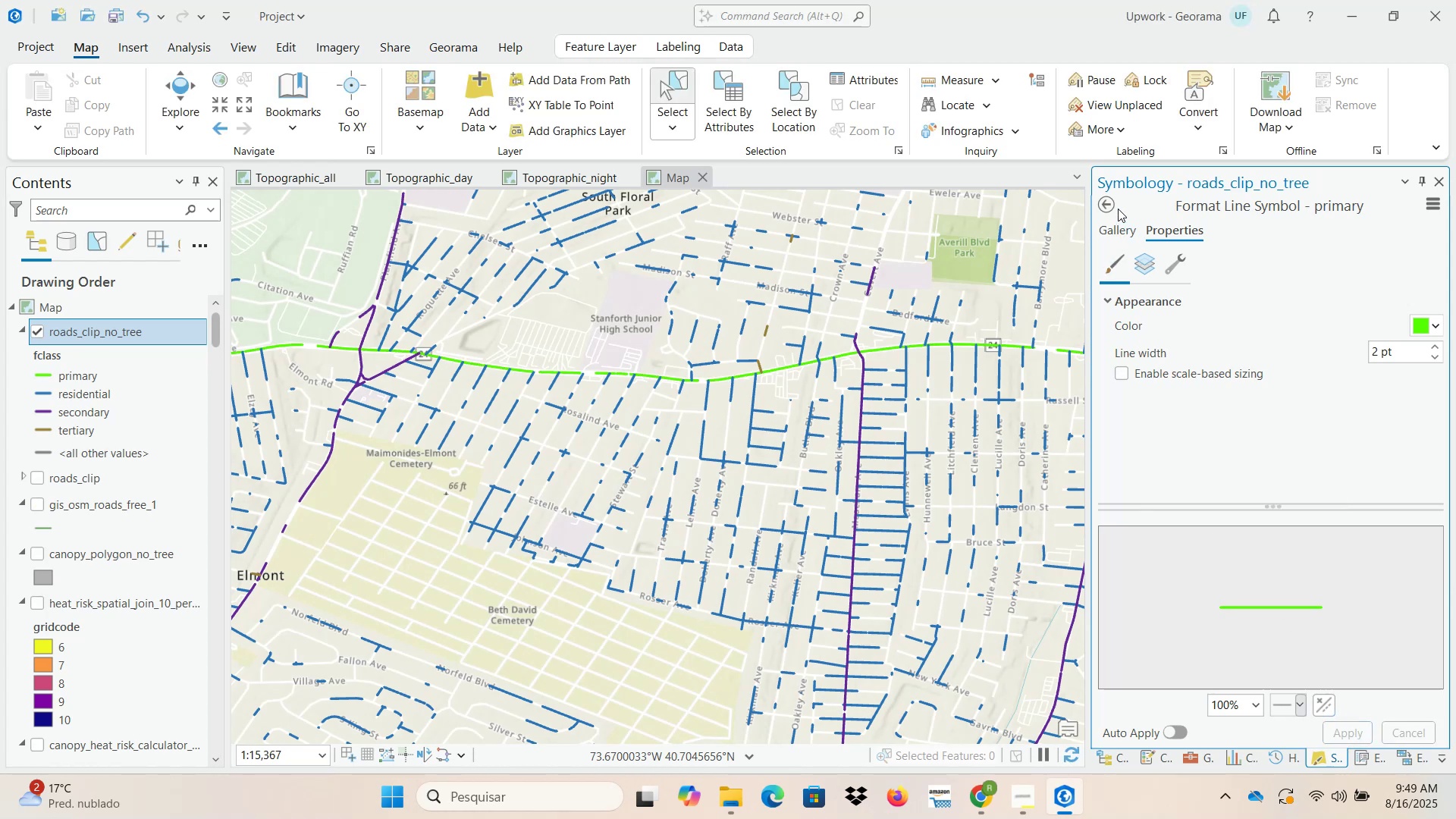 
double_click([1106, 206])
 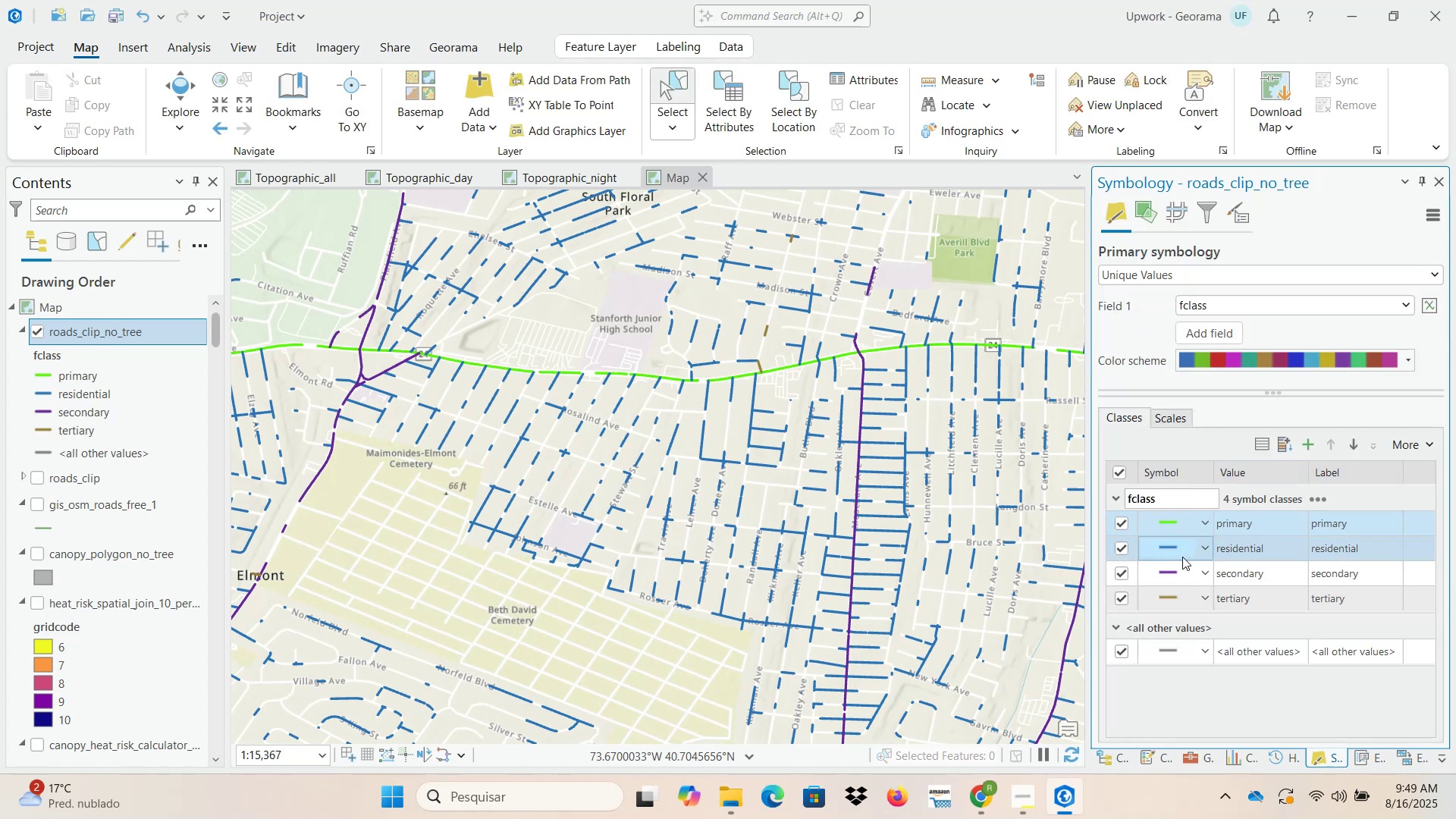 
left_click([1172, 571])
 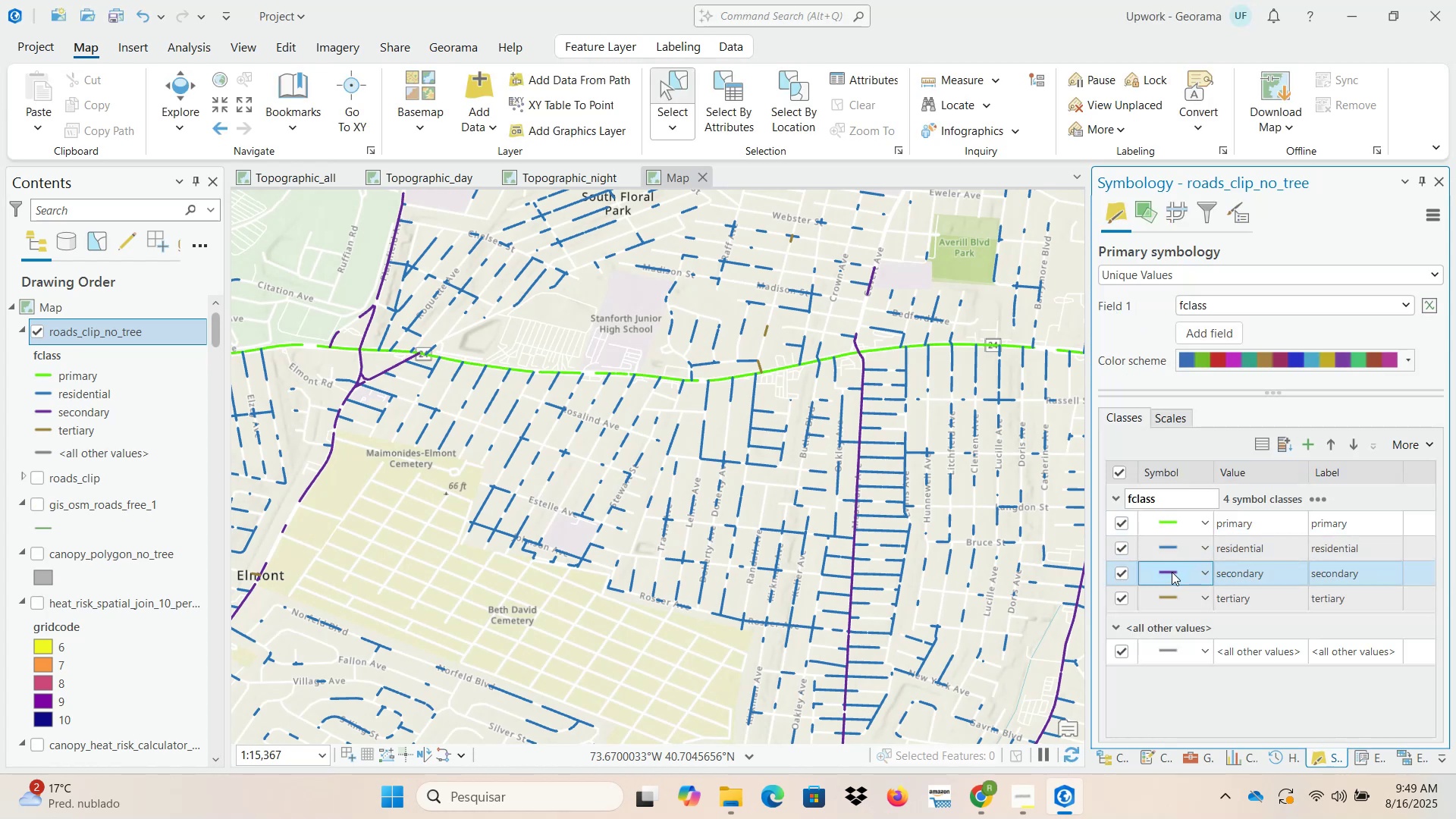 
left_click([1172, 576])
 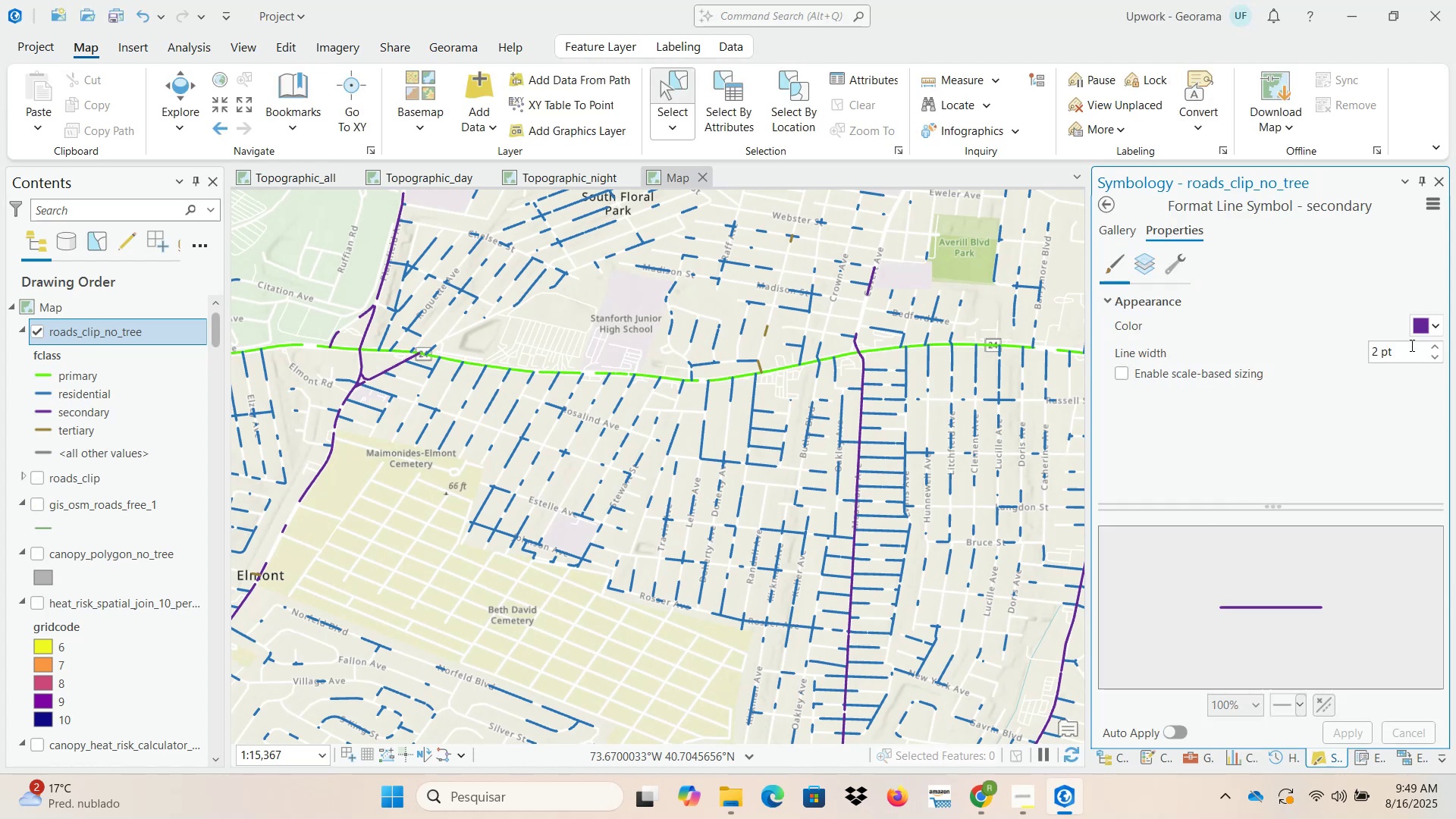 
mouse_move([1417, 334])
 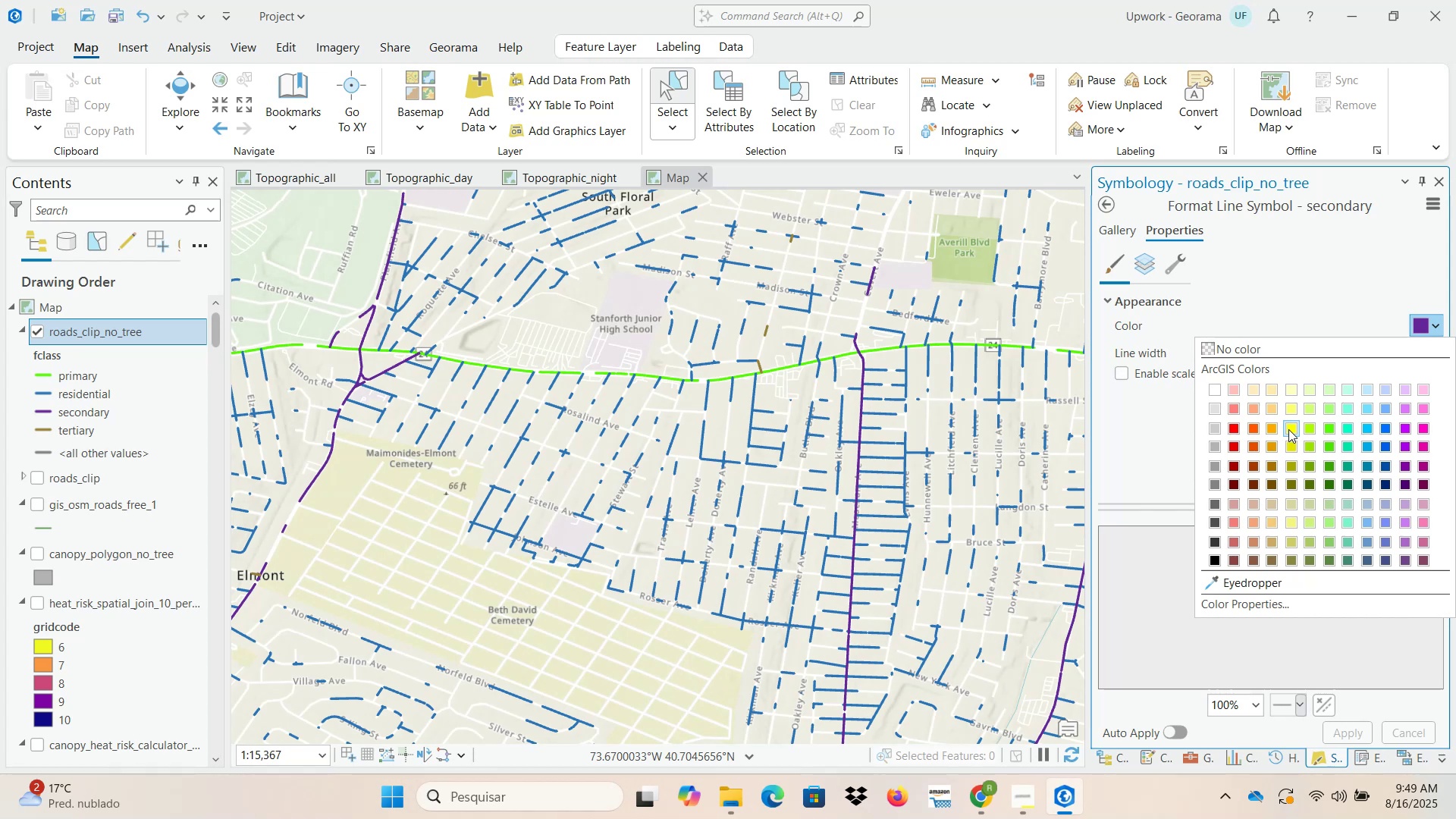 
left_click([1340, 740])
 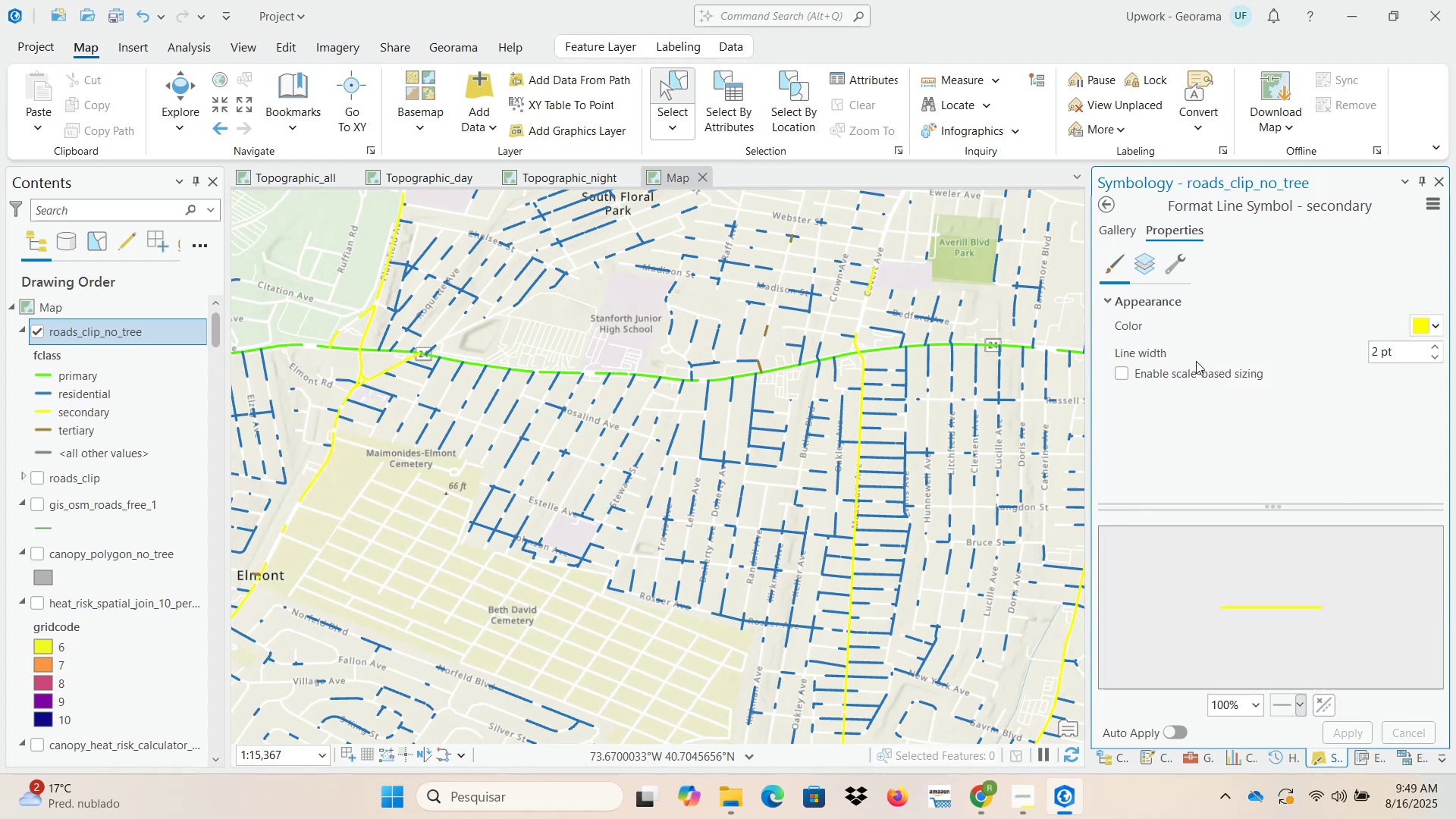 
left_click([1105, 209])
 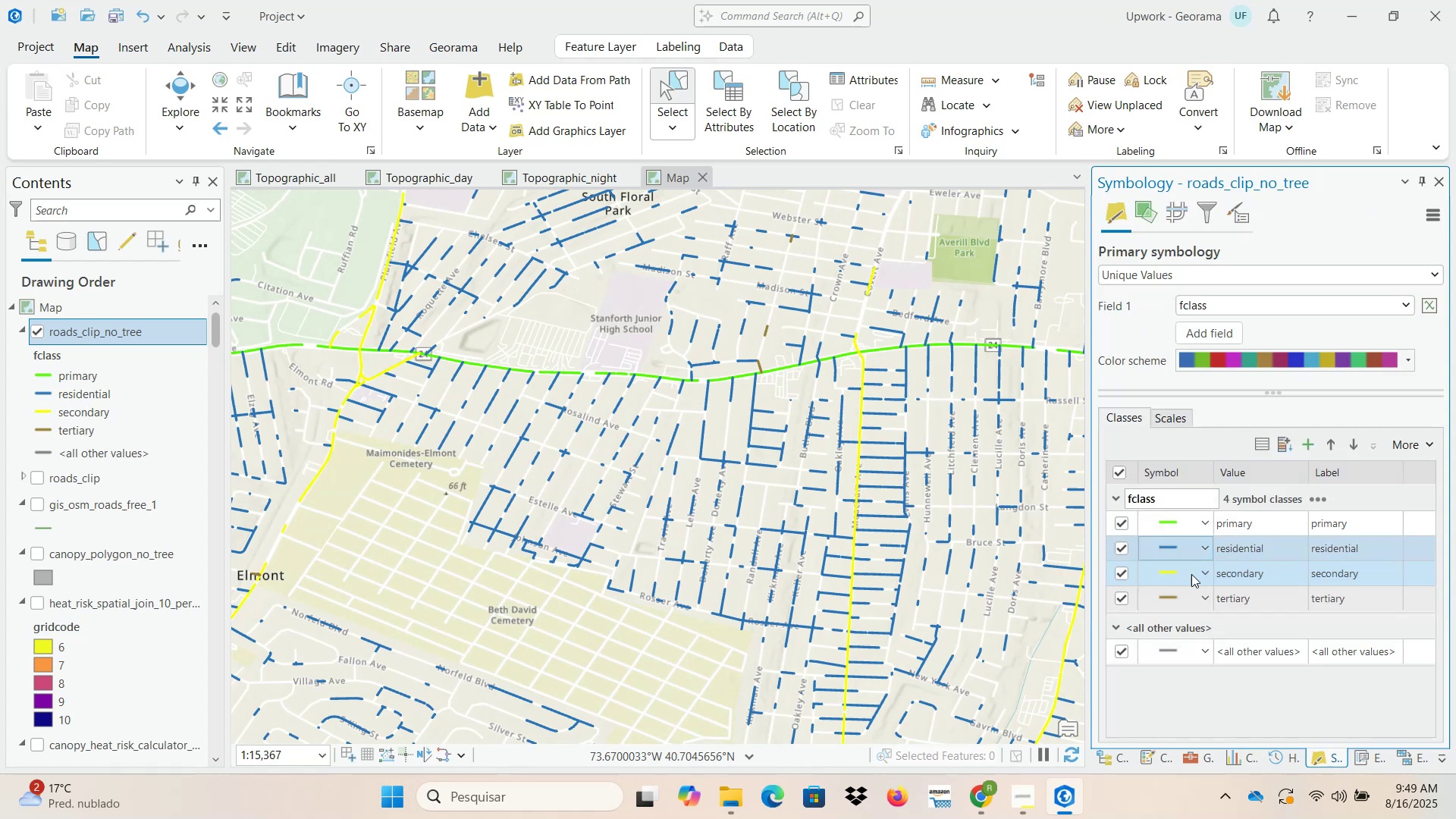 
left_click([1171, 601])
 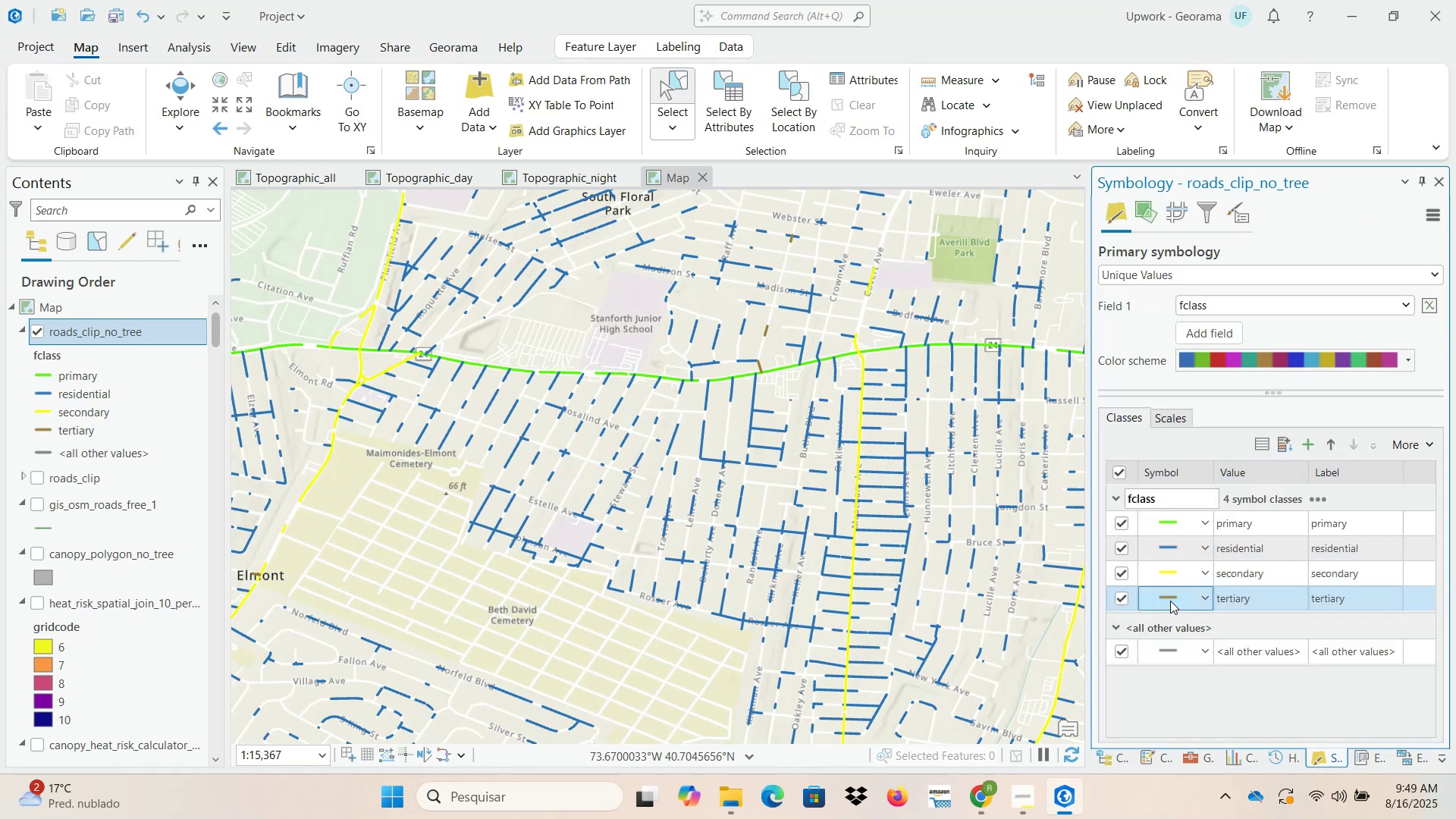 
left_click([1169, 597])
 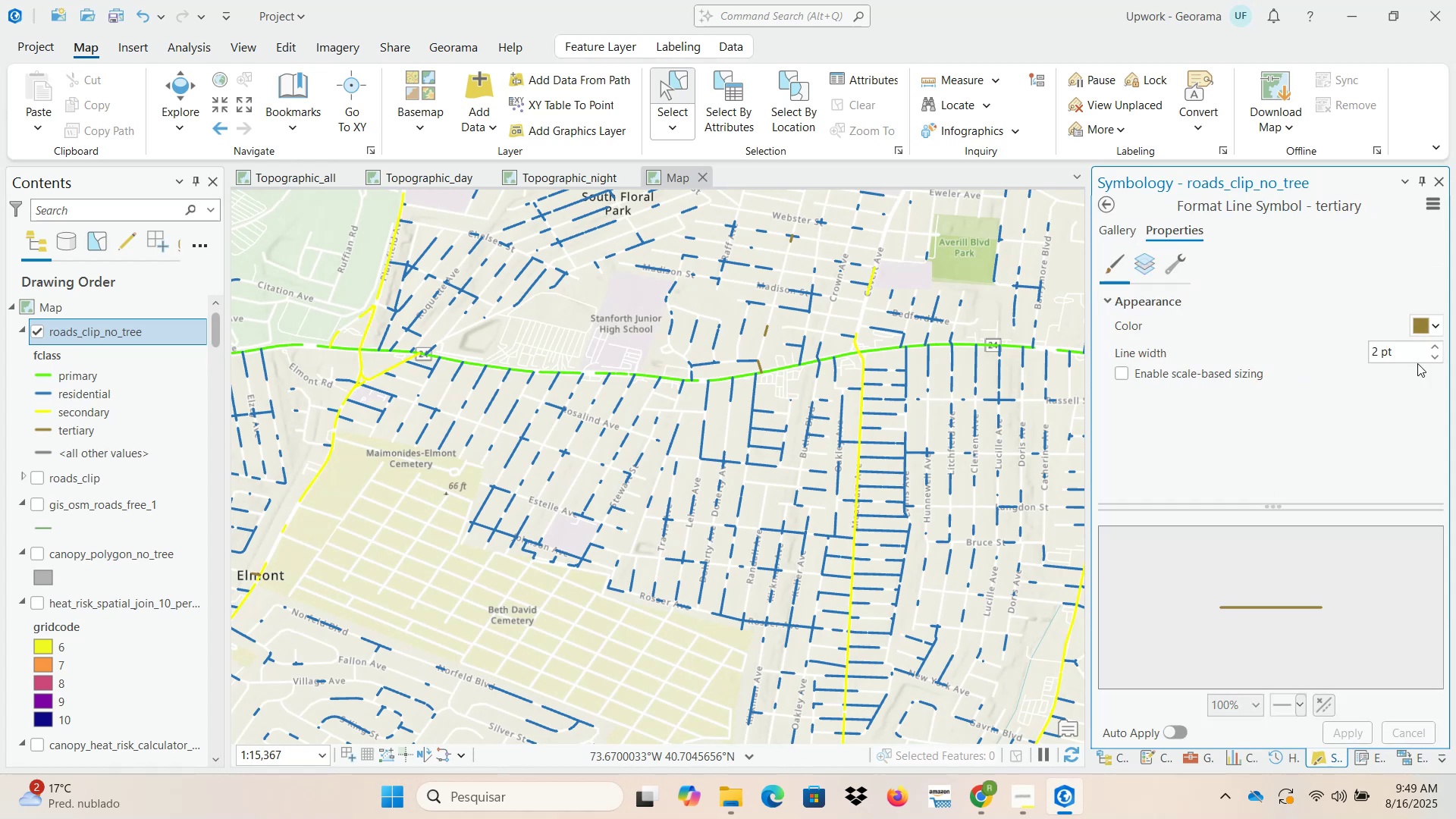 
left_click([1432, 328])
 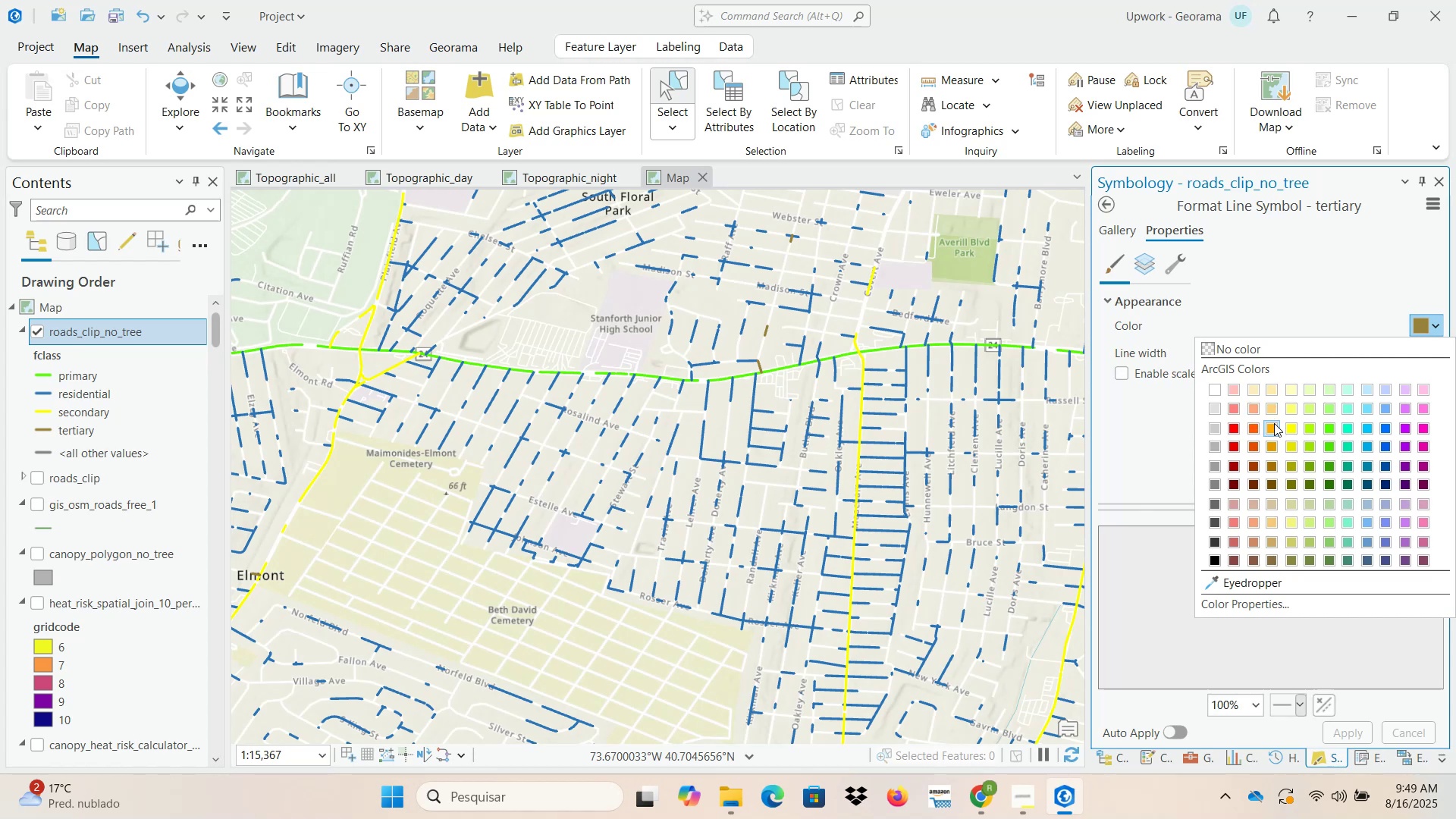 
left_click([1356, 730])
 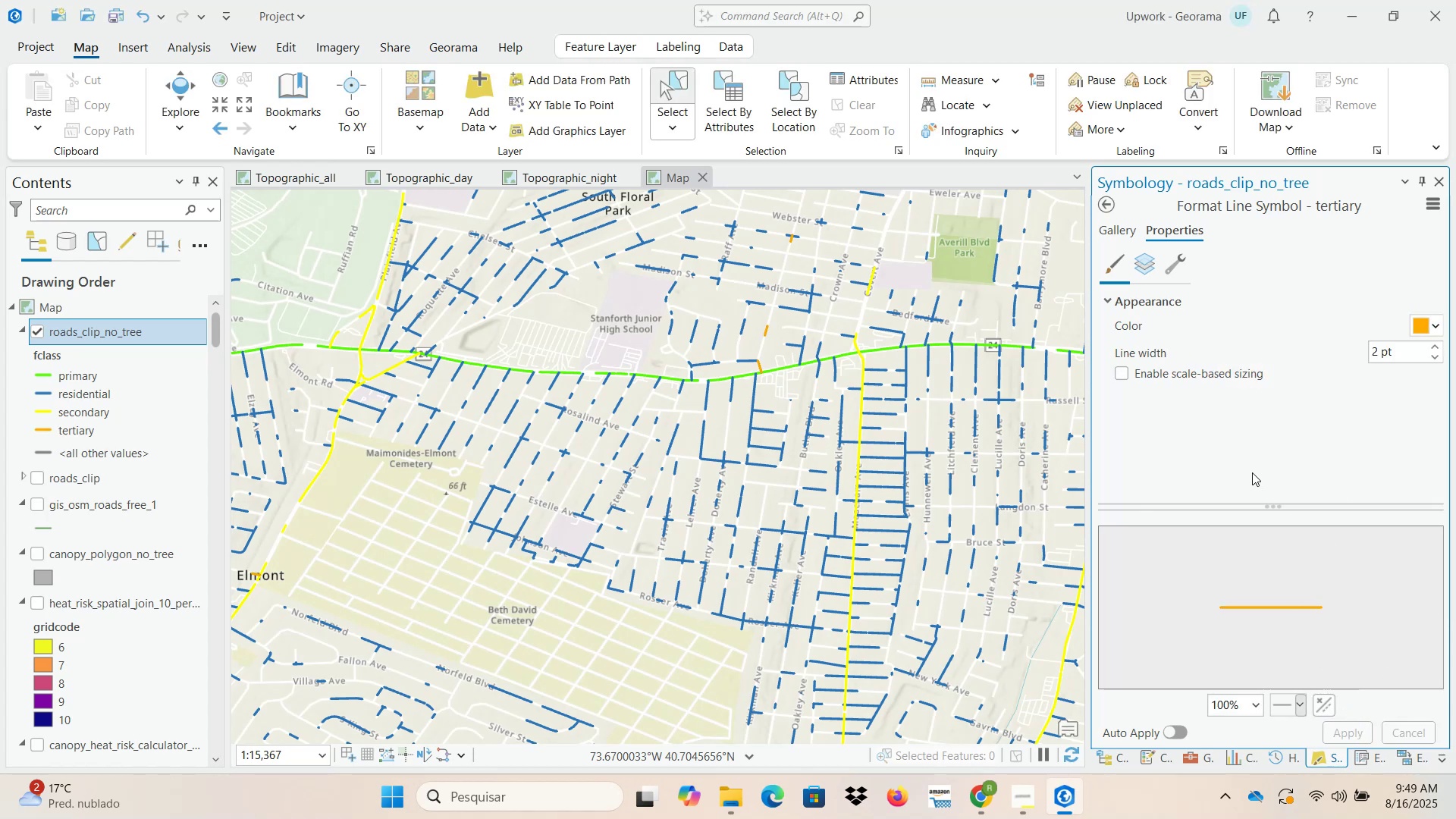 
scroll: coordinate [943, 470], scroll_direction: down, amount: 3.0
 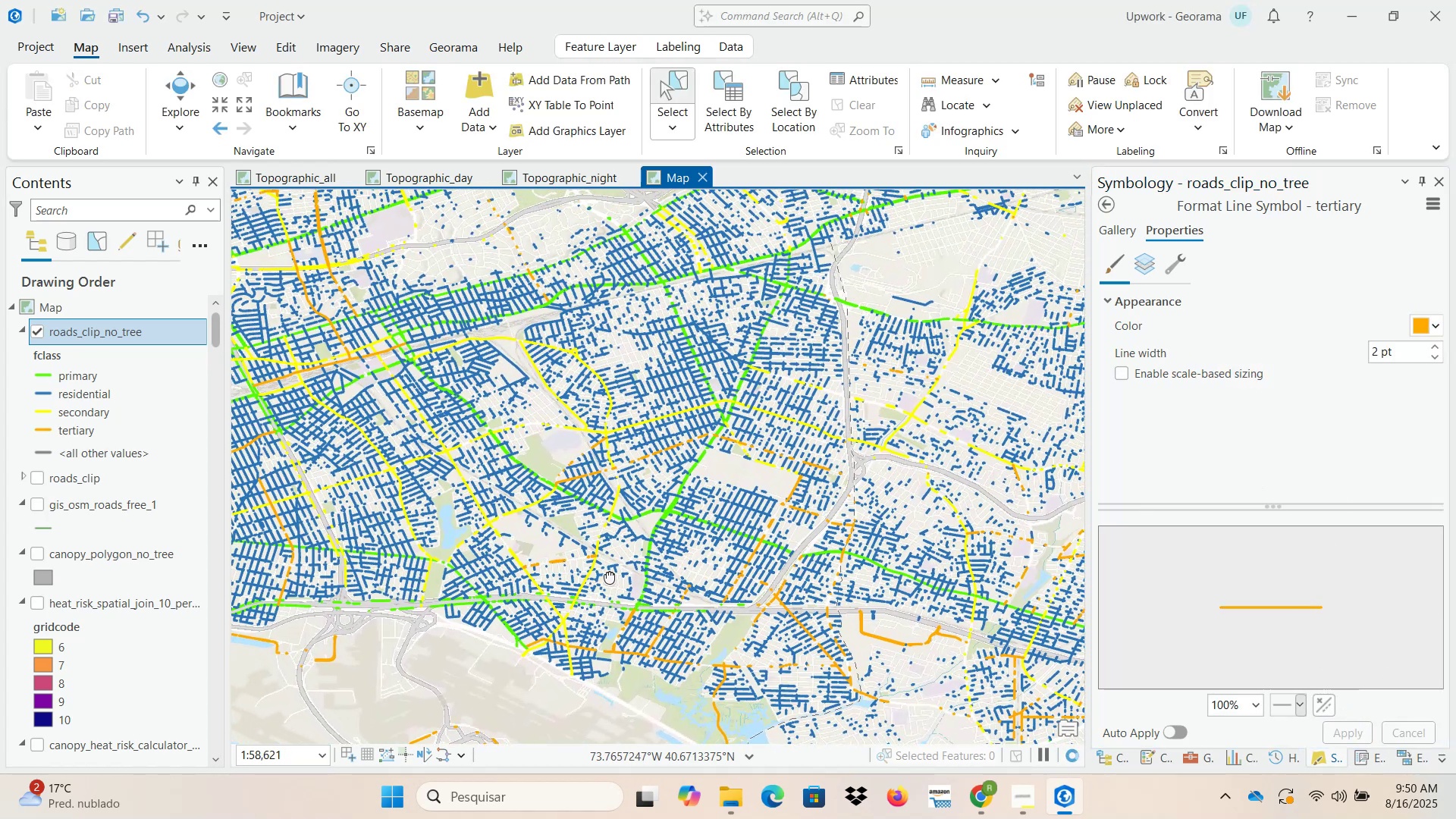 
wait(6.96)
 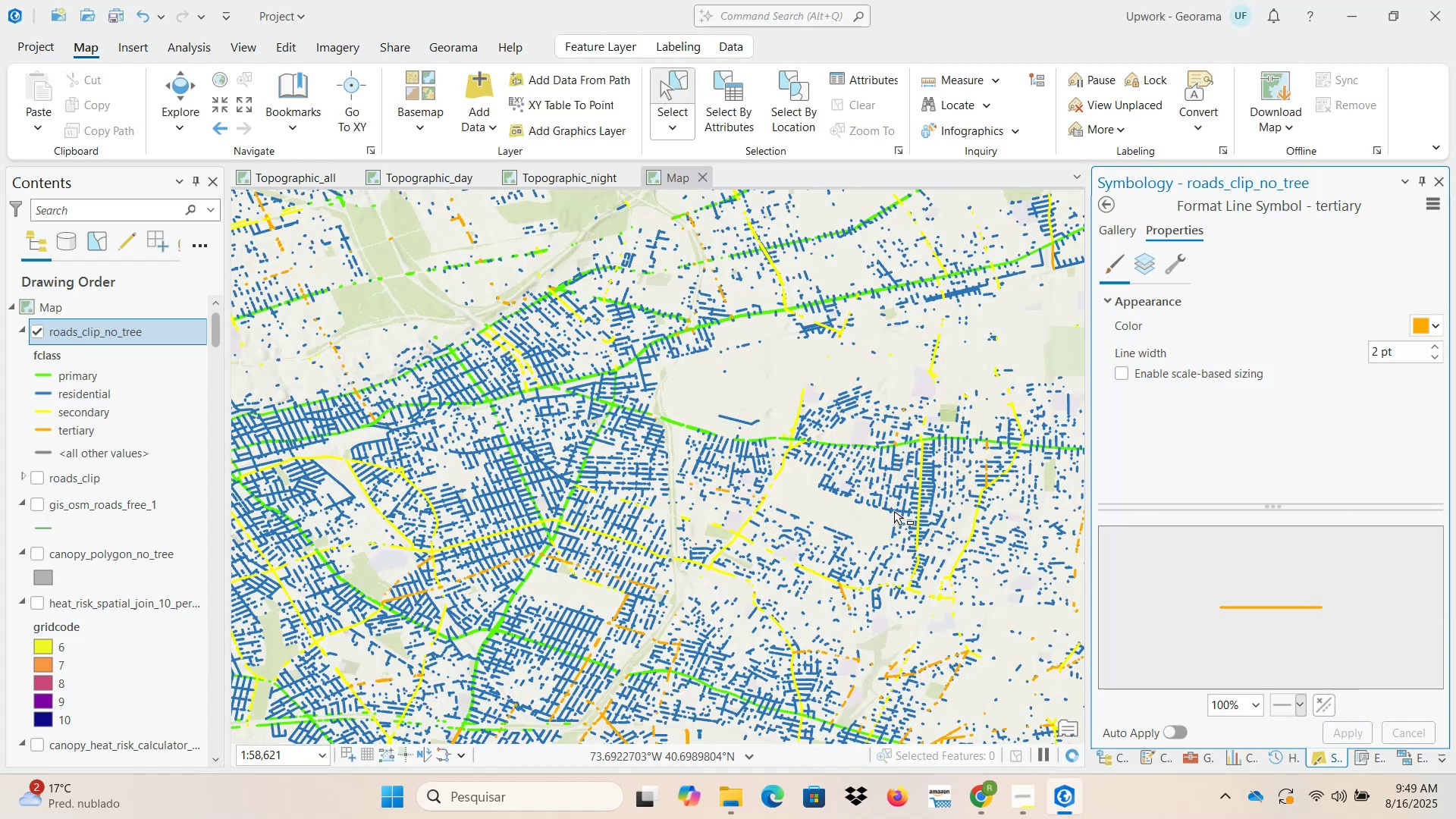 
scroll: coordinate [683, 573], scroll_direction: down, amount: 2.0
 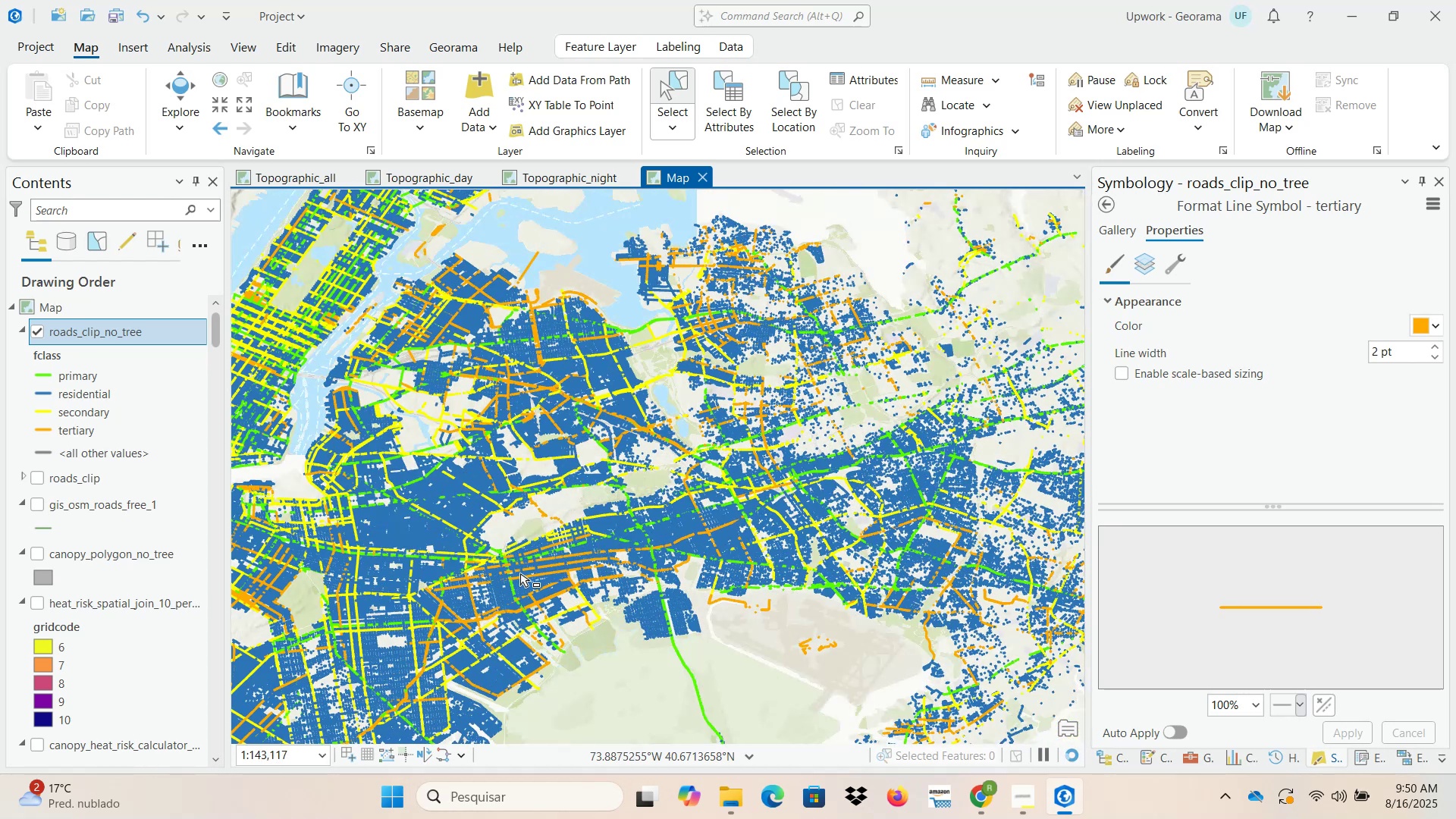 
scroll: coordinate [595, 558], scroll_direction: up, amount: 2.0
 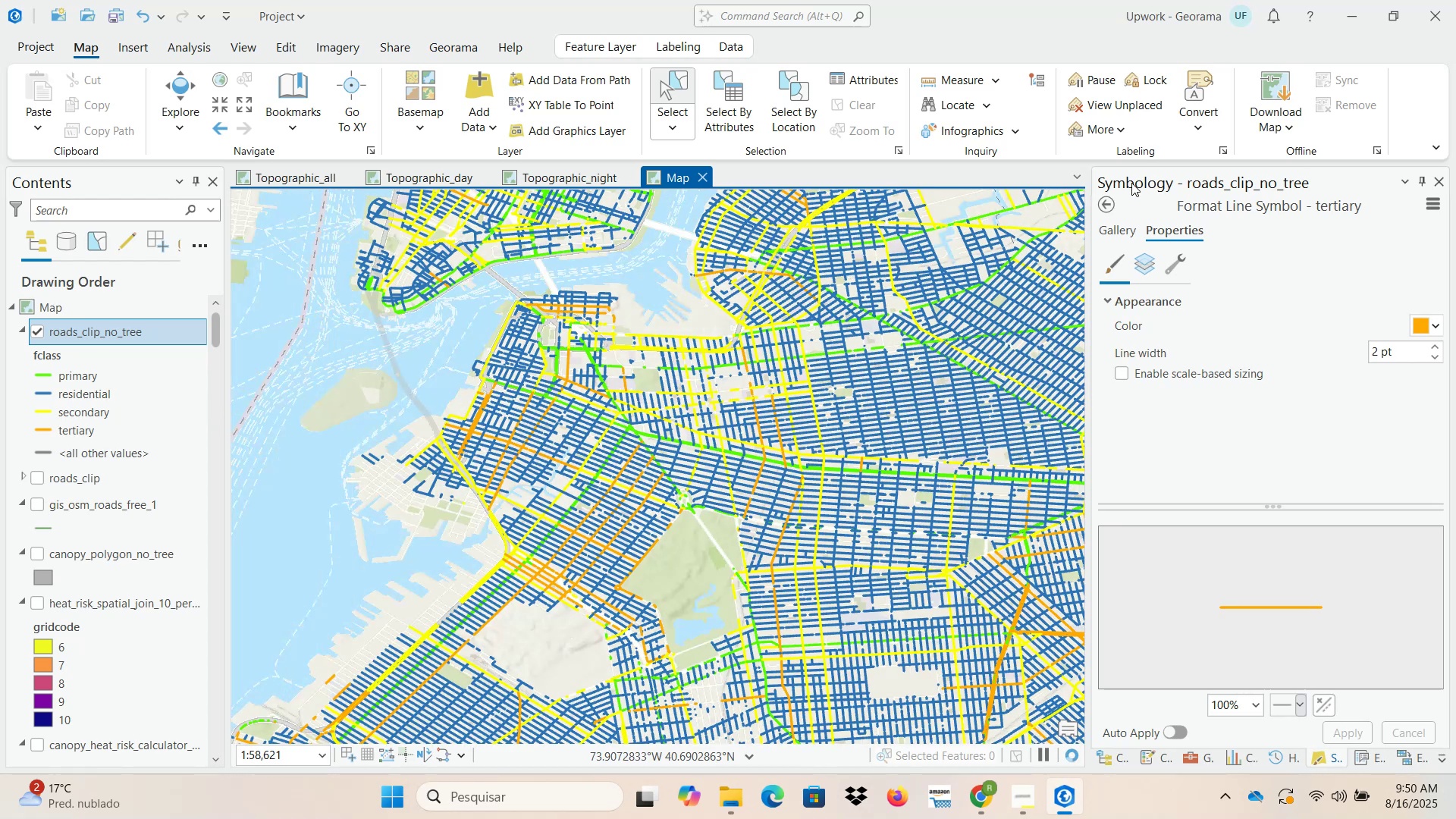 
left_click([1103, 203])
 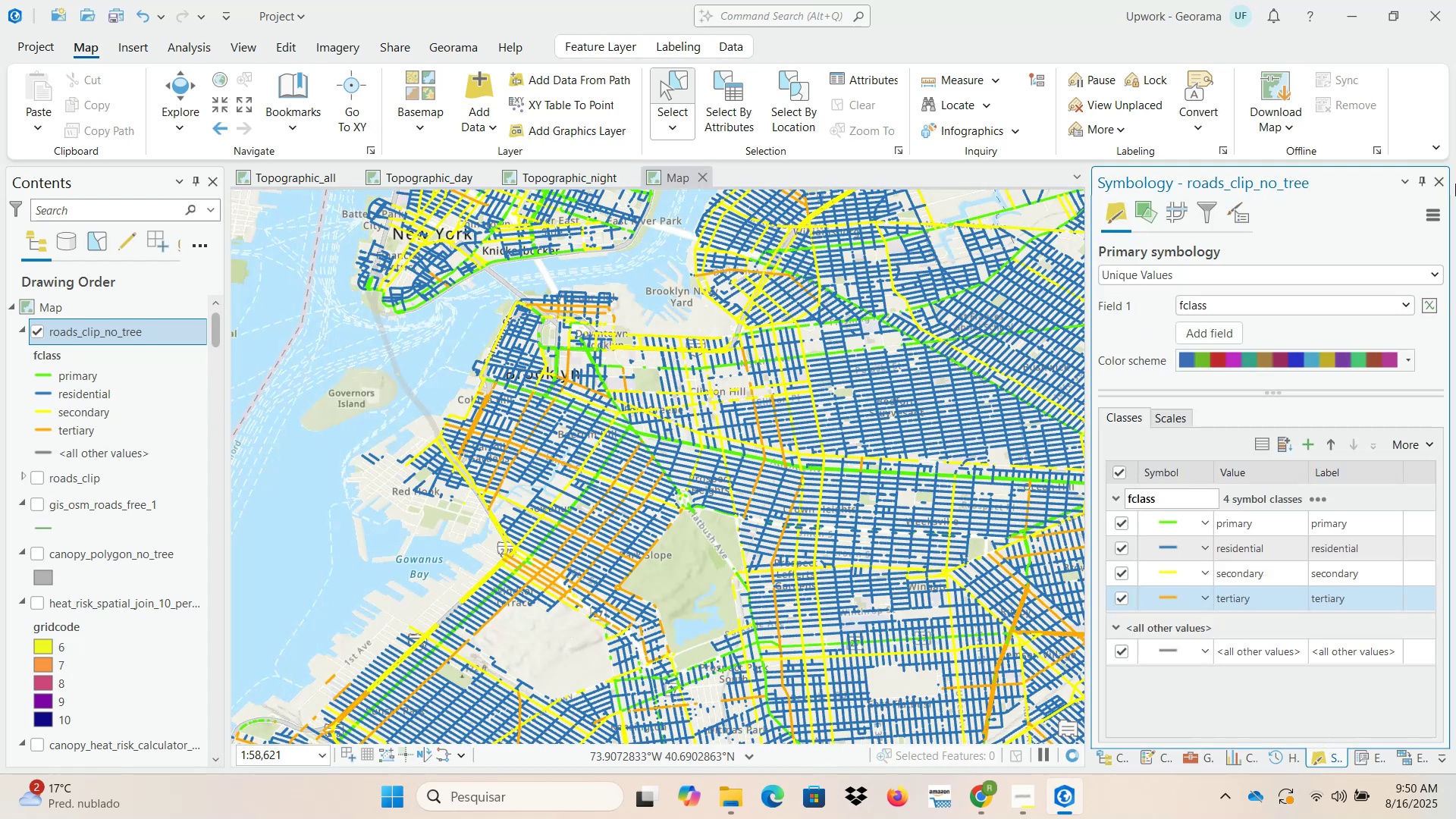 
left_click([1435, 185])
 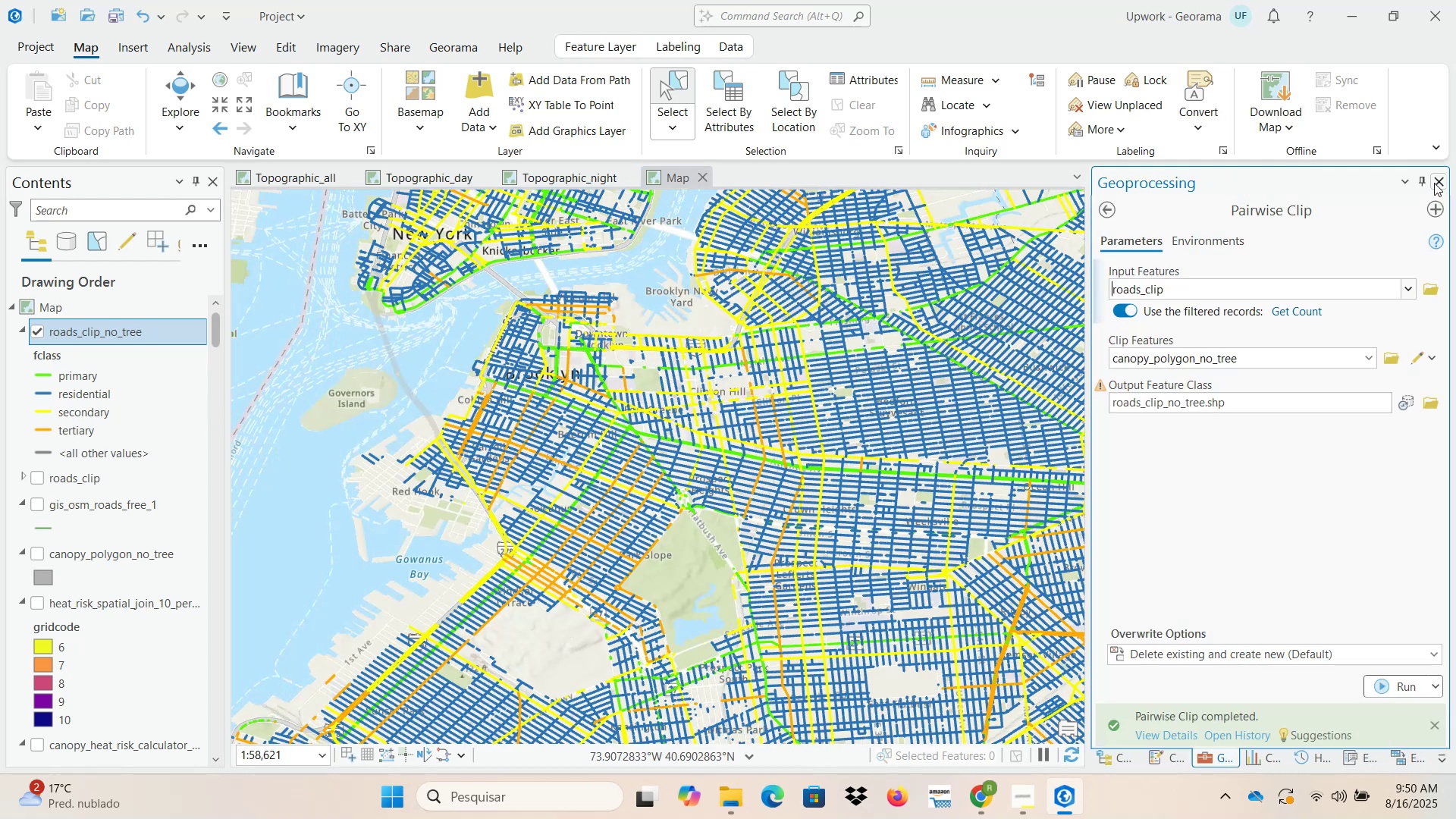 
left_click([1434, 183])
 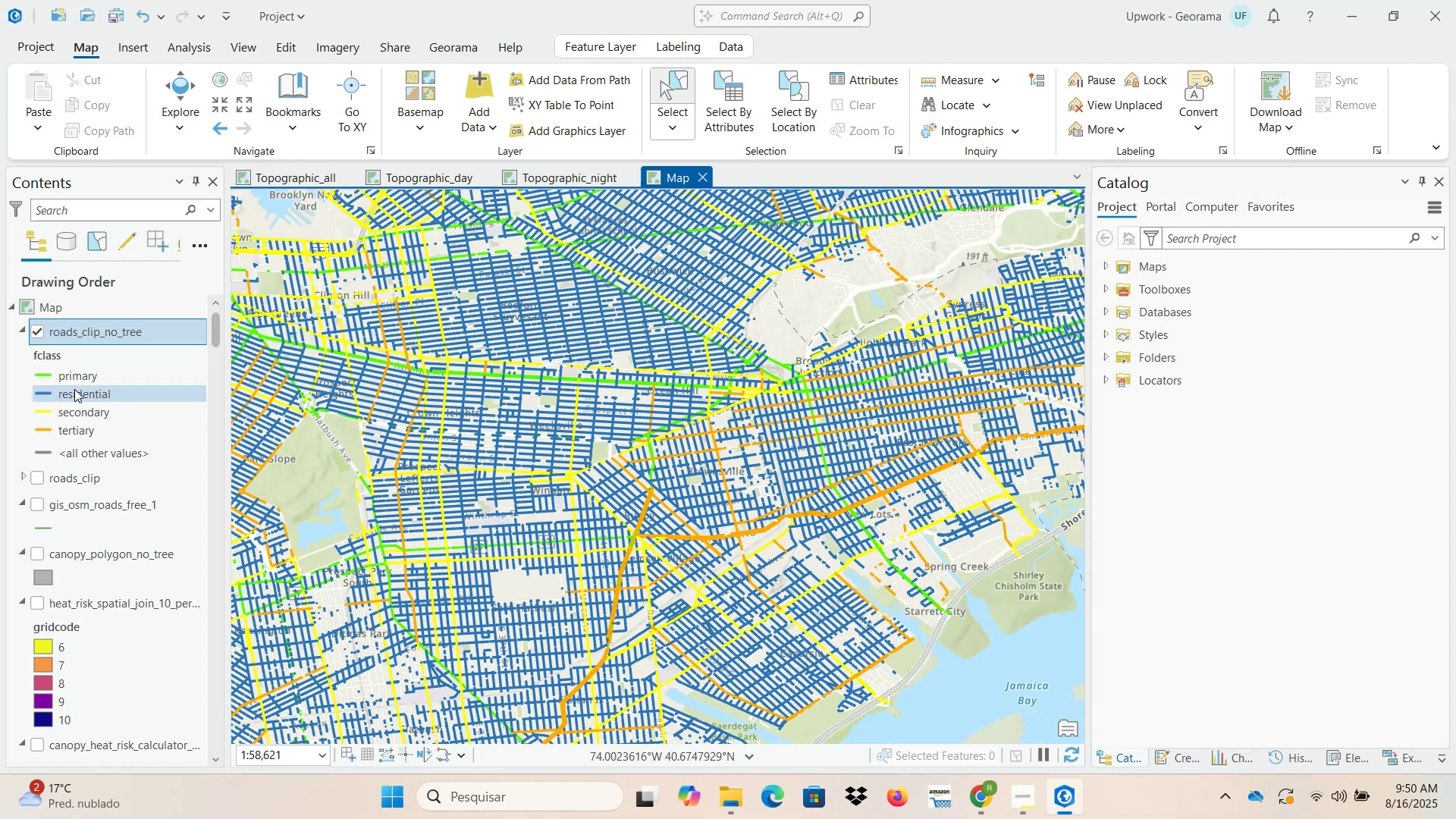 
wait(6.34)
 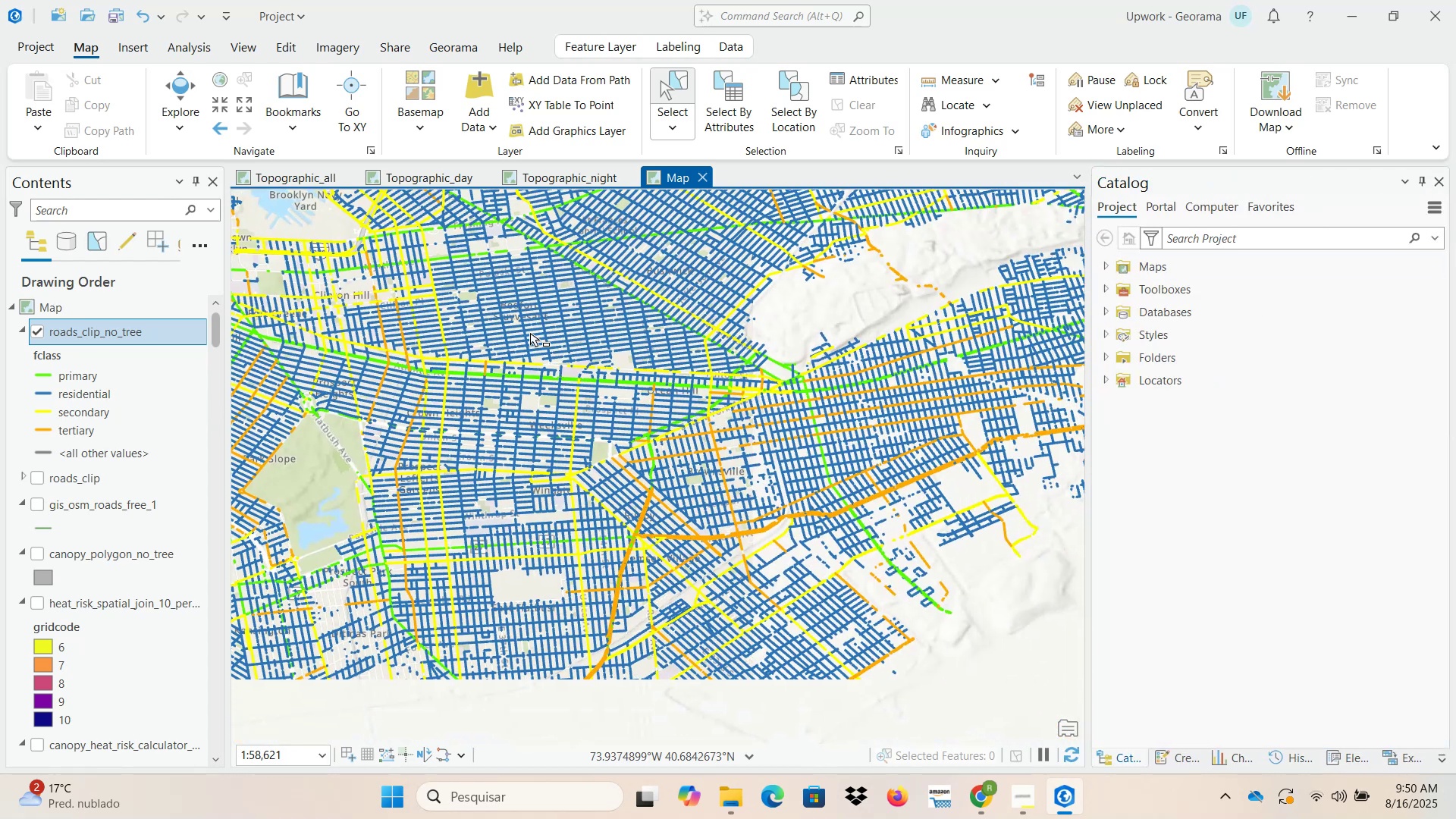 
right_click([79, 335])
 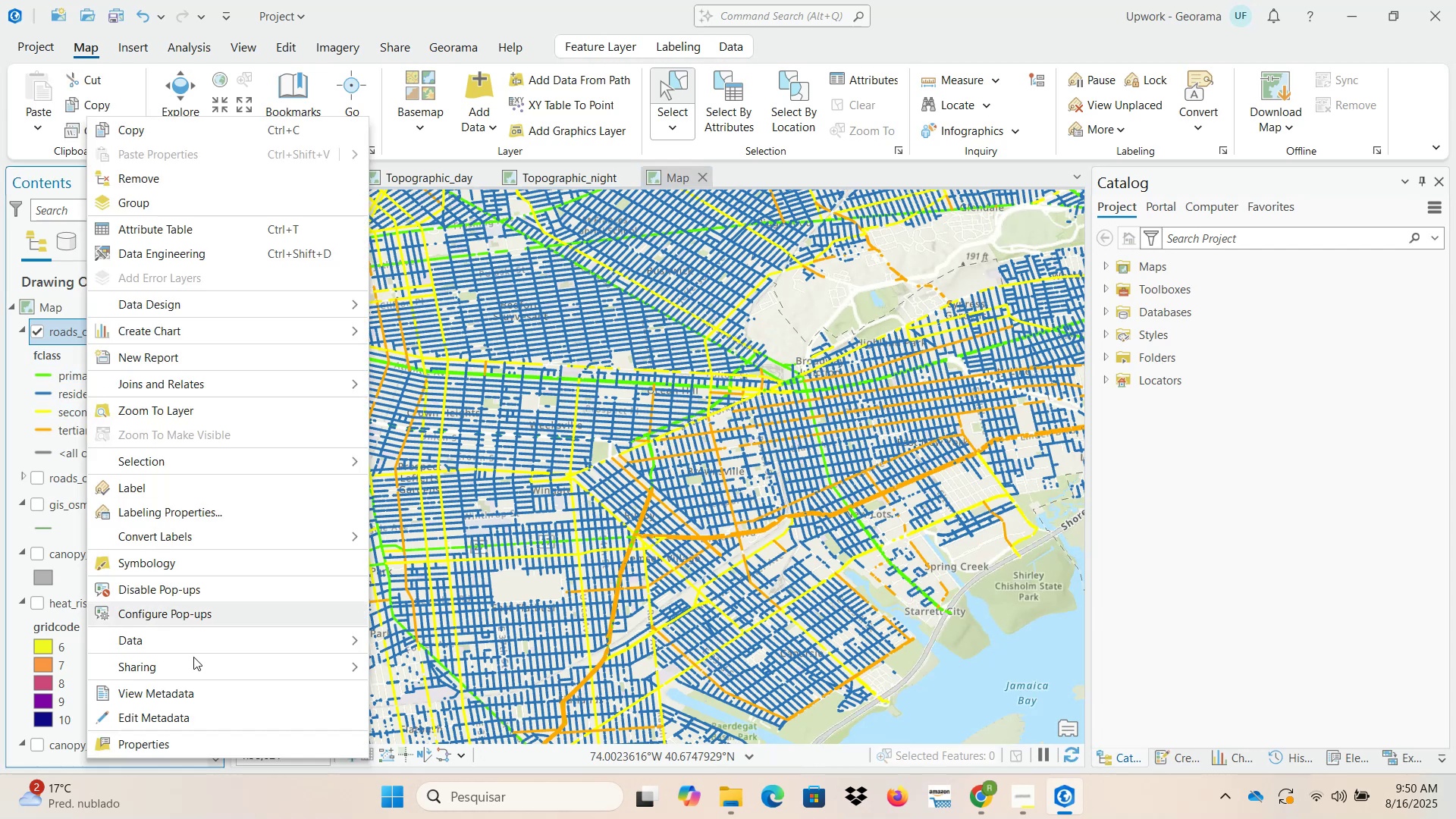 
left_click([208, 751])
 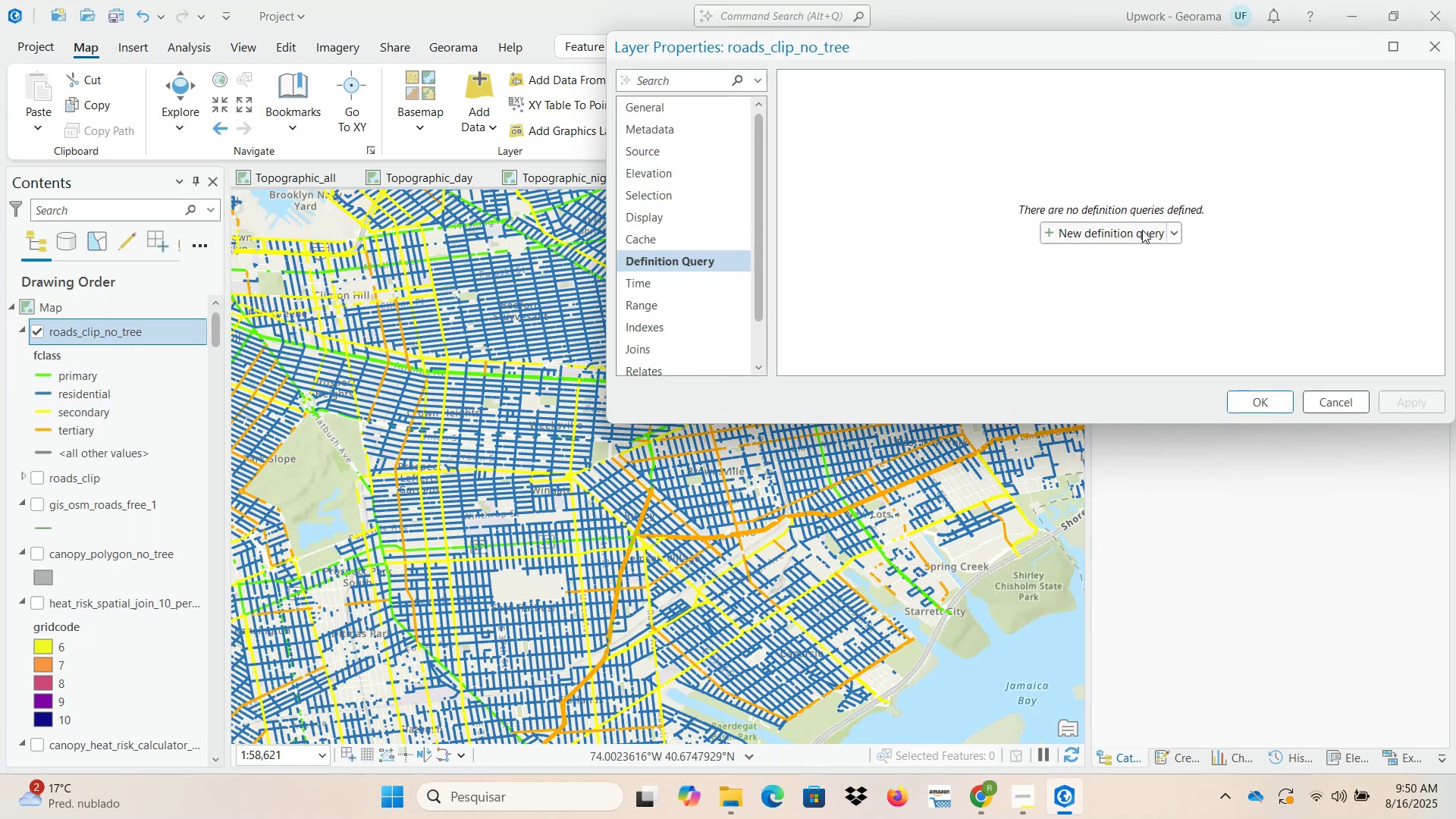 
left_click([1178, 233])
 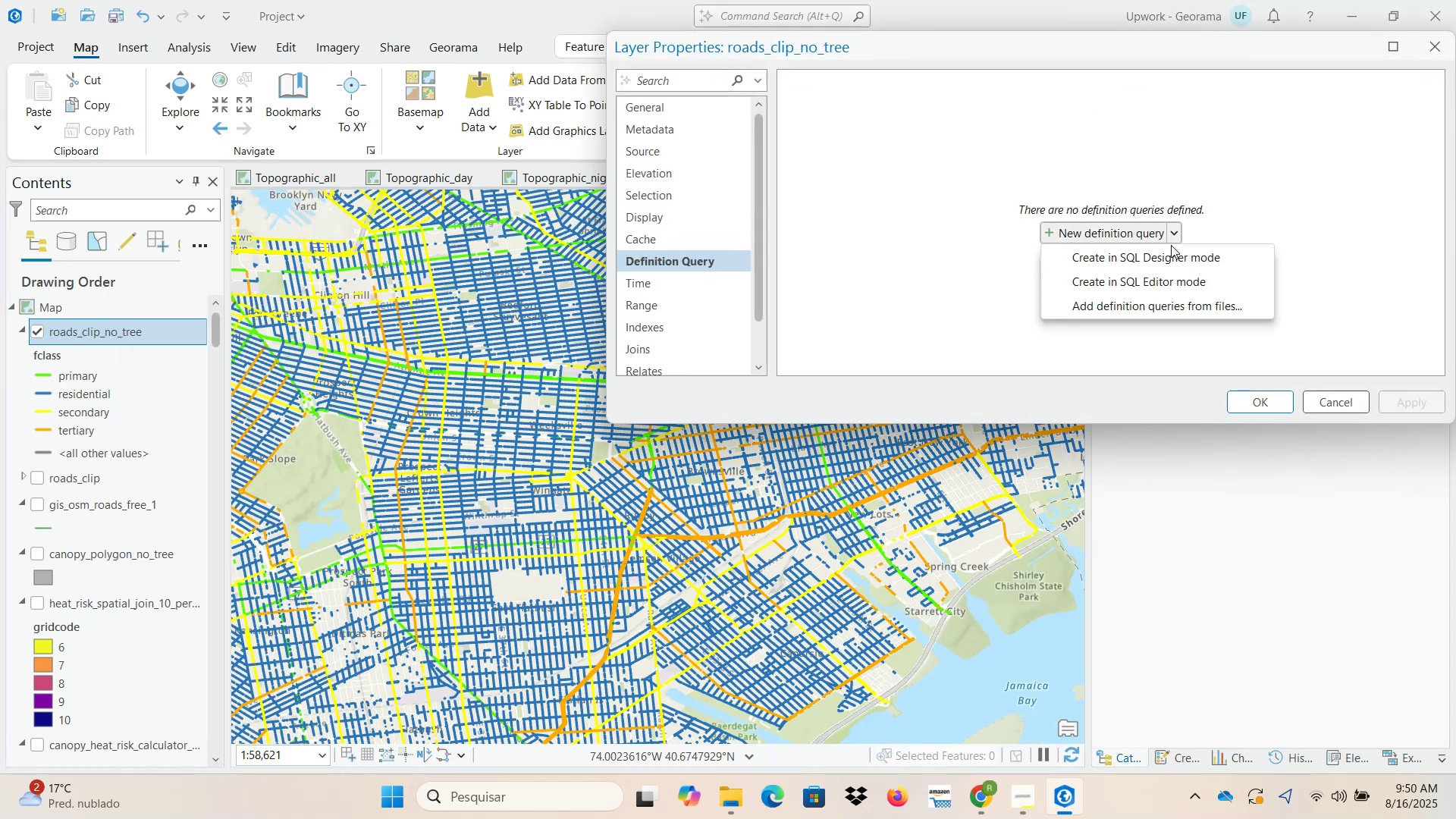 
left_click([1167, 256])
 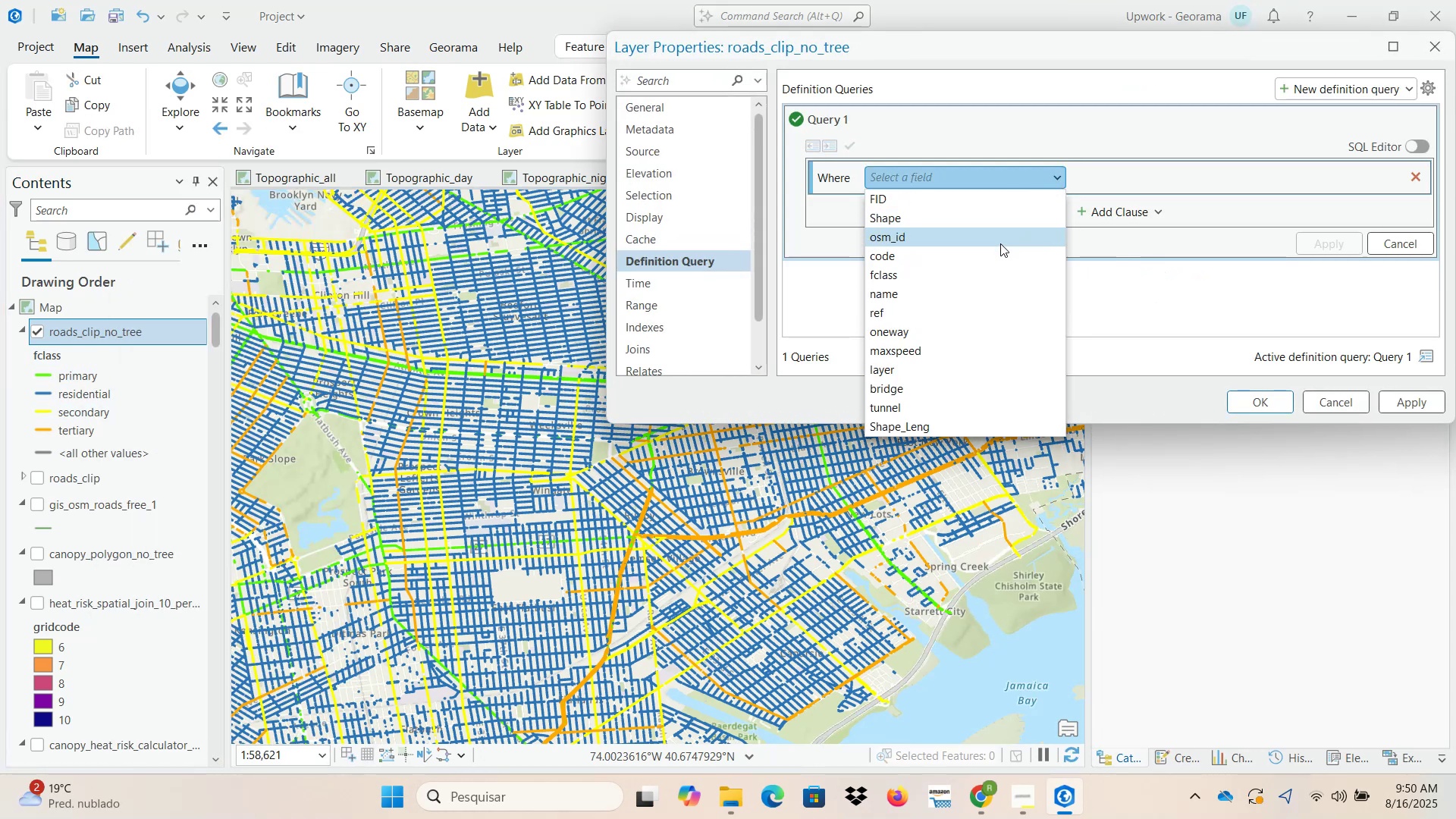 
left_click([986, 281])
 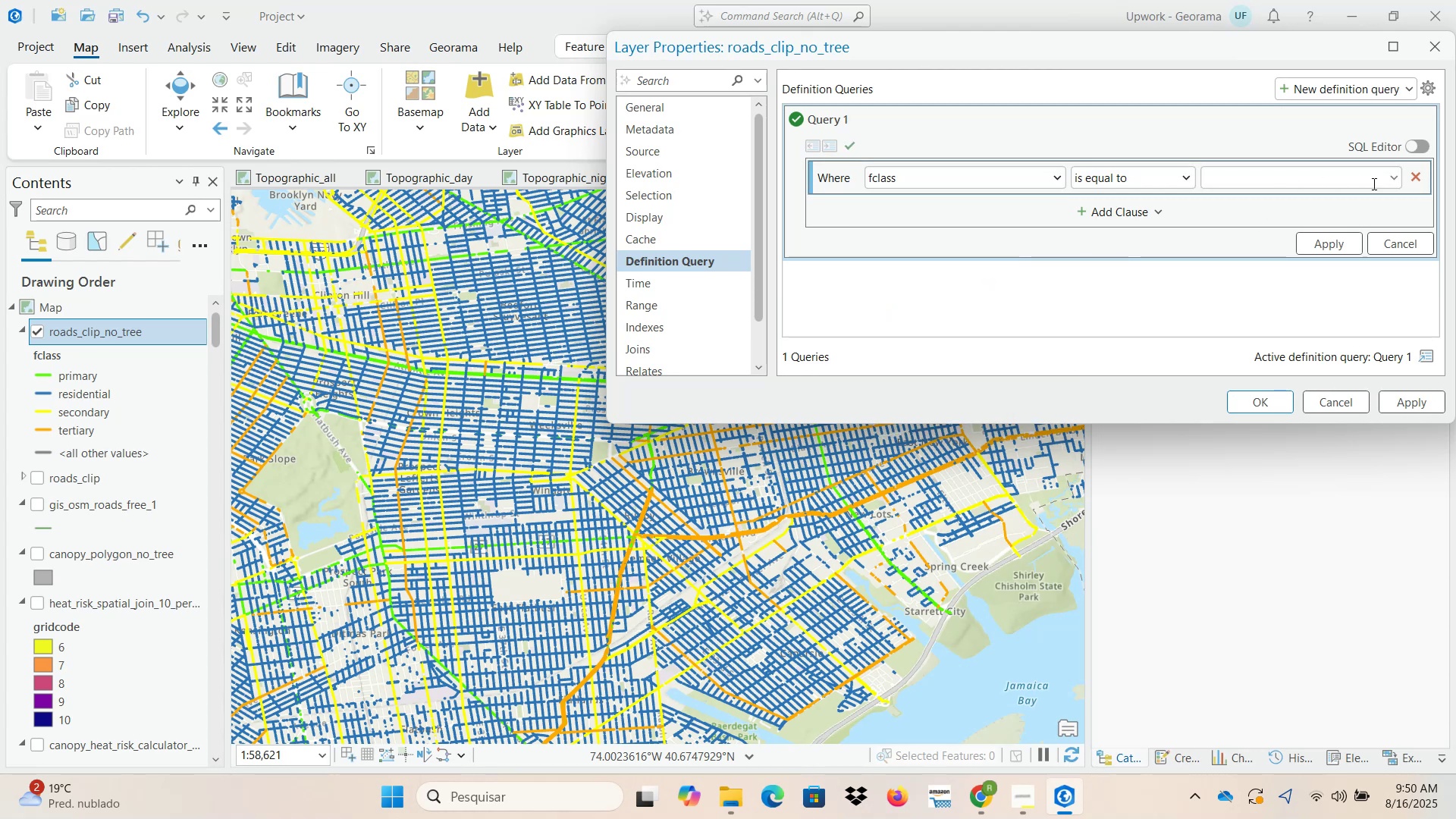 
left_click([1397, 180])
 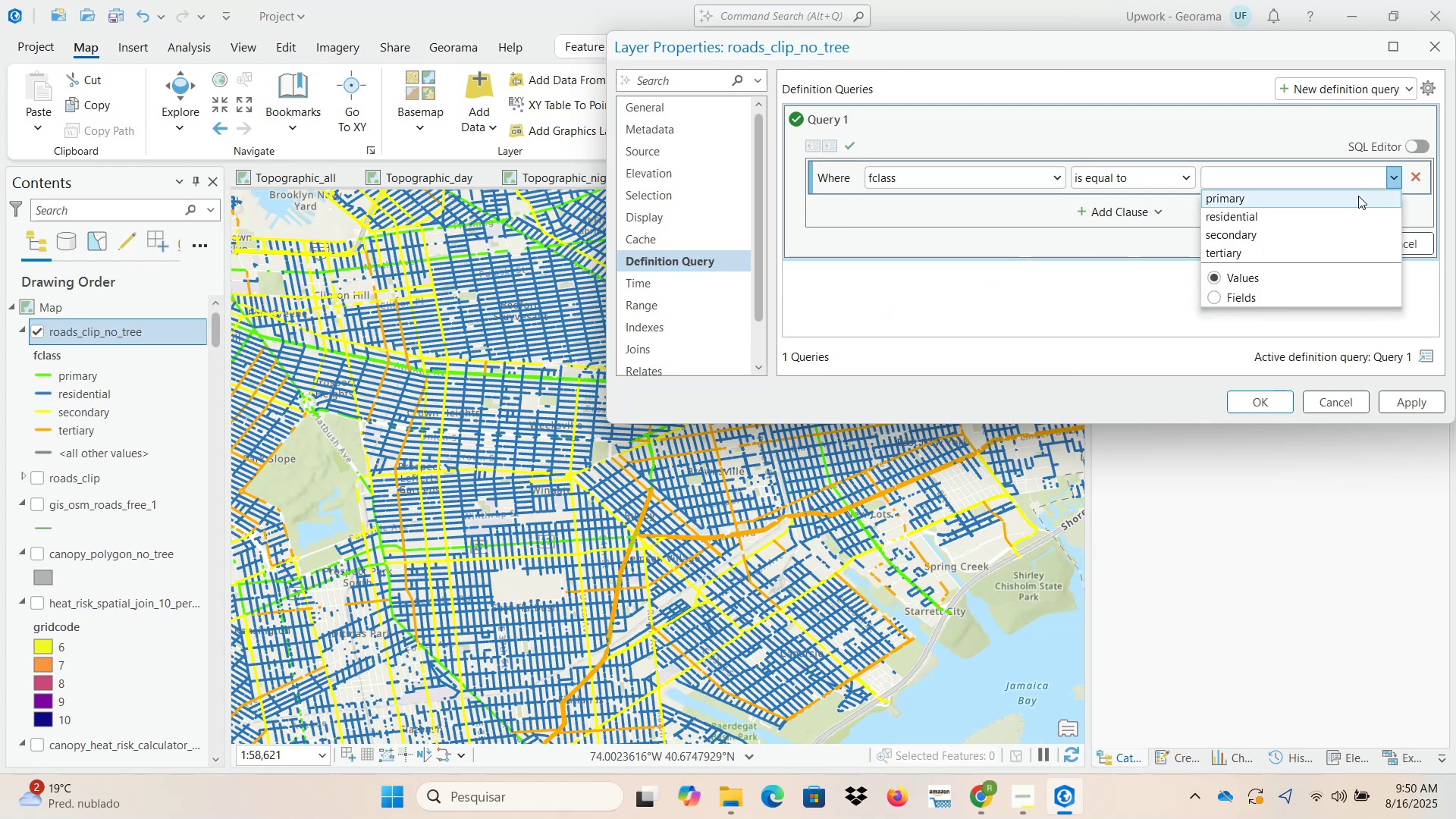 
left_click([1358, 196])
 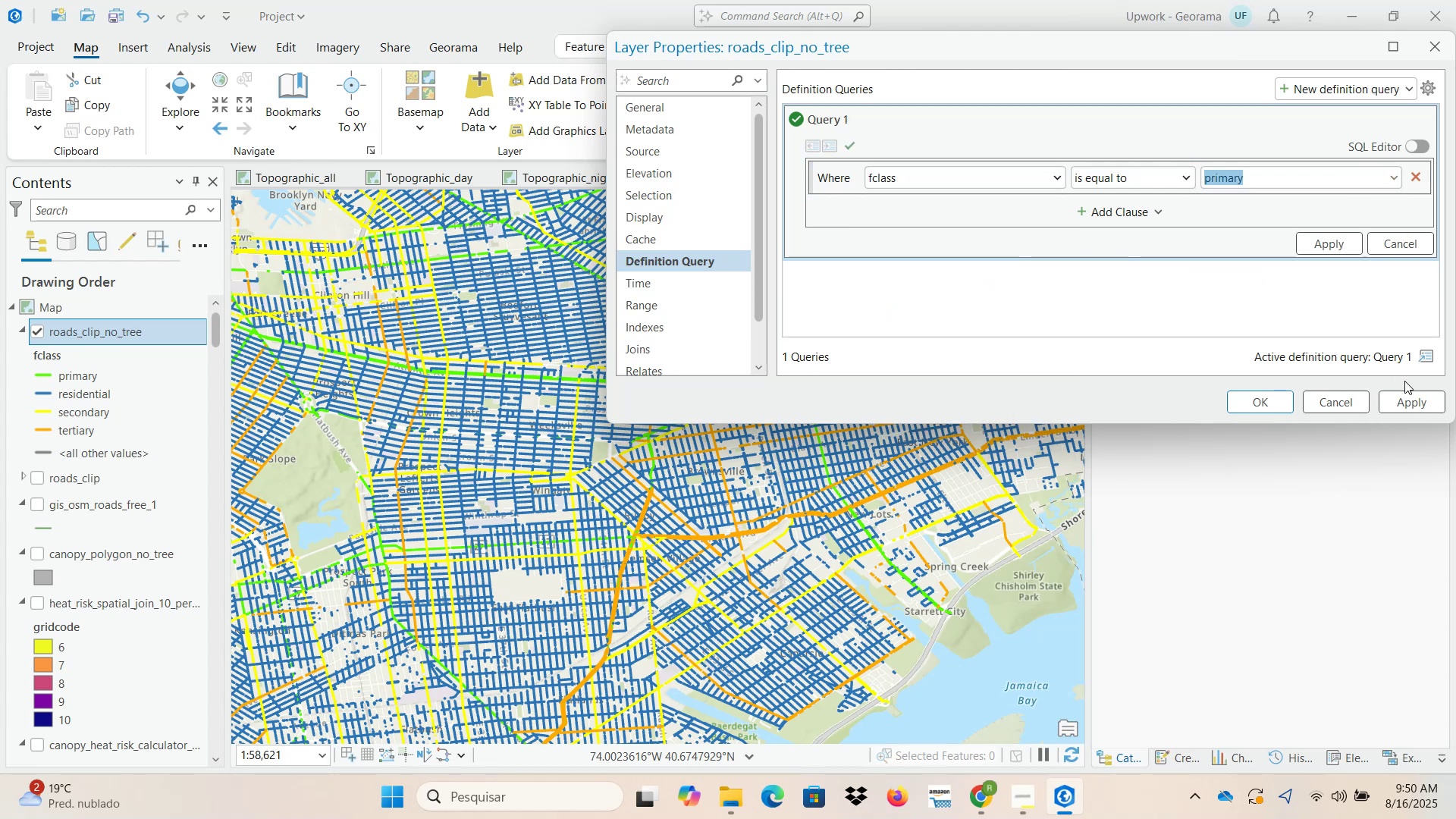 
left_click([1405, 400])
 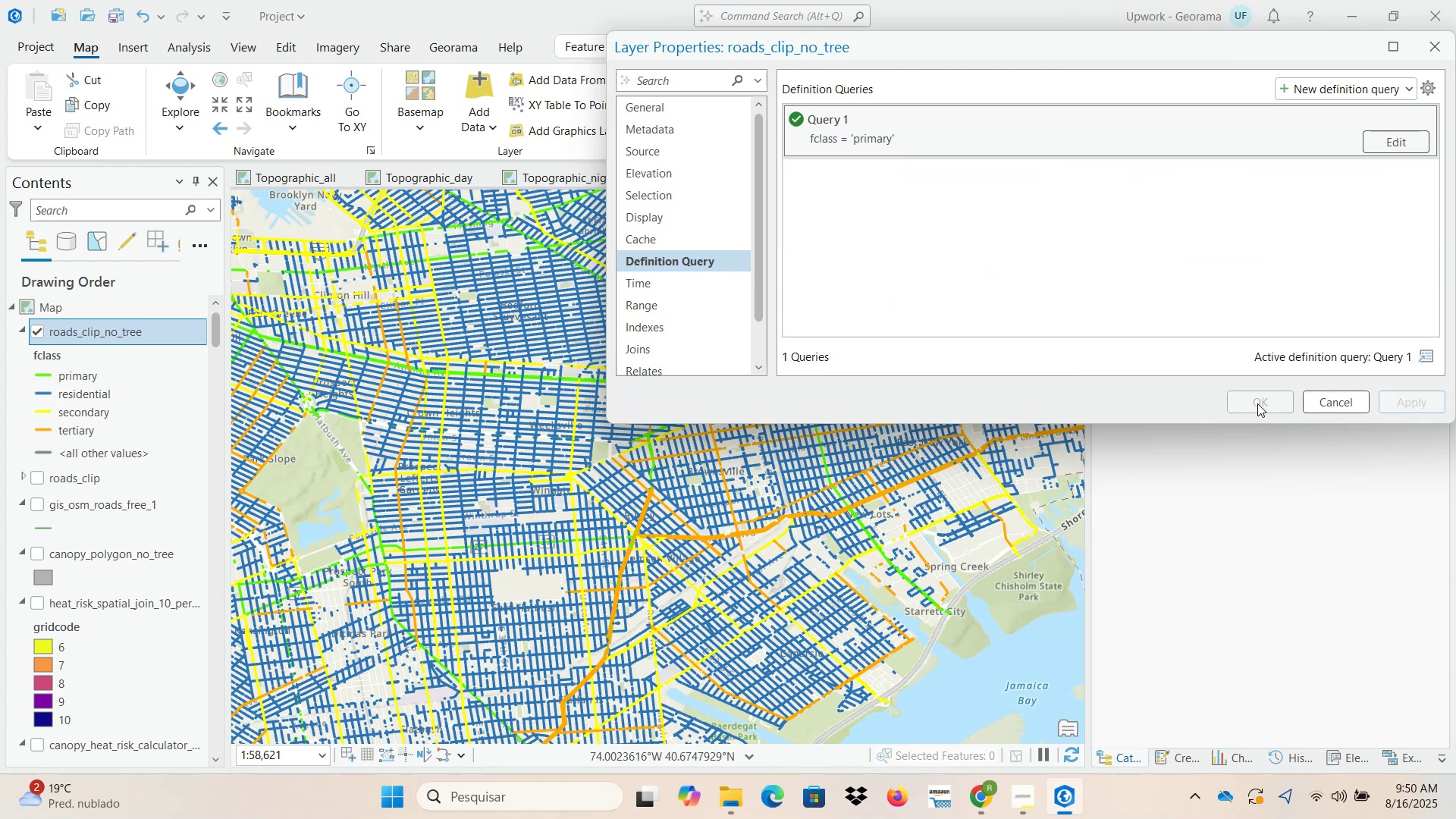 
left_click([1257, 403])
 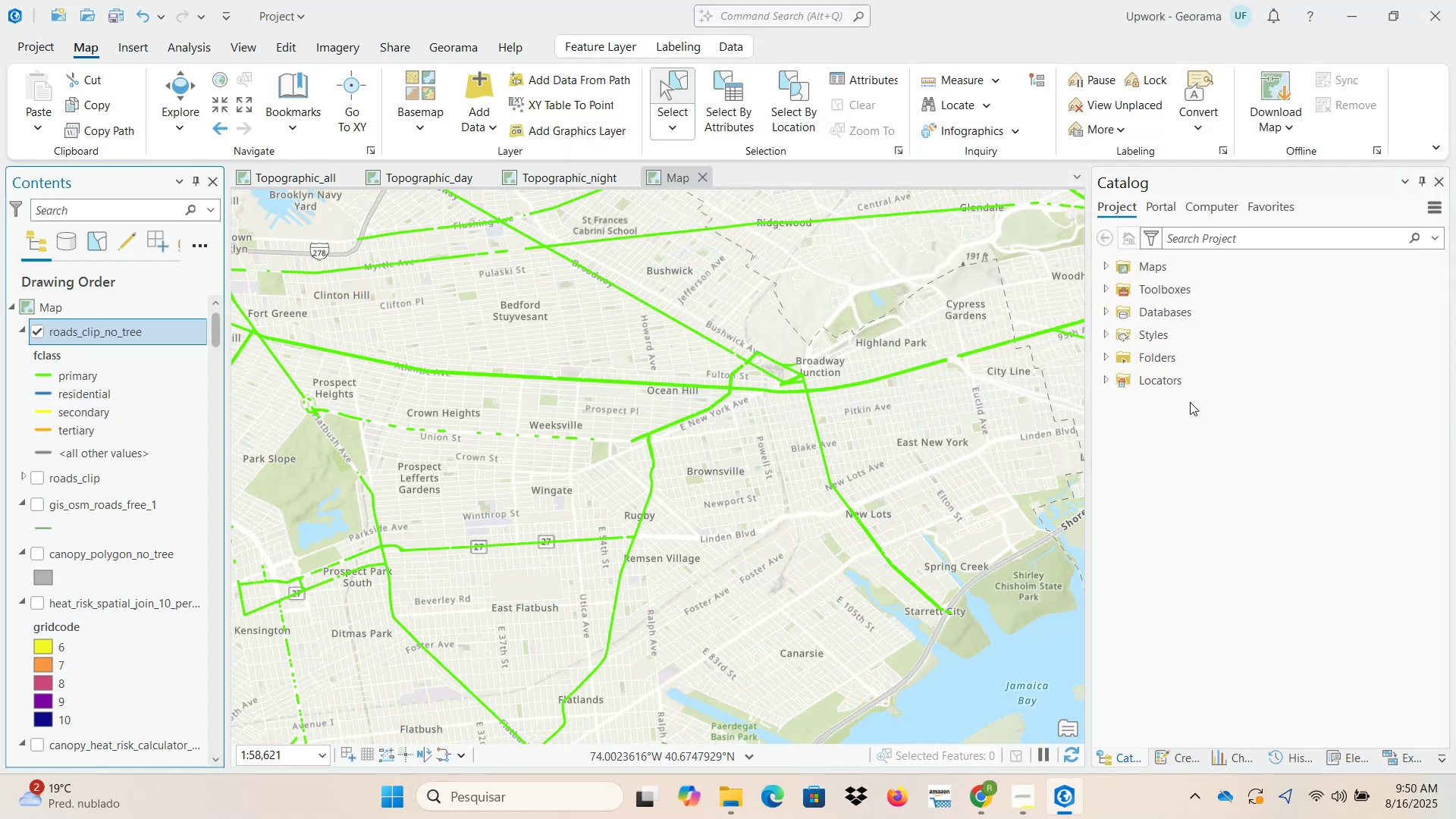 
scroll: coordinate [656, 428], scroll_direction: down, amount: 3.0
 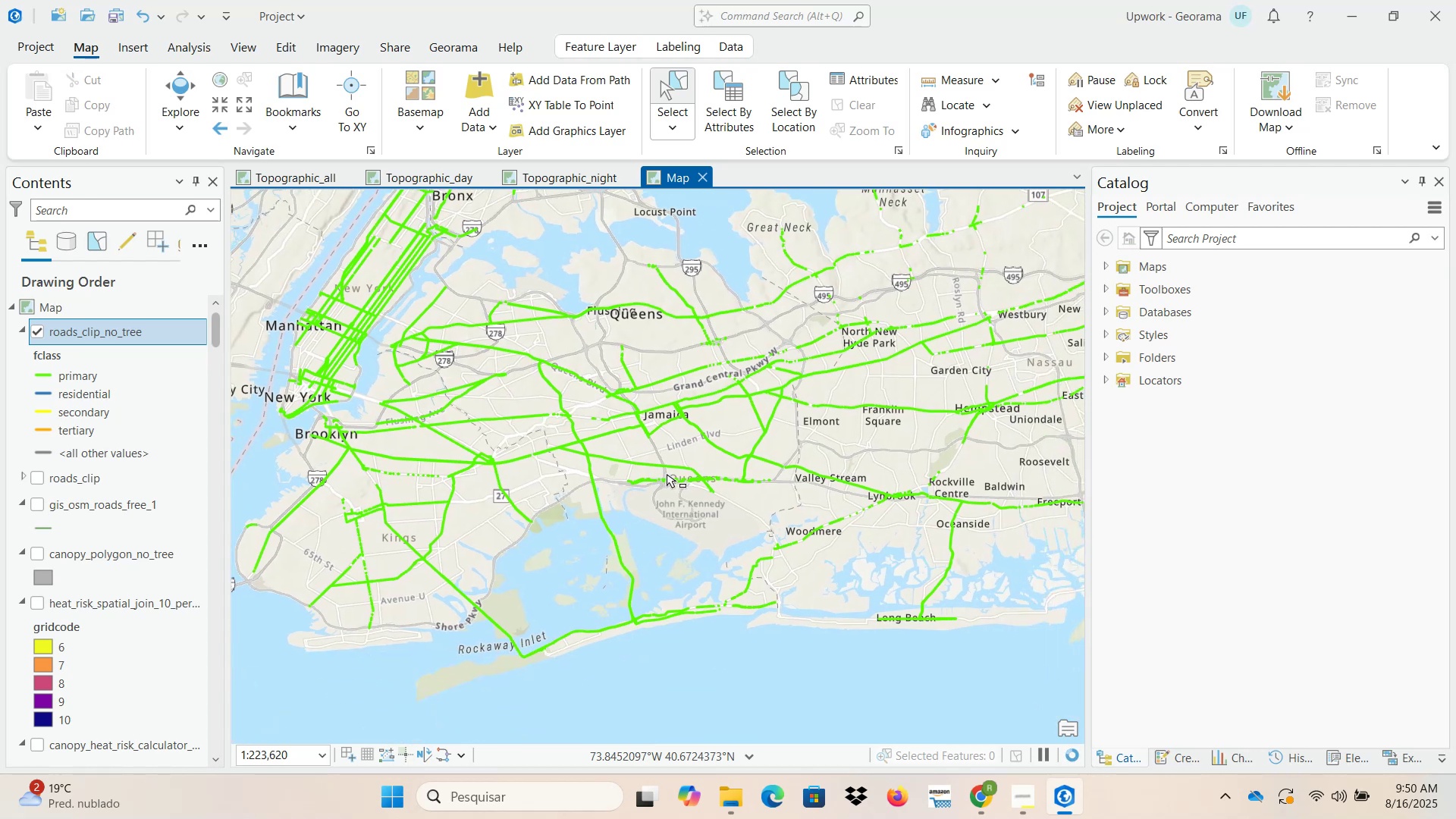 
wait(6.56)
 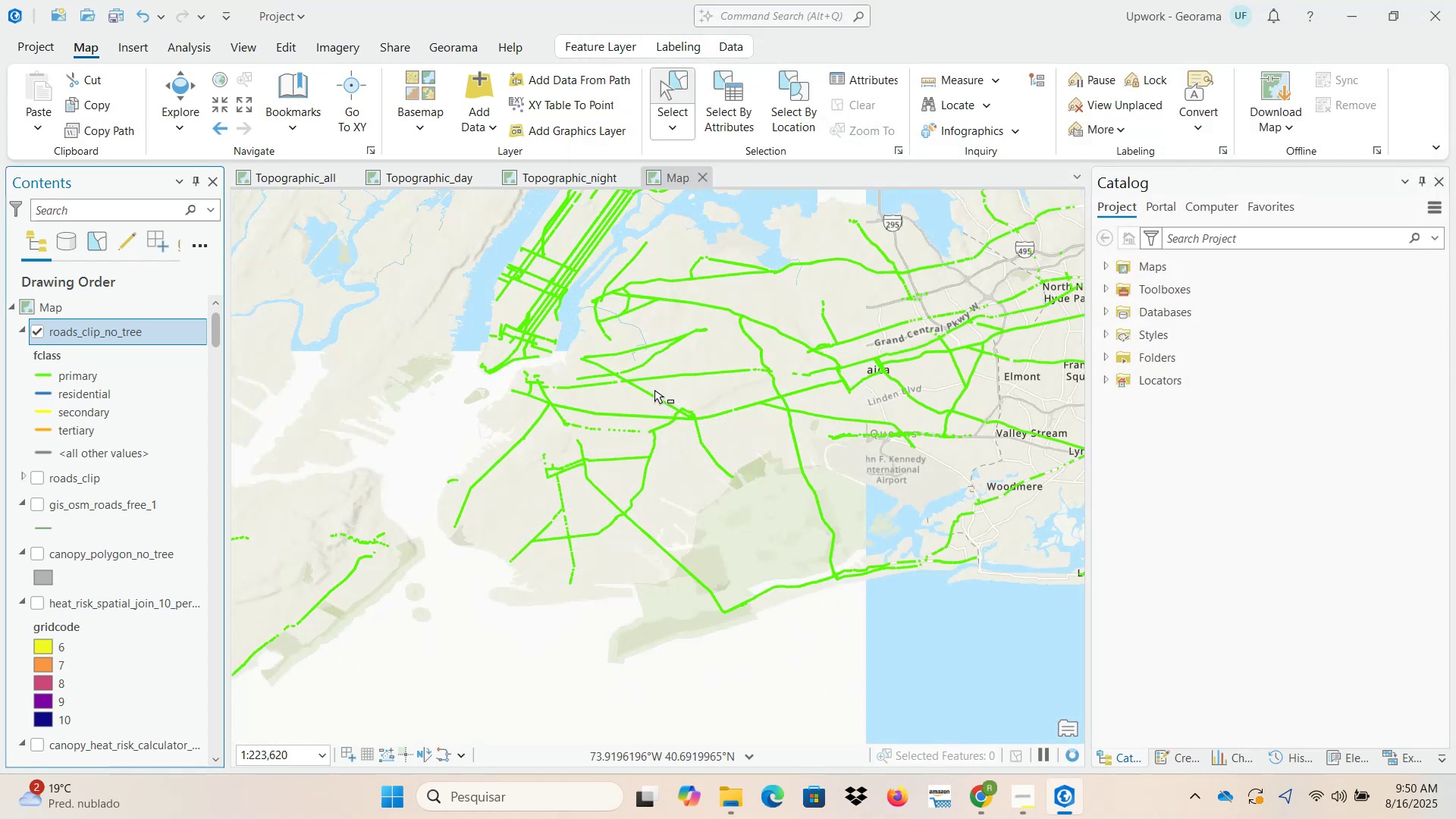 
scroll: coordinate [461, 421], scroll_direction: up, amount: 2.0
 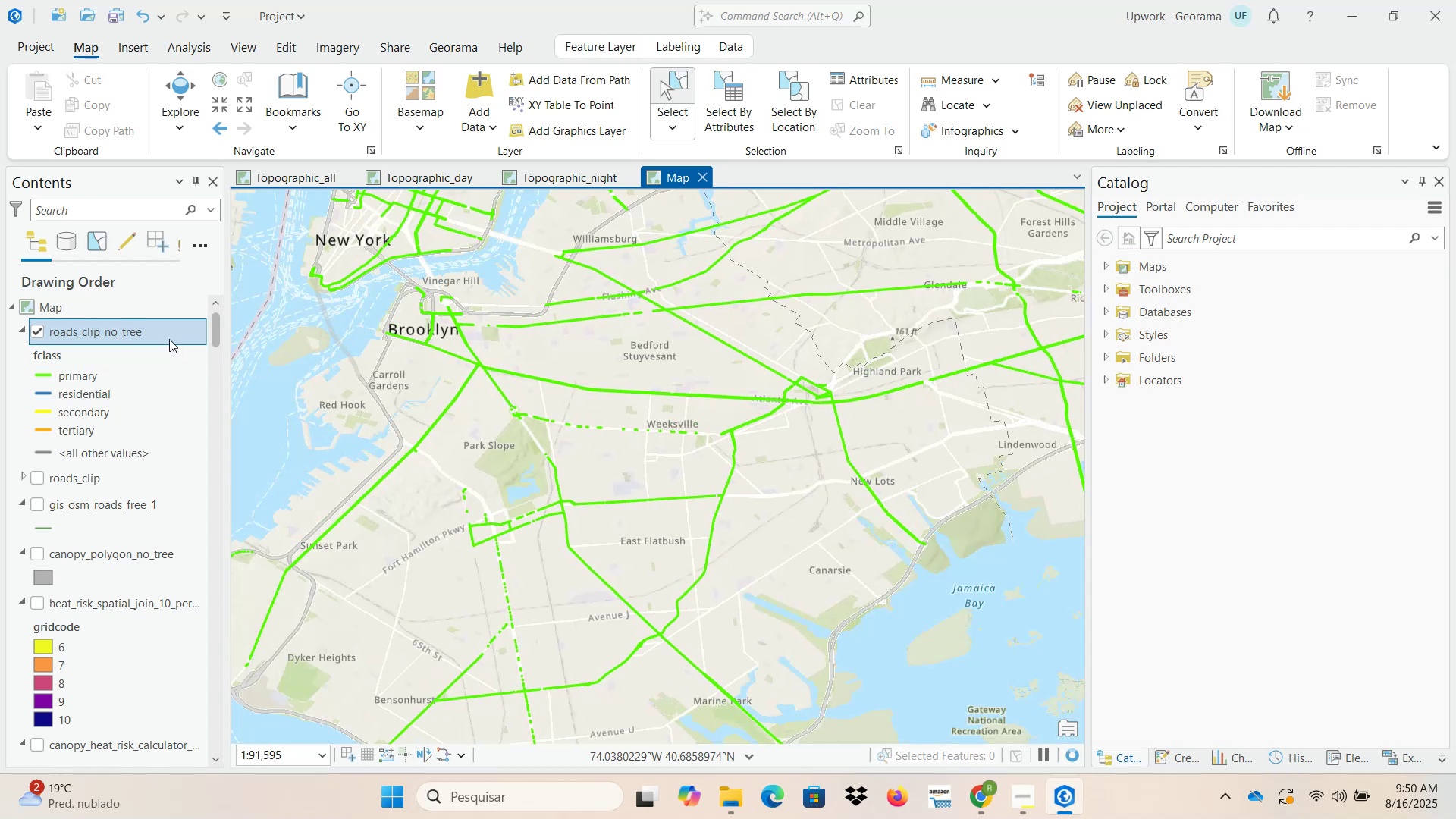 
wait(5.65)
 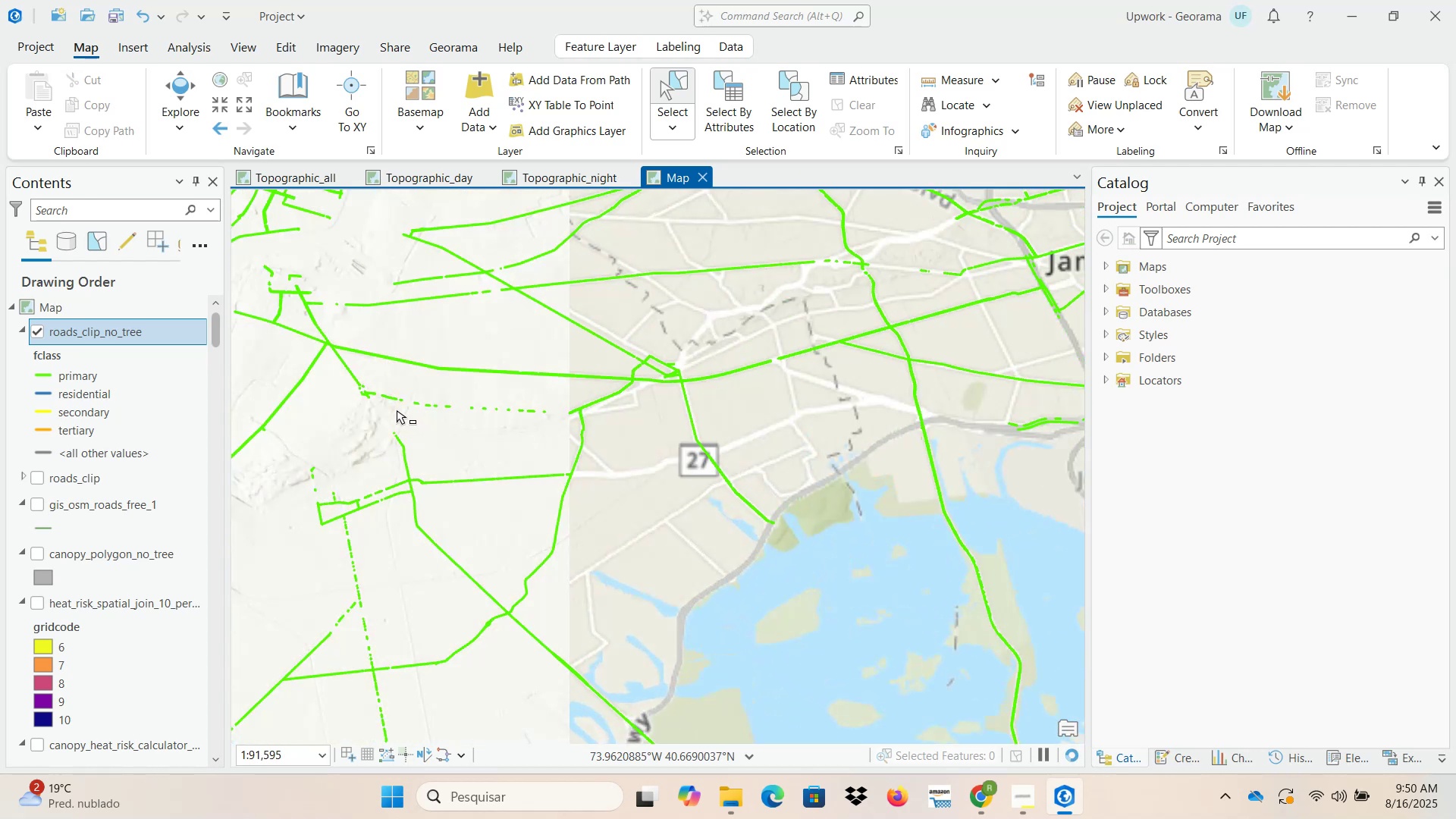 
right_click([166, 337])
 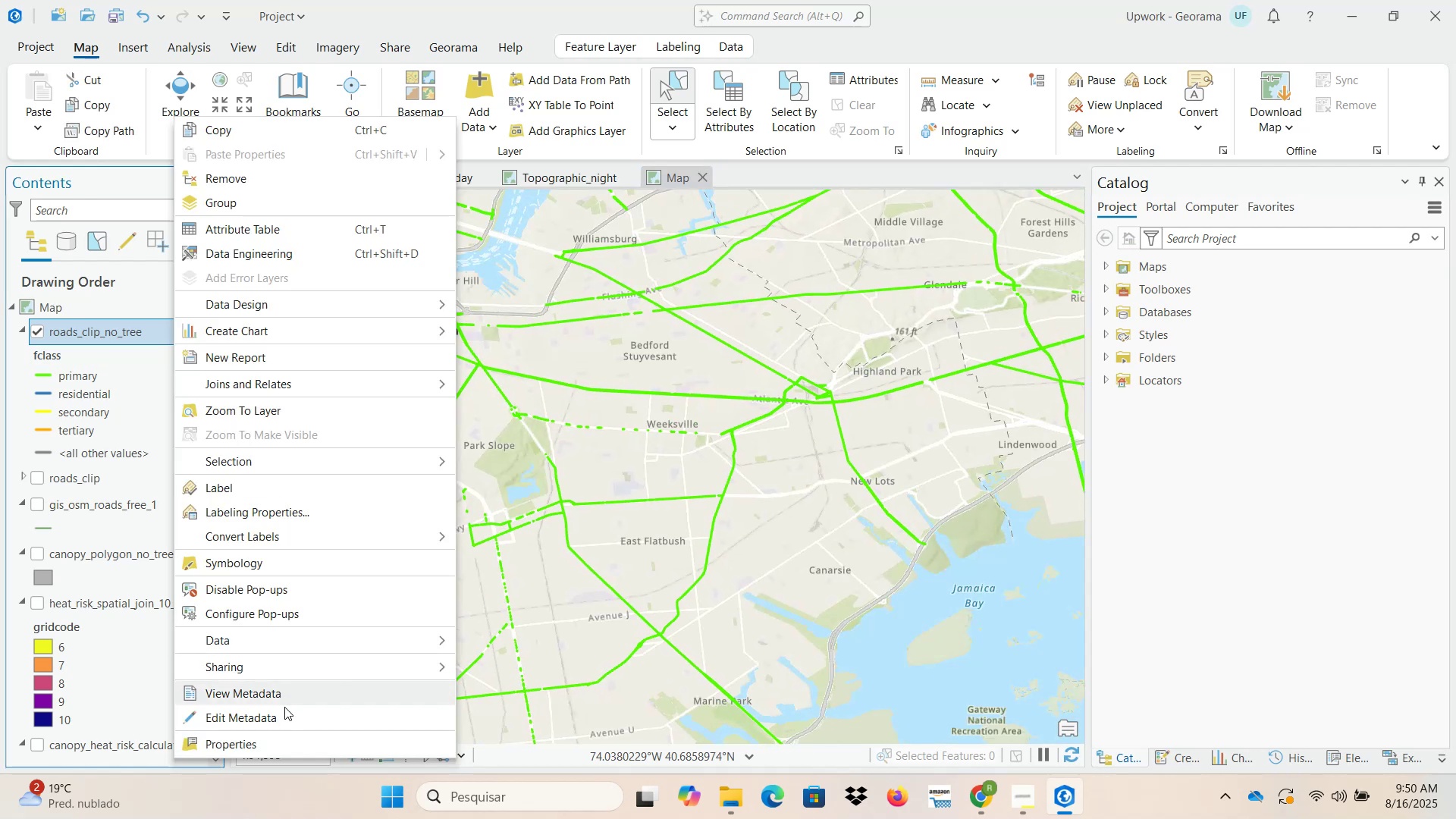 
left_click([286, 748])
 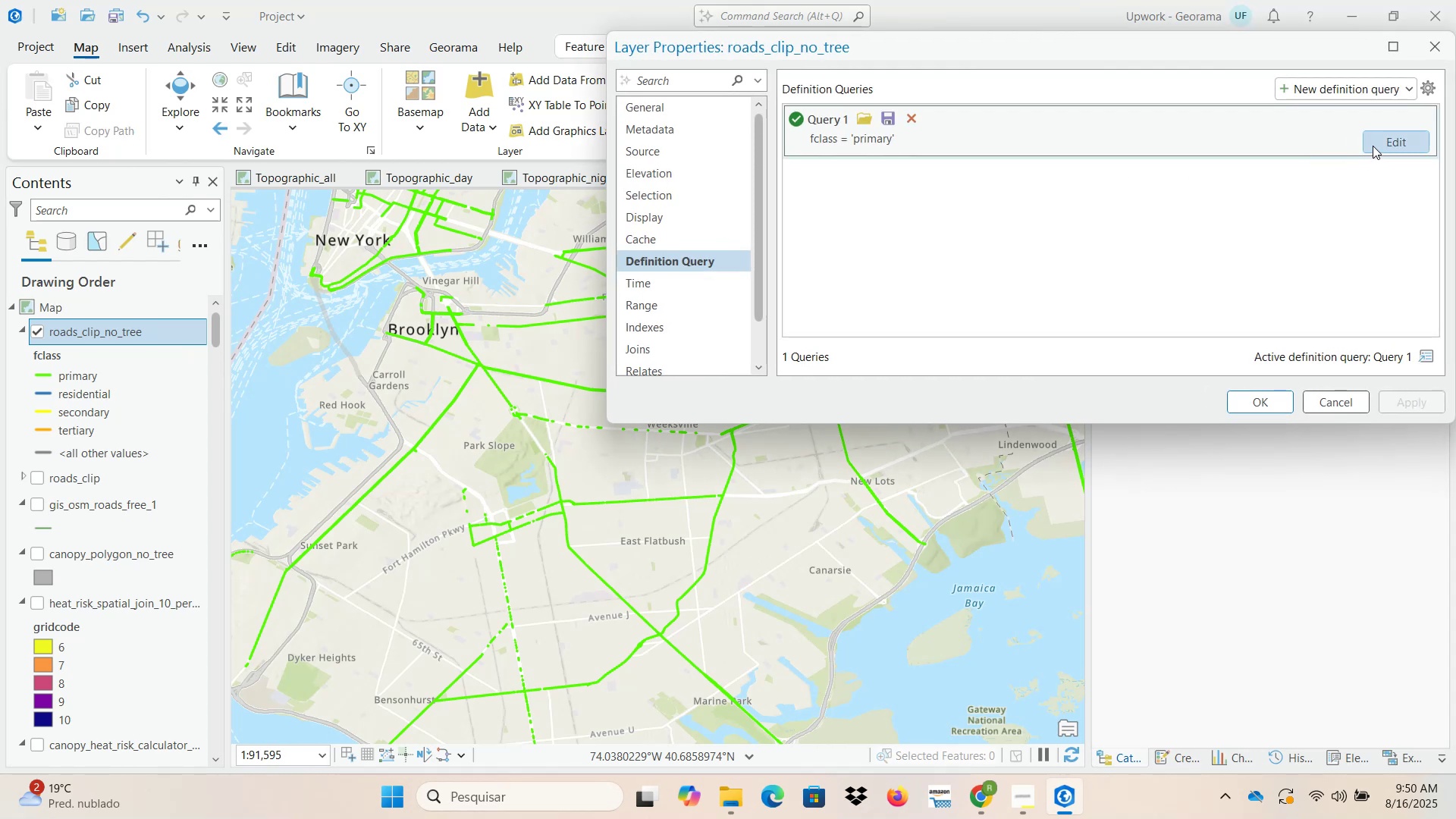 
left_click([1373, 146])
 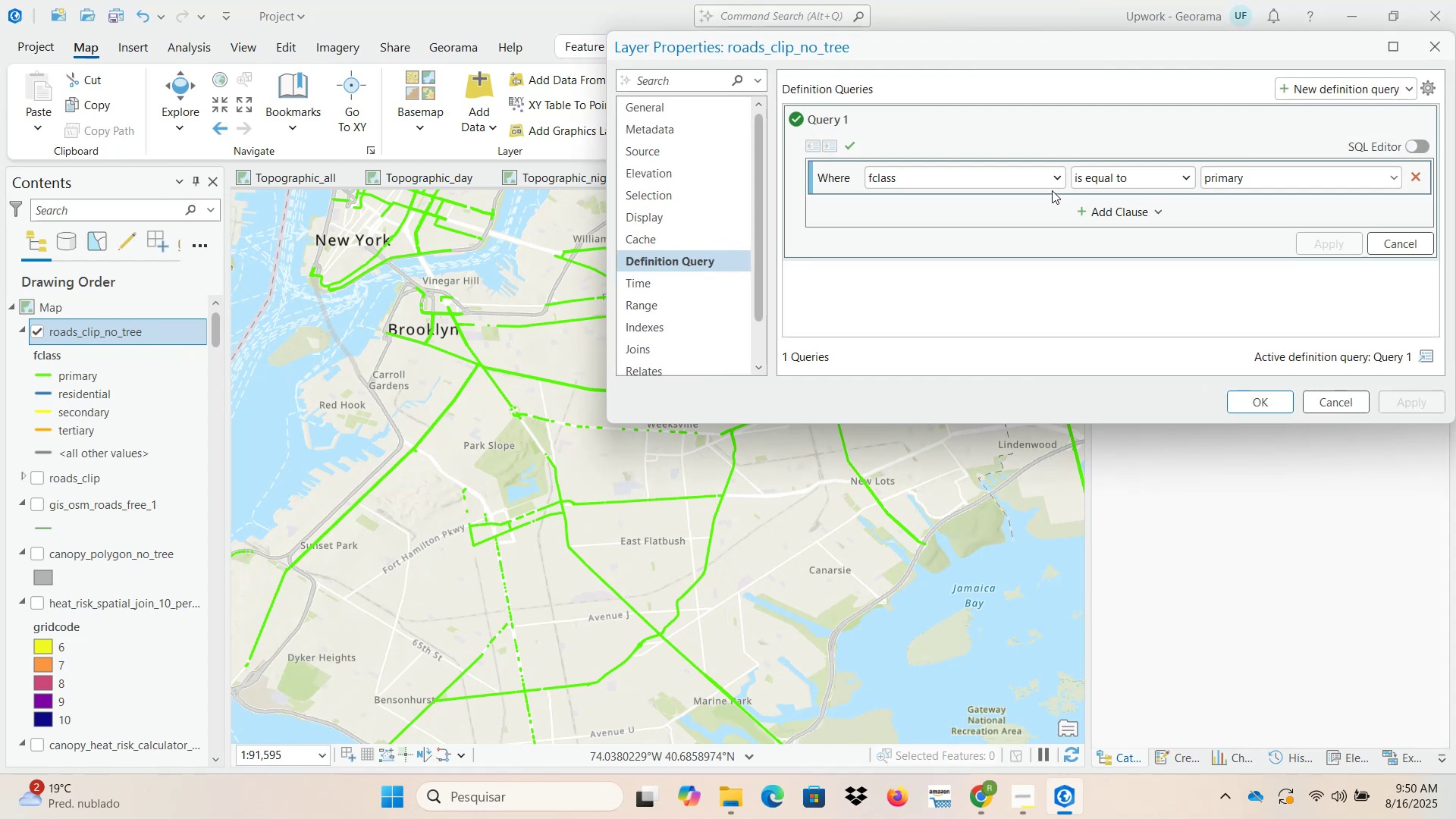 
left_click([1059, 179])
 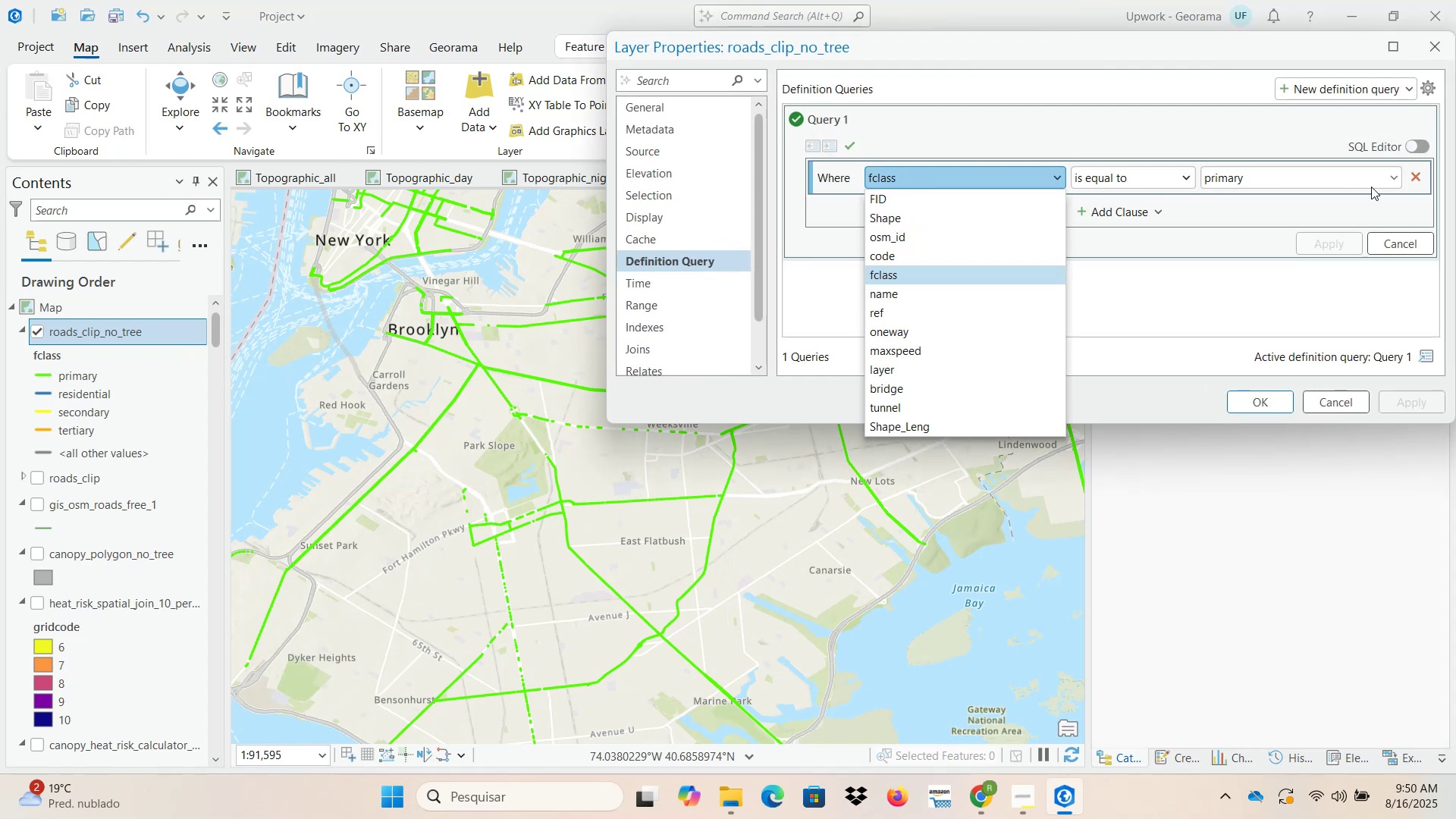 
left_click([1396, 181])
 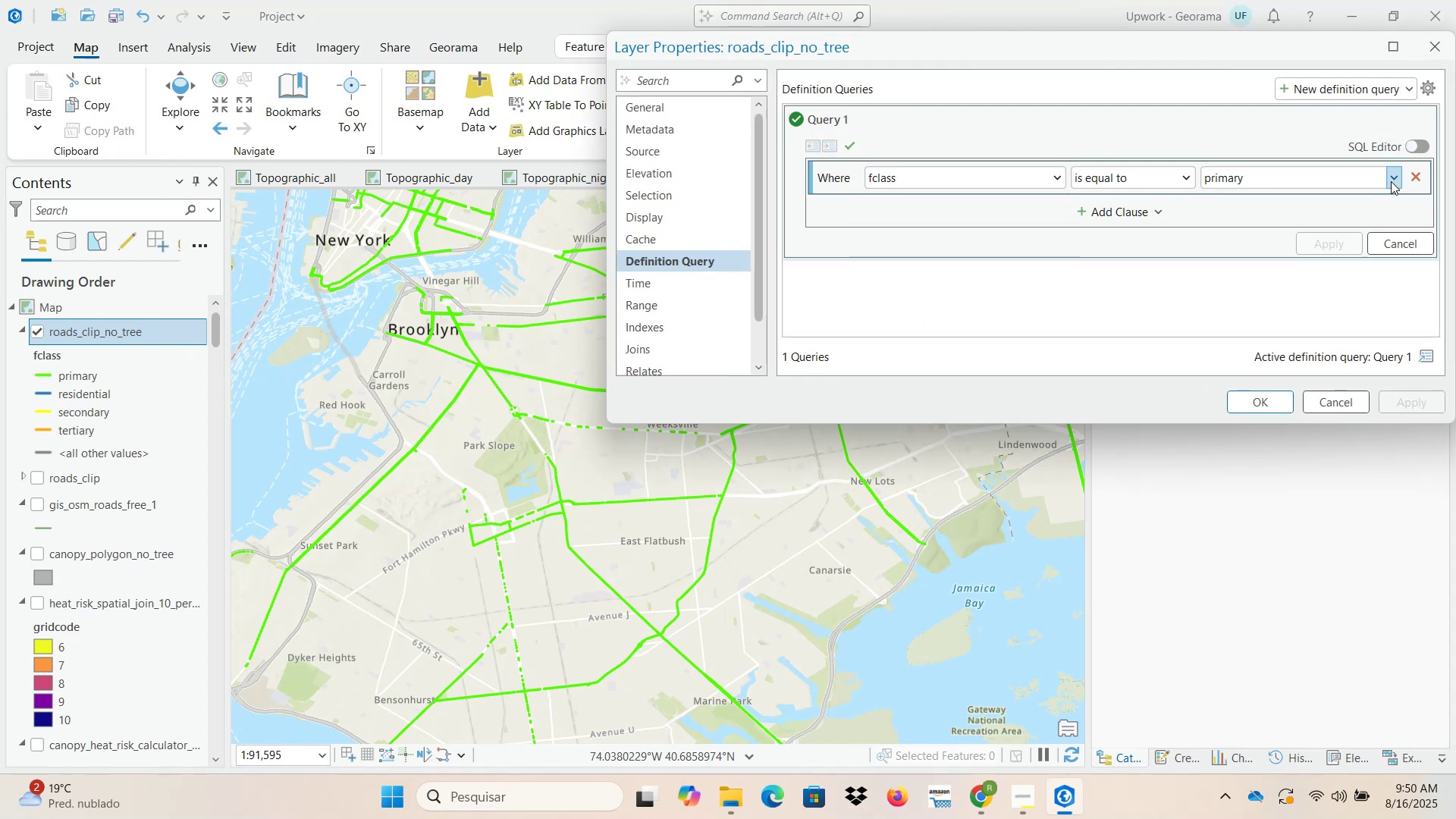 
left_click([1390, 182])
 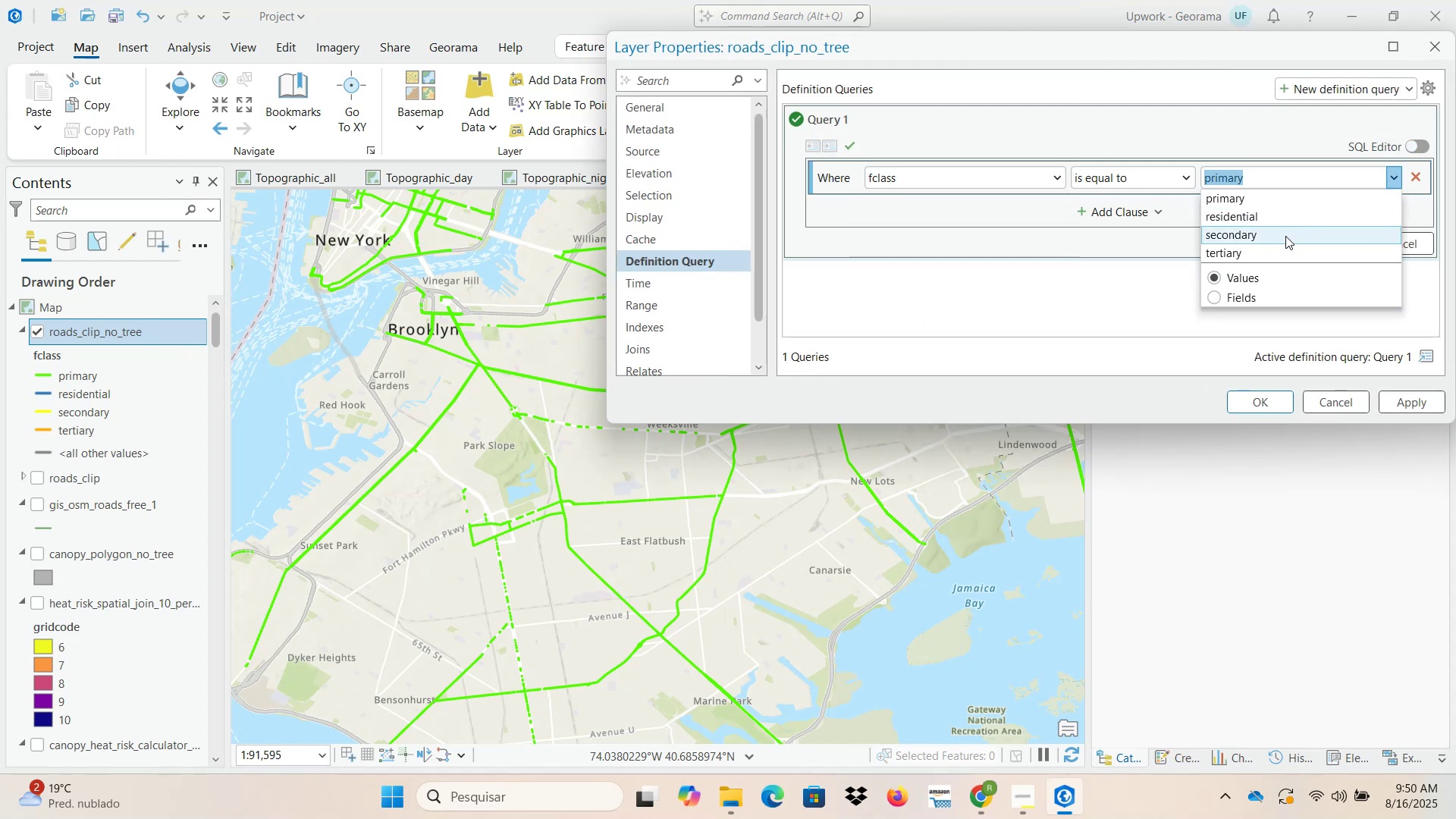 
left_click([1284, 215])
 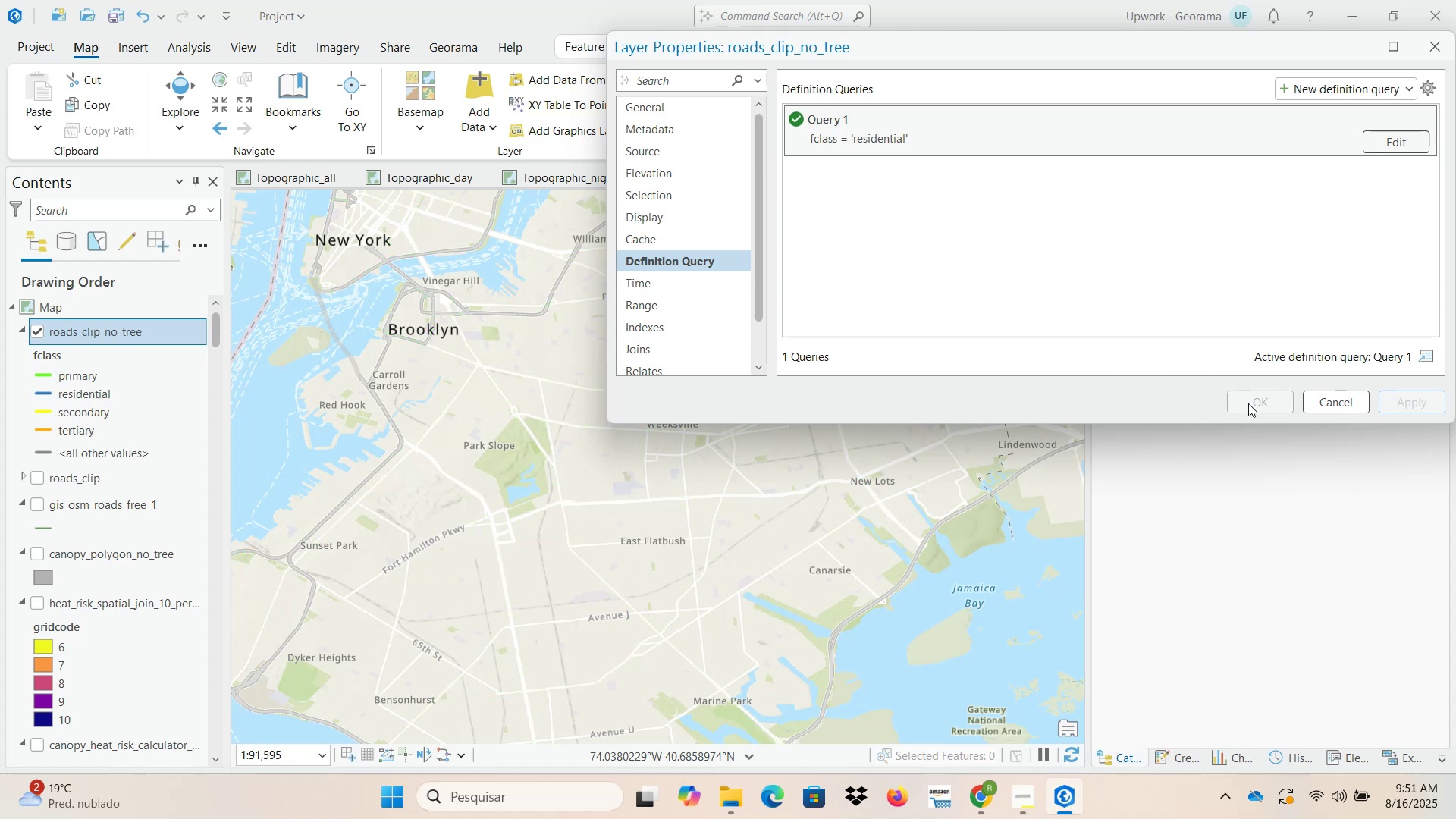 
left_click([1259, 403])
 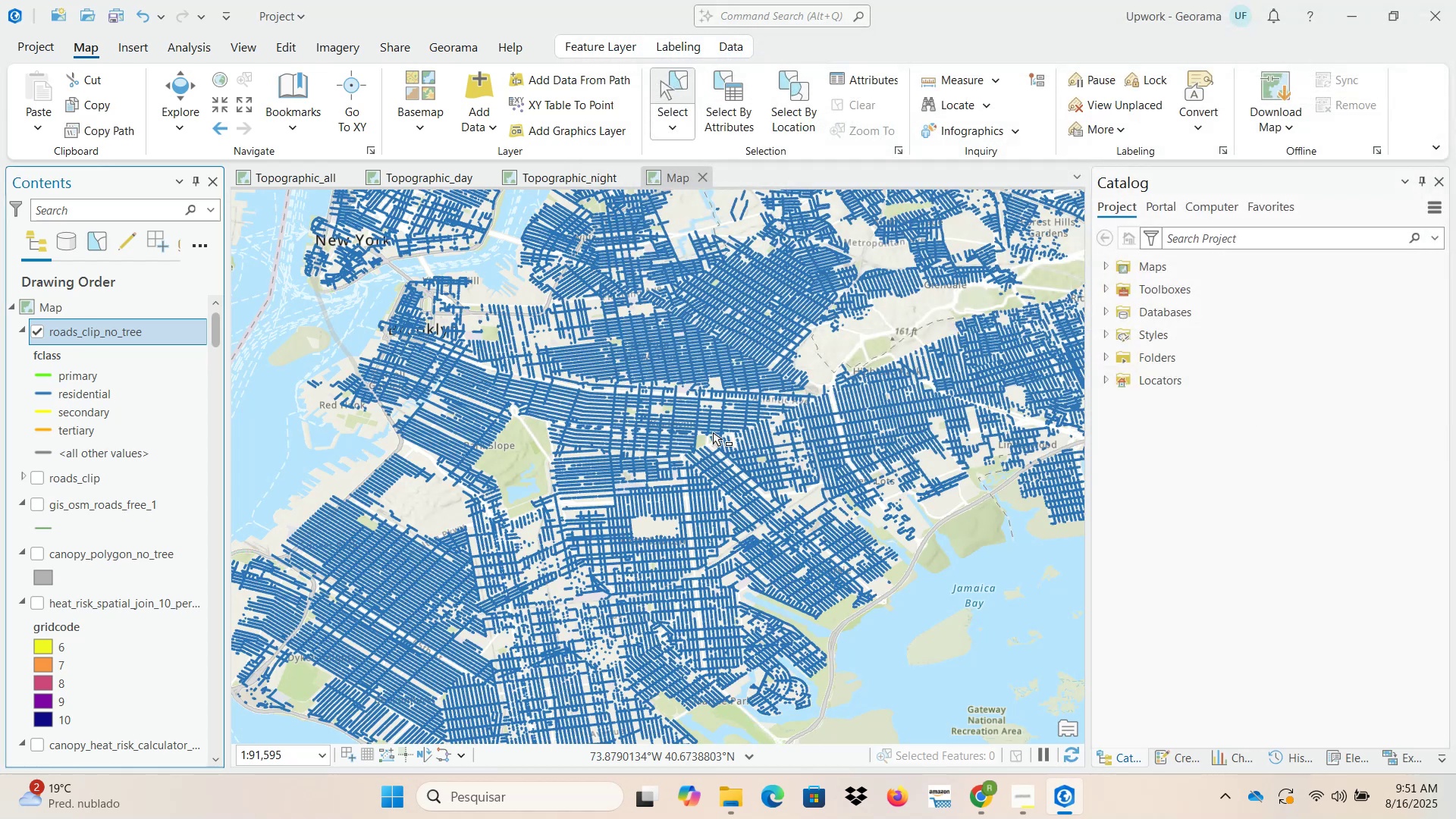 
scroll: coordinate [507, 500], scroll_direction: down, amount: 1.0
 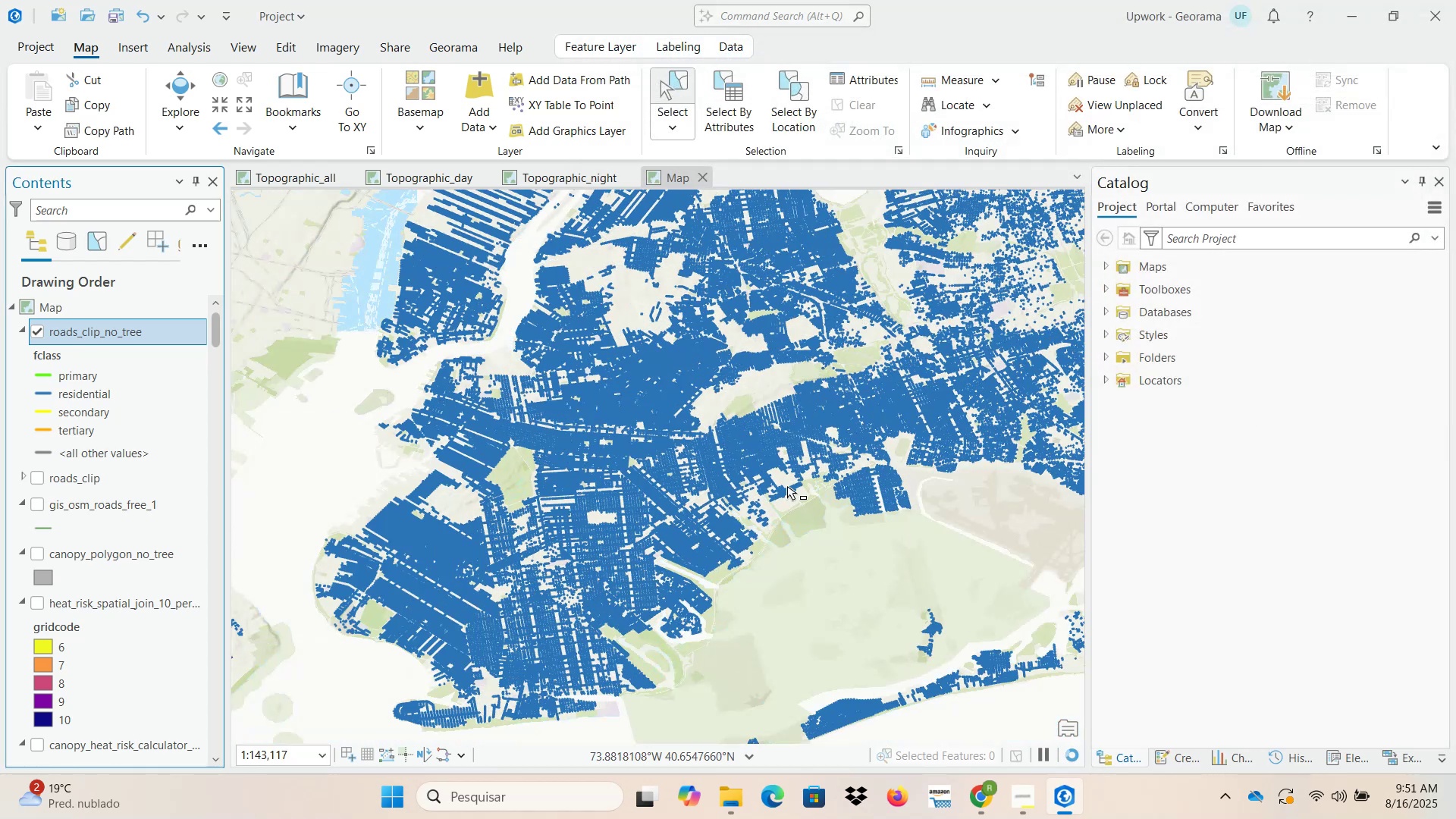 
scroll: coordinate [487, 491], scroll_direction: up, amount: 3.0
 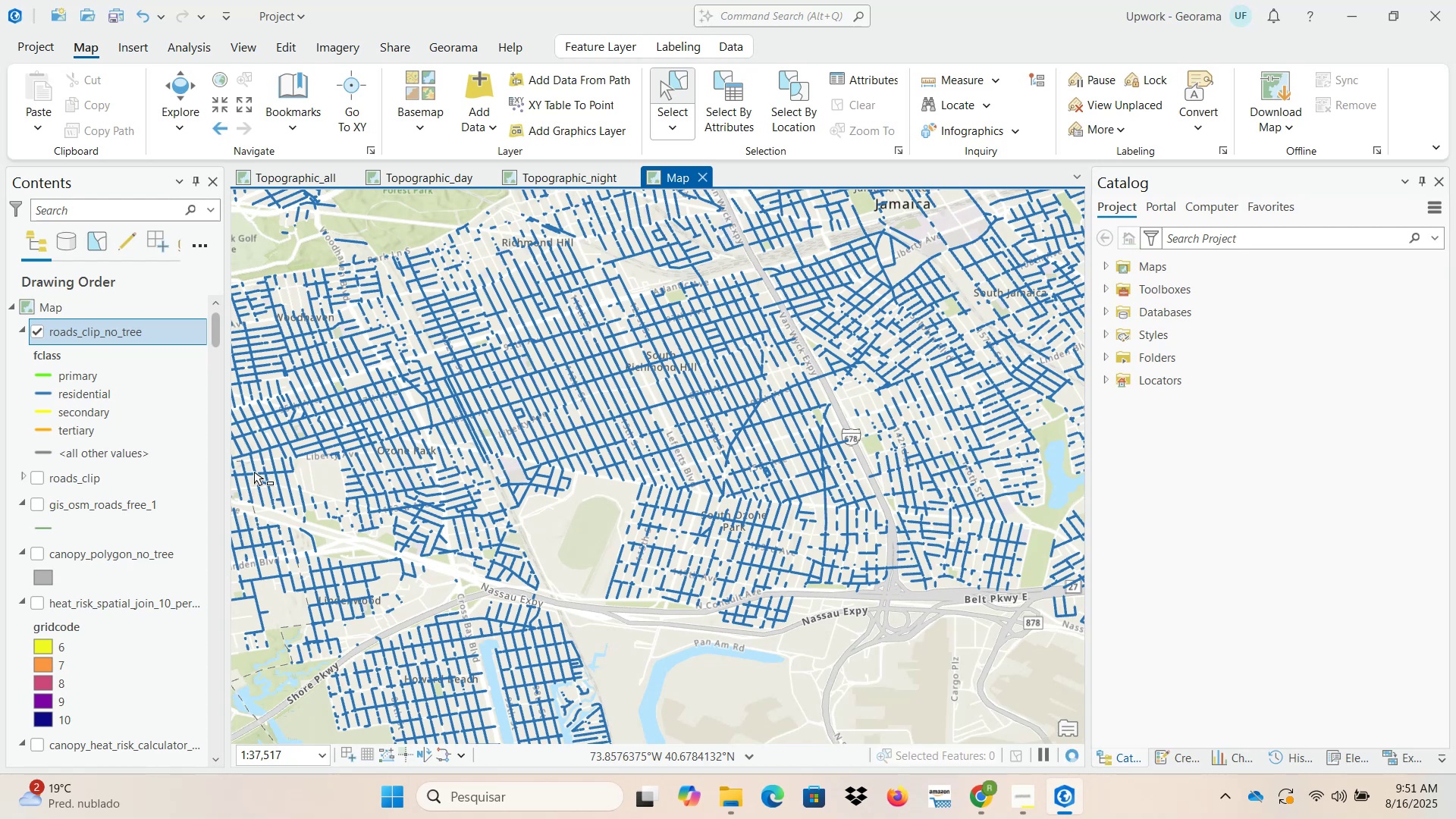 
wait(6.58)
 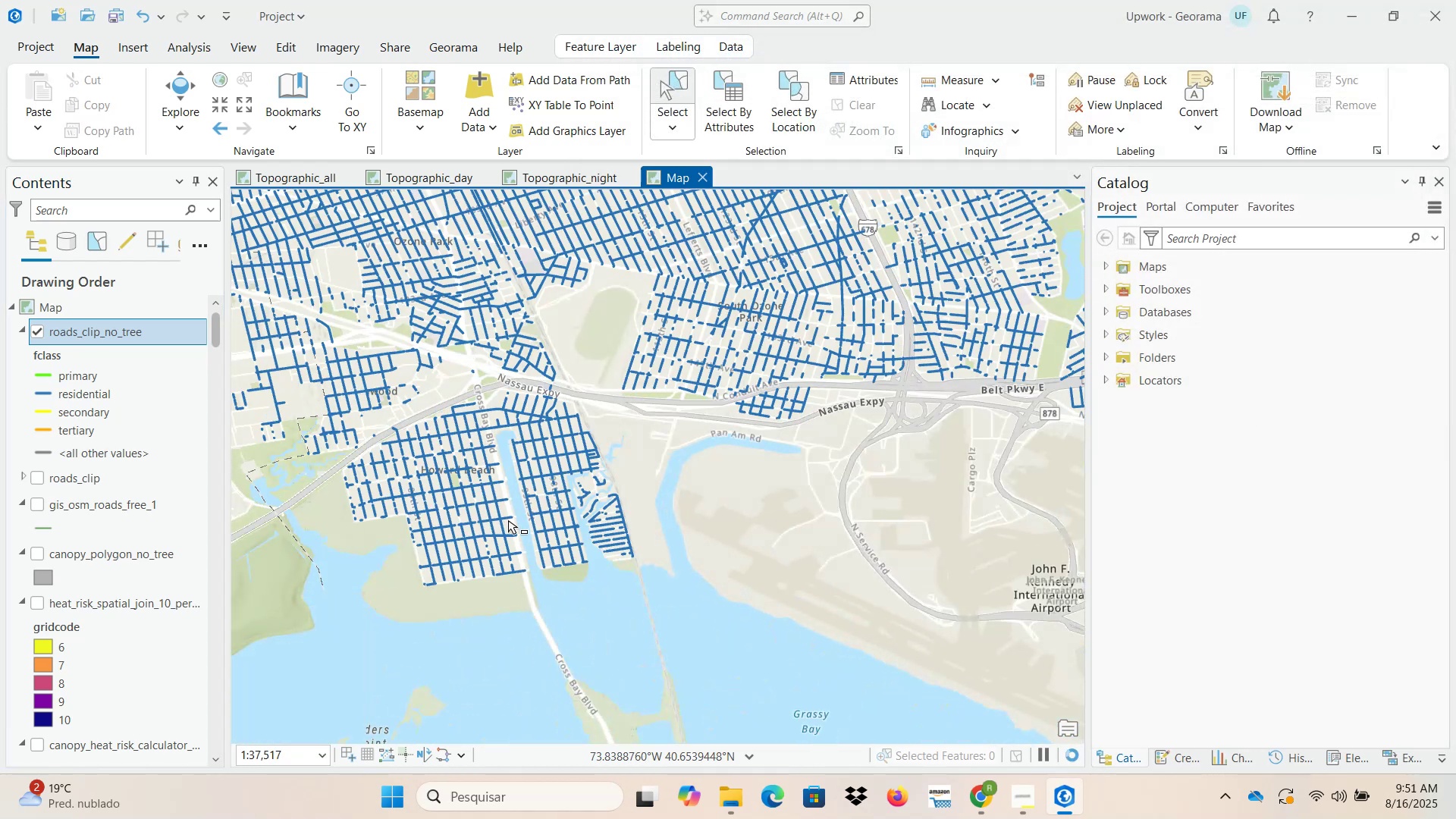 
left_click([38, 555])
 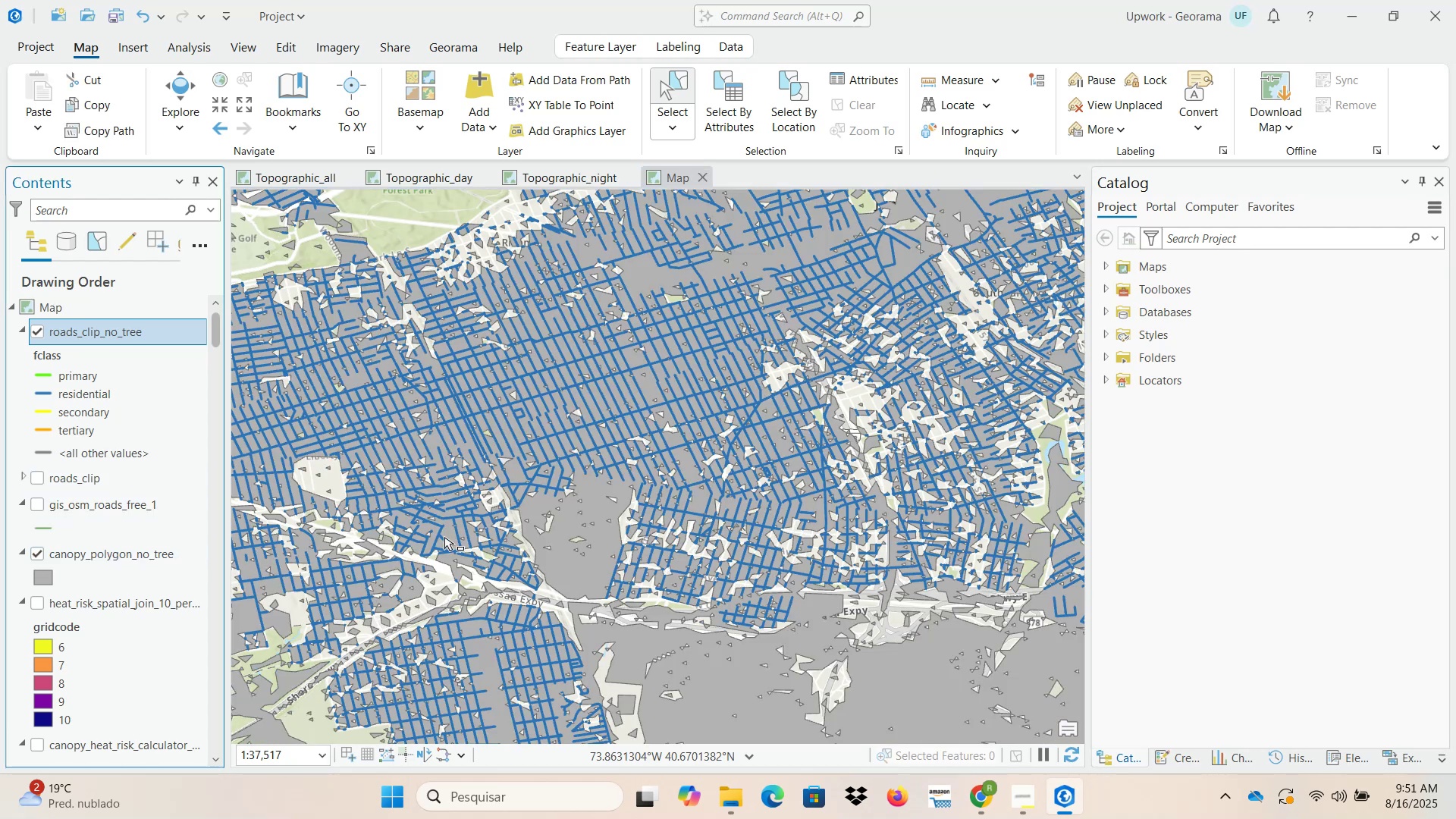 
scroll: coordinate [508, 511], scroll_direction: down, amount: 1.0
 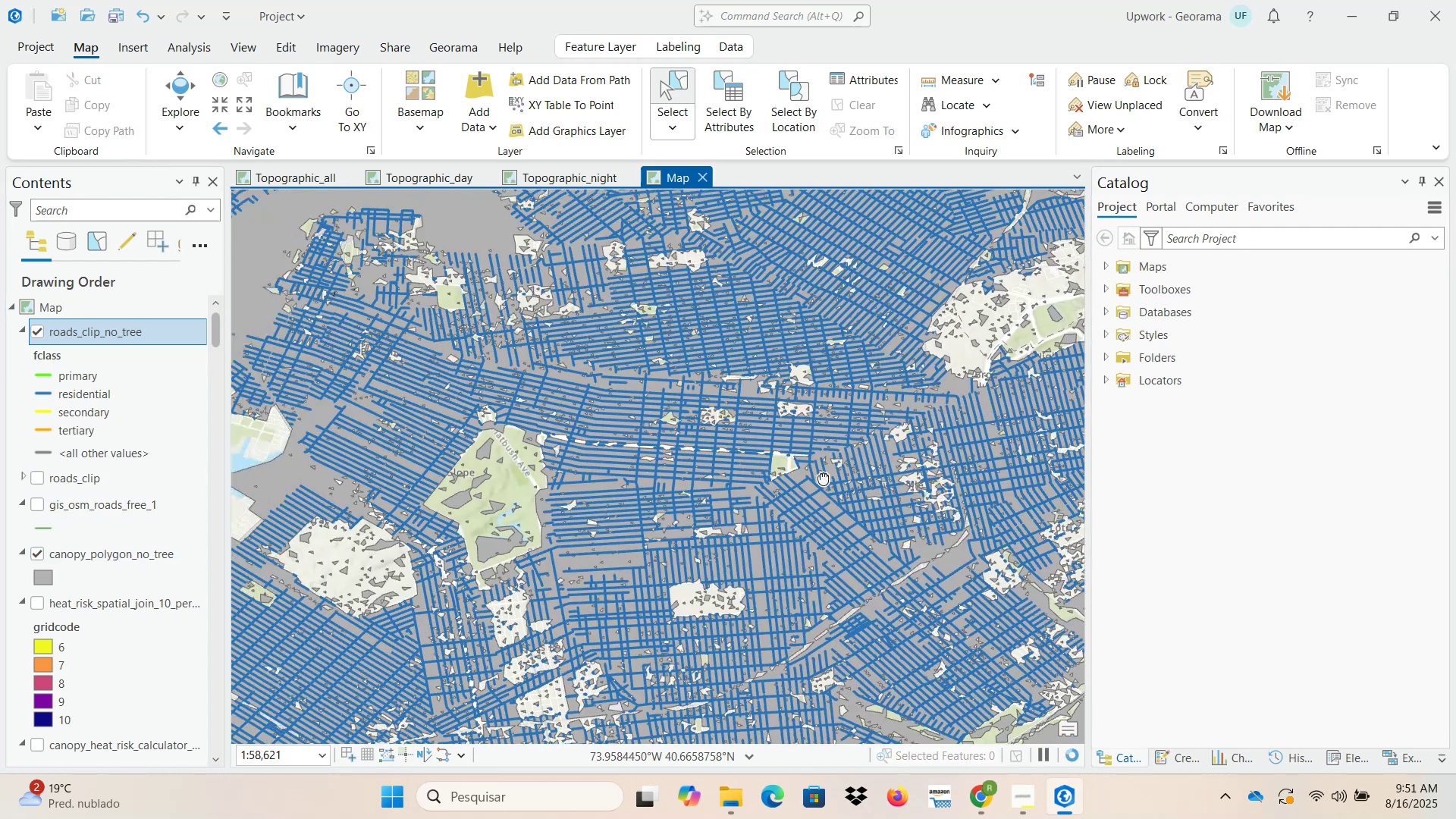 
wait(8.32)
 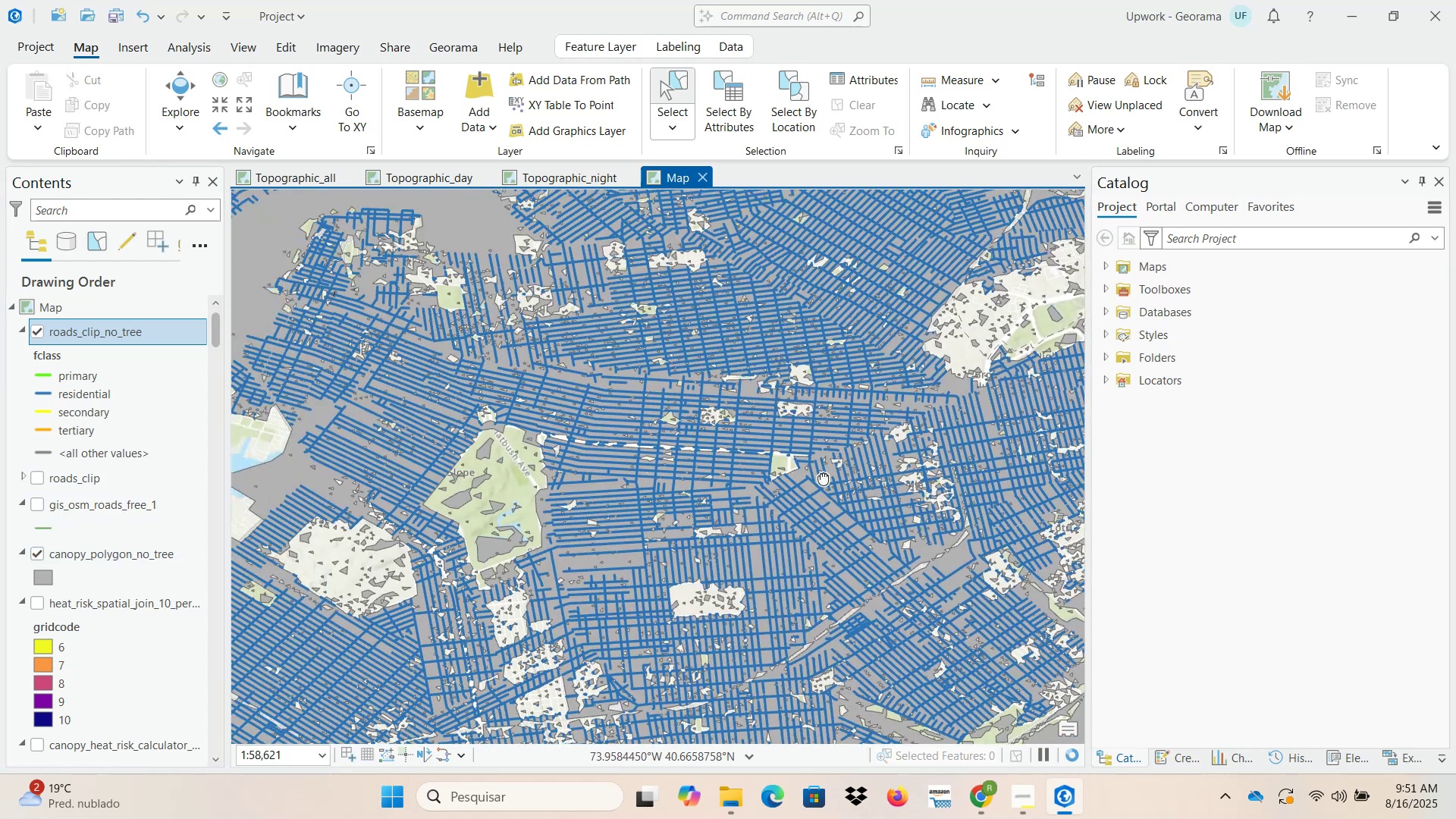 
scroll: coordinate [674, 389], scroll_direction: down, amount: 4.0
 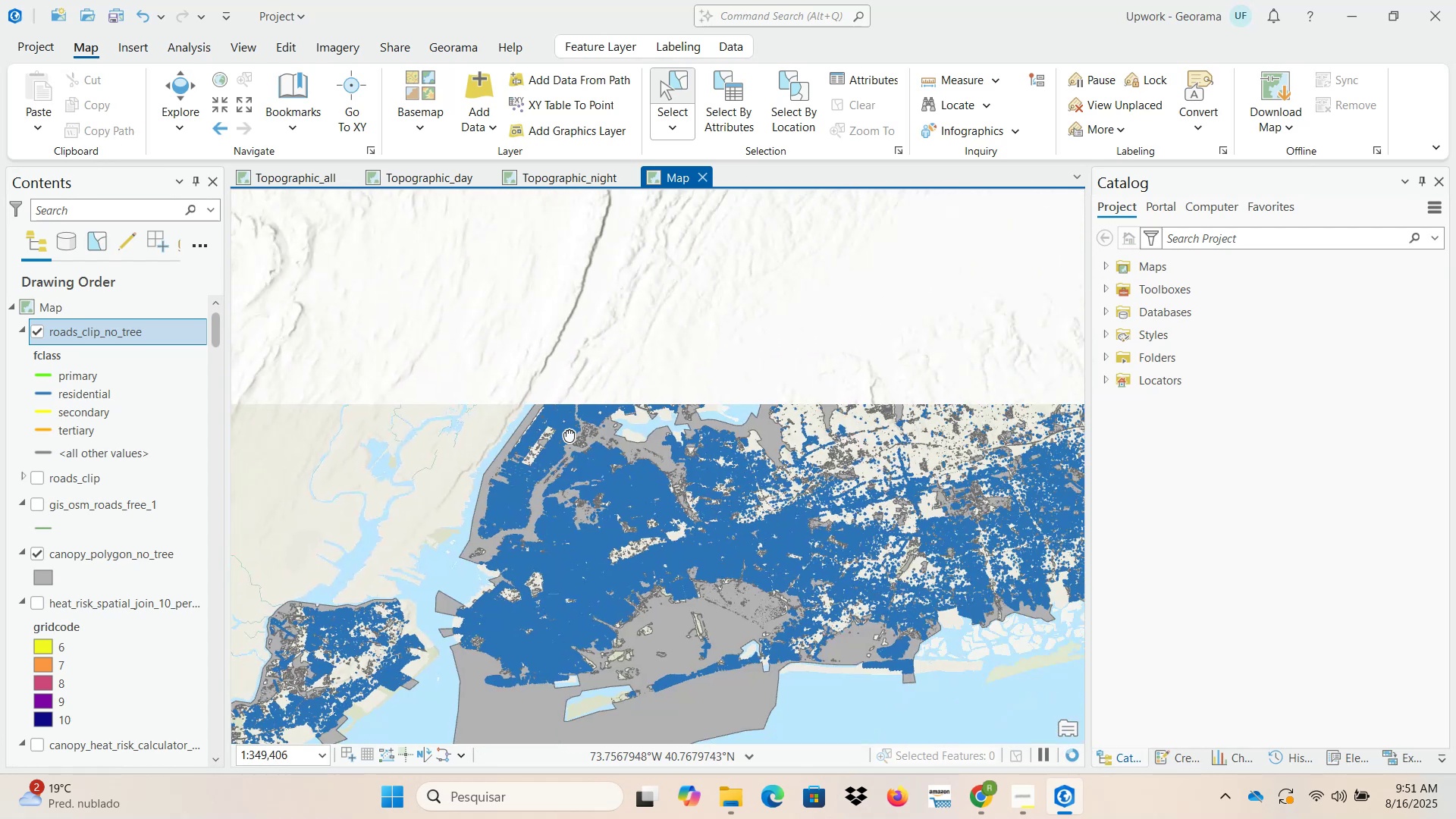 
scroll: coordinate [897, 563], scroll_direction: up, amount: 6.0
 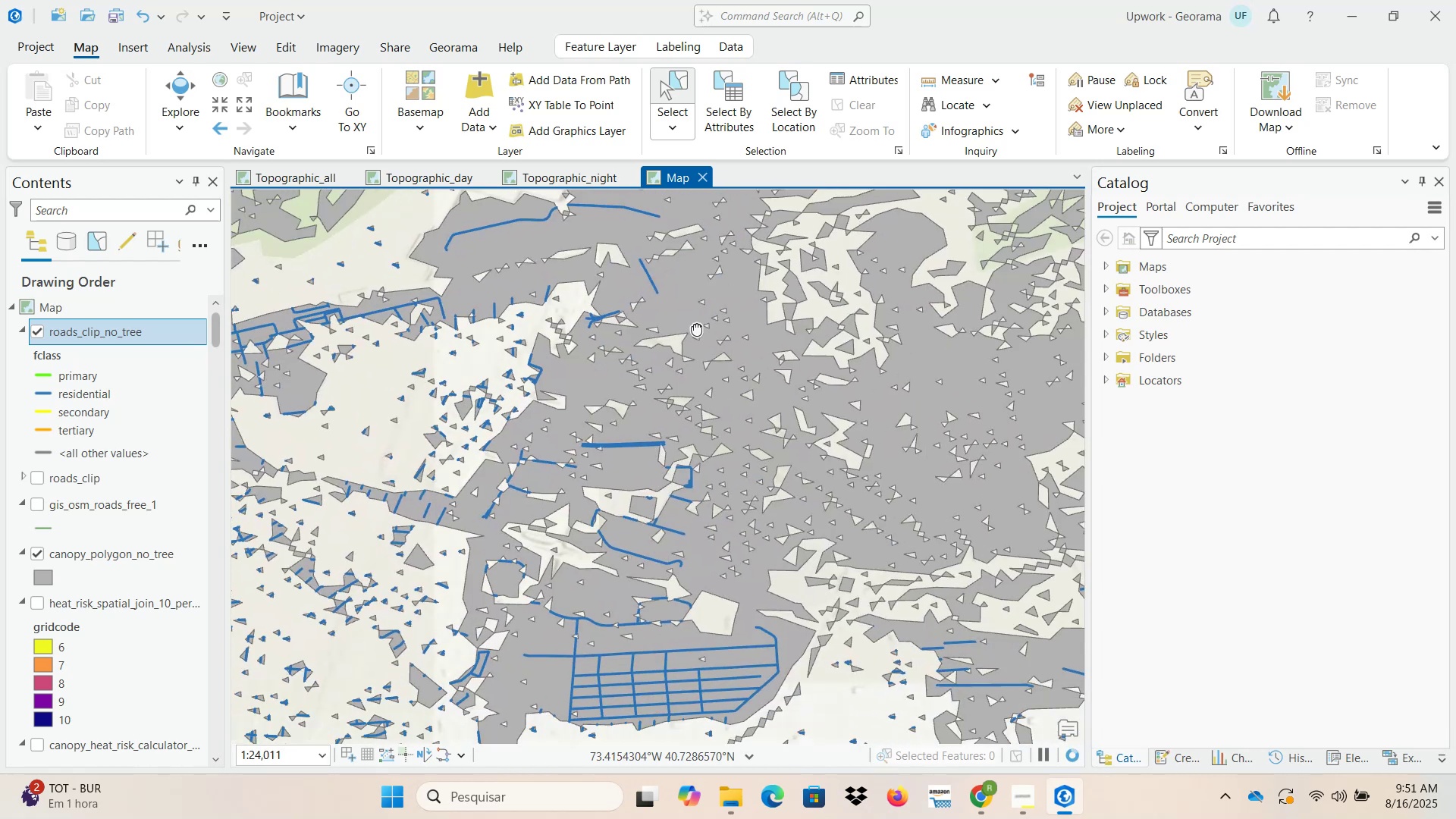 
left_click_drag(start_coordinate=[631, 465], to_coordinate=[640, 483])
 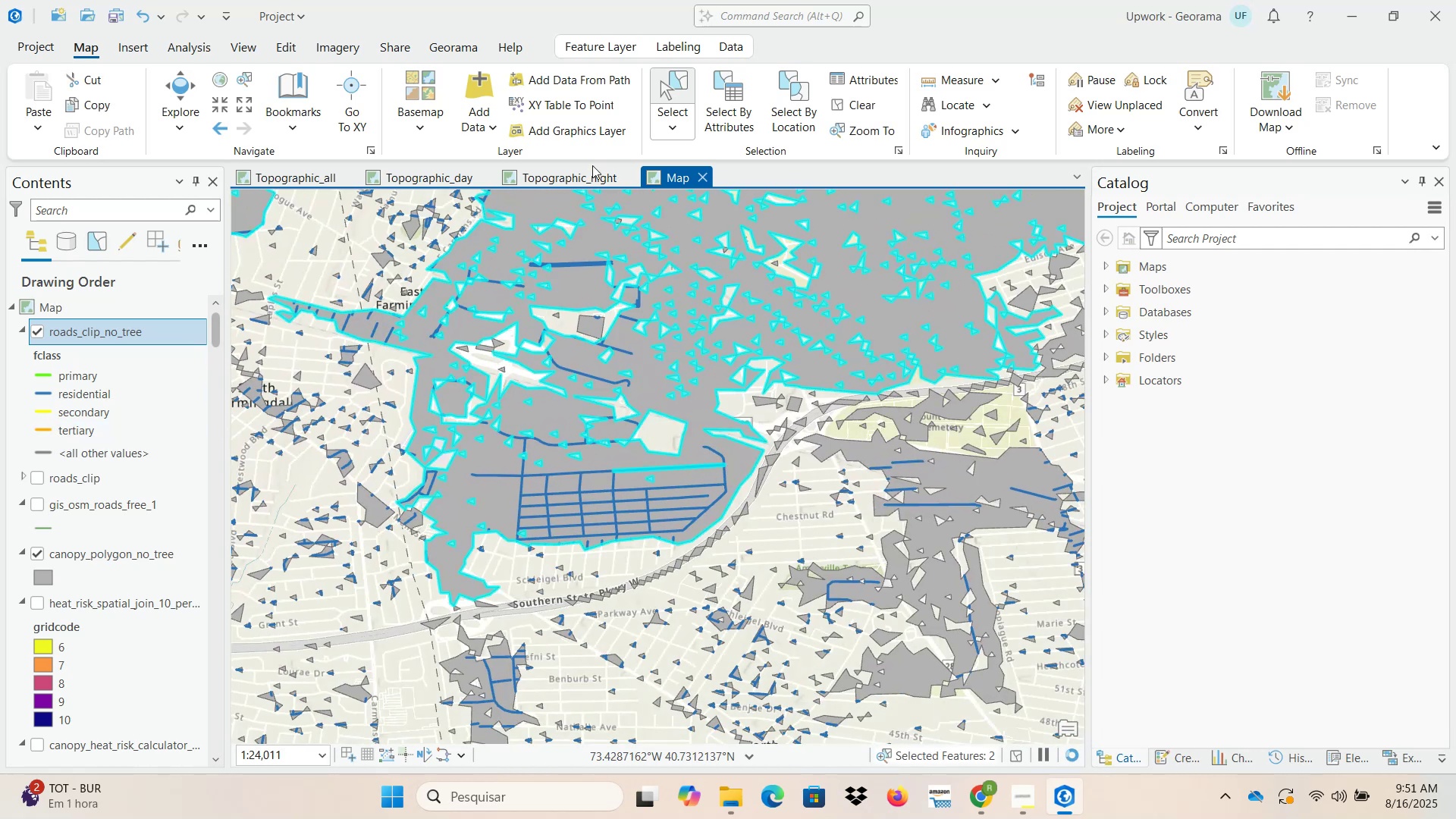 
left_click([844, 109])
 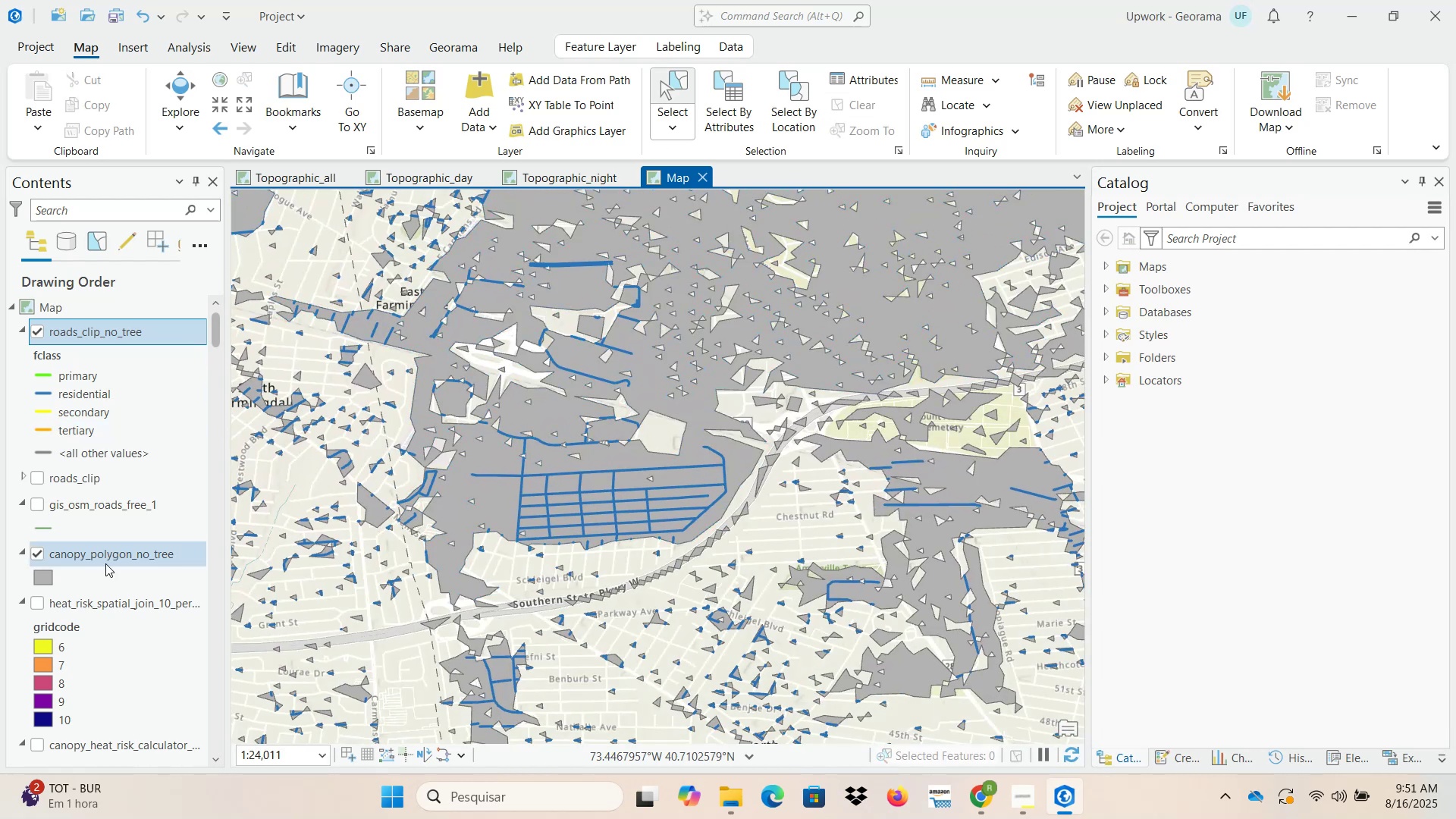 
left_click([39, 555])
 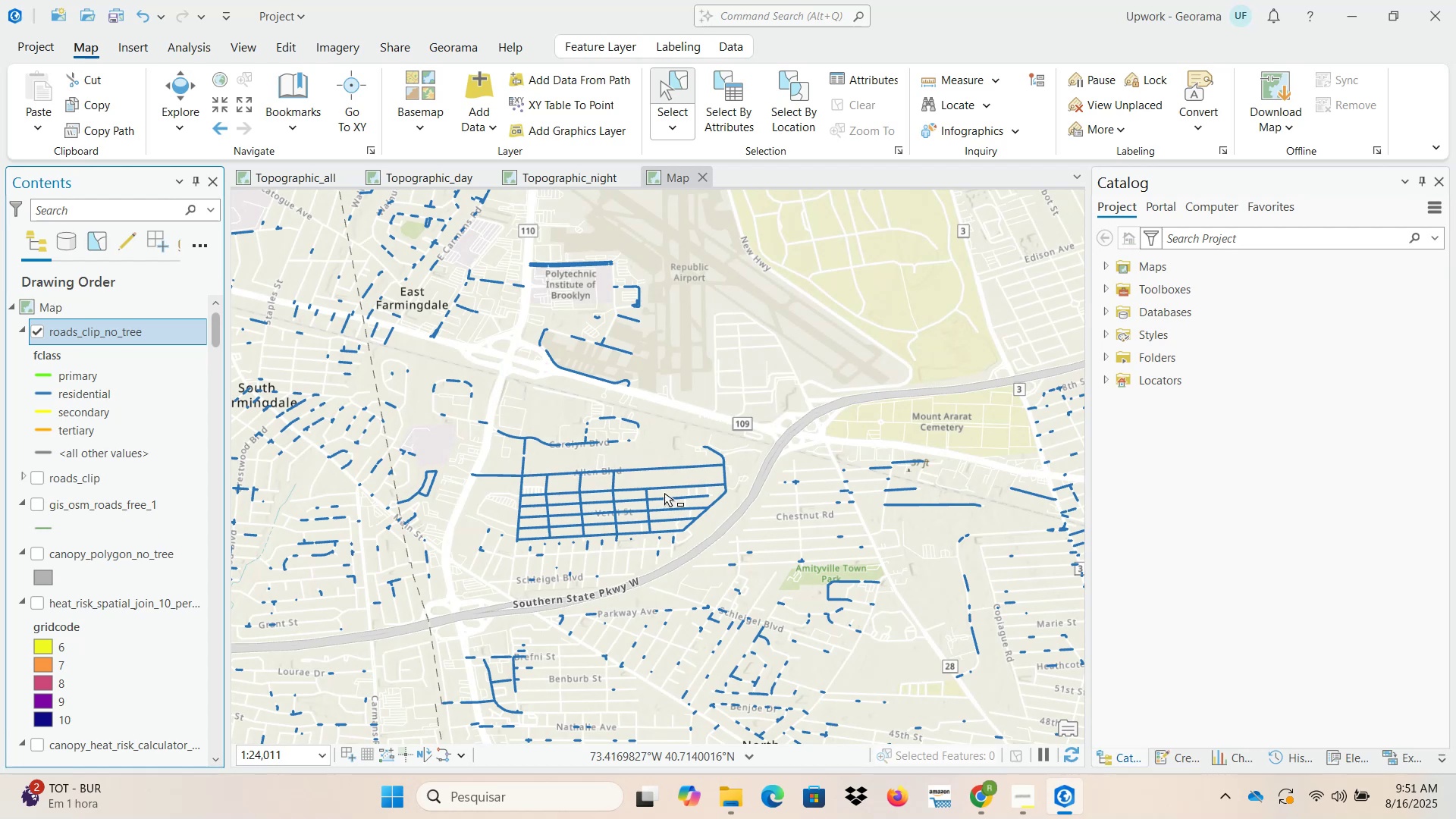 
left_click_drag(start_coordinate=[666, 450], to_coordinate=[676, 482])
 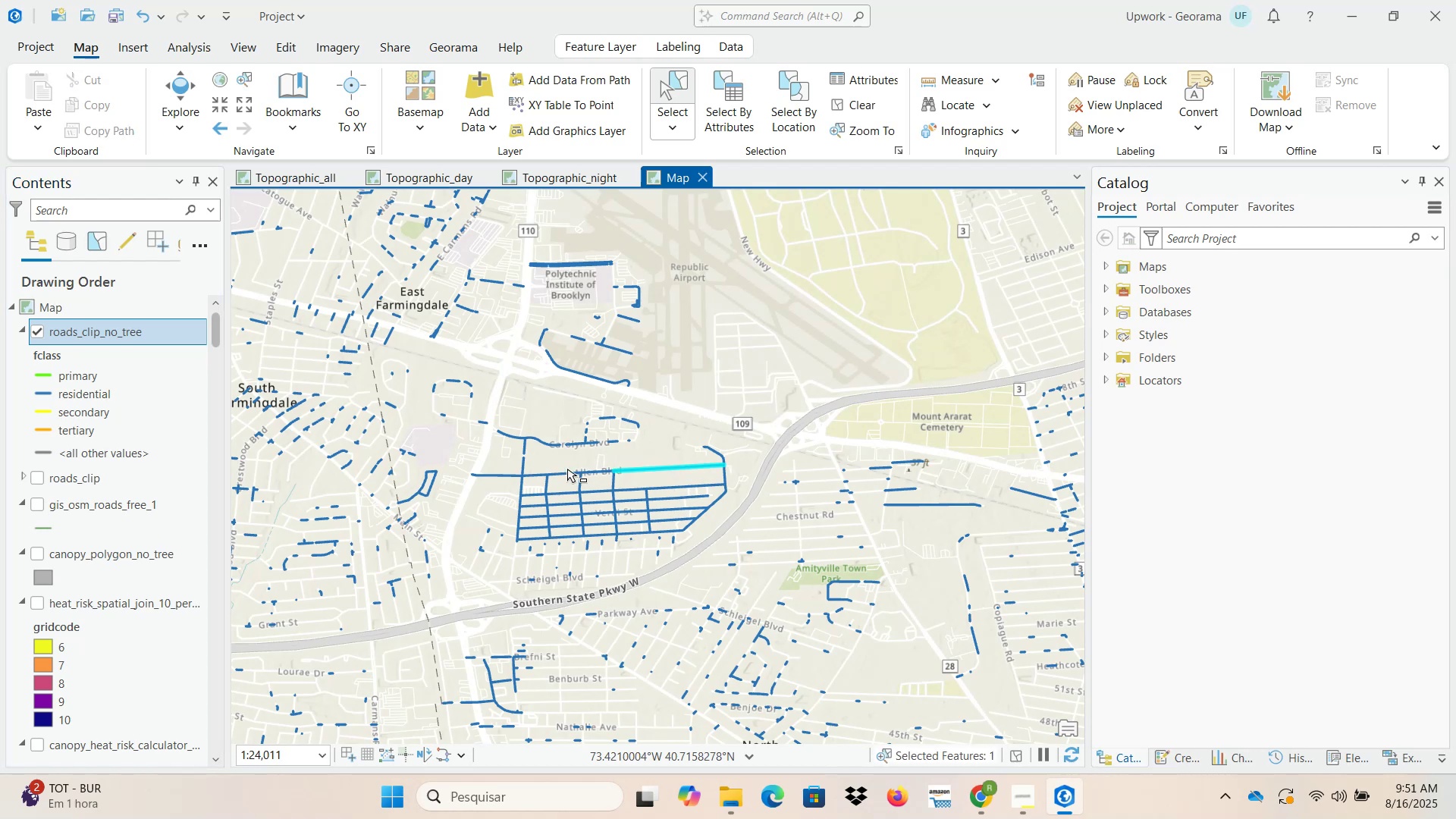 
left_click_drag(start_coordinate=[497, 462], to_coordinate=[497, 487])
 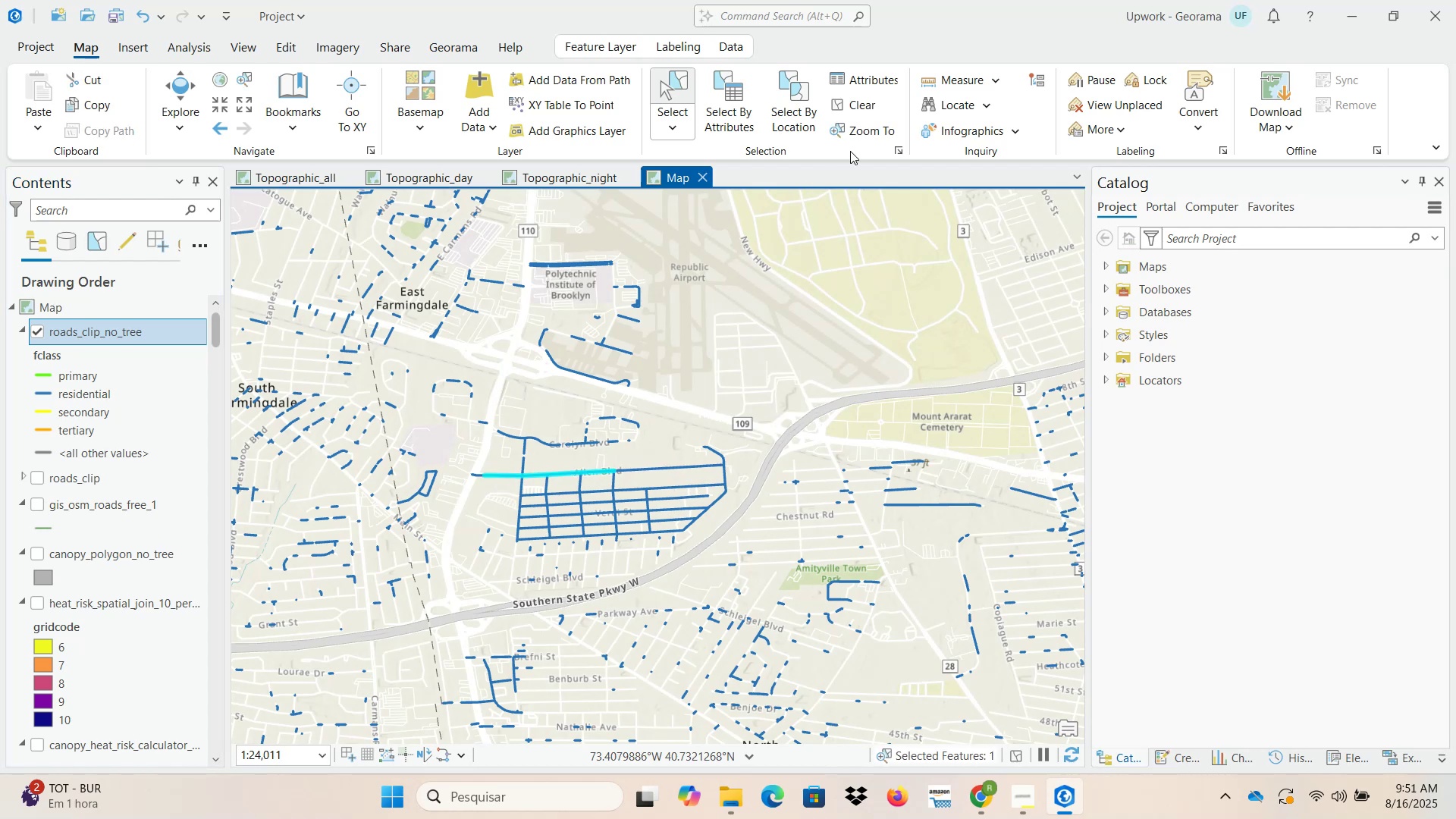 
left_click([866, 106])
 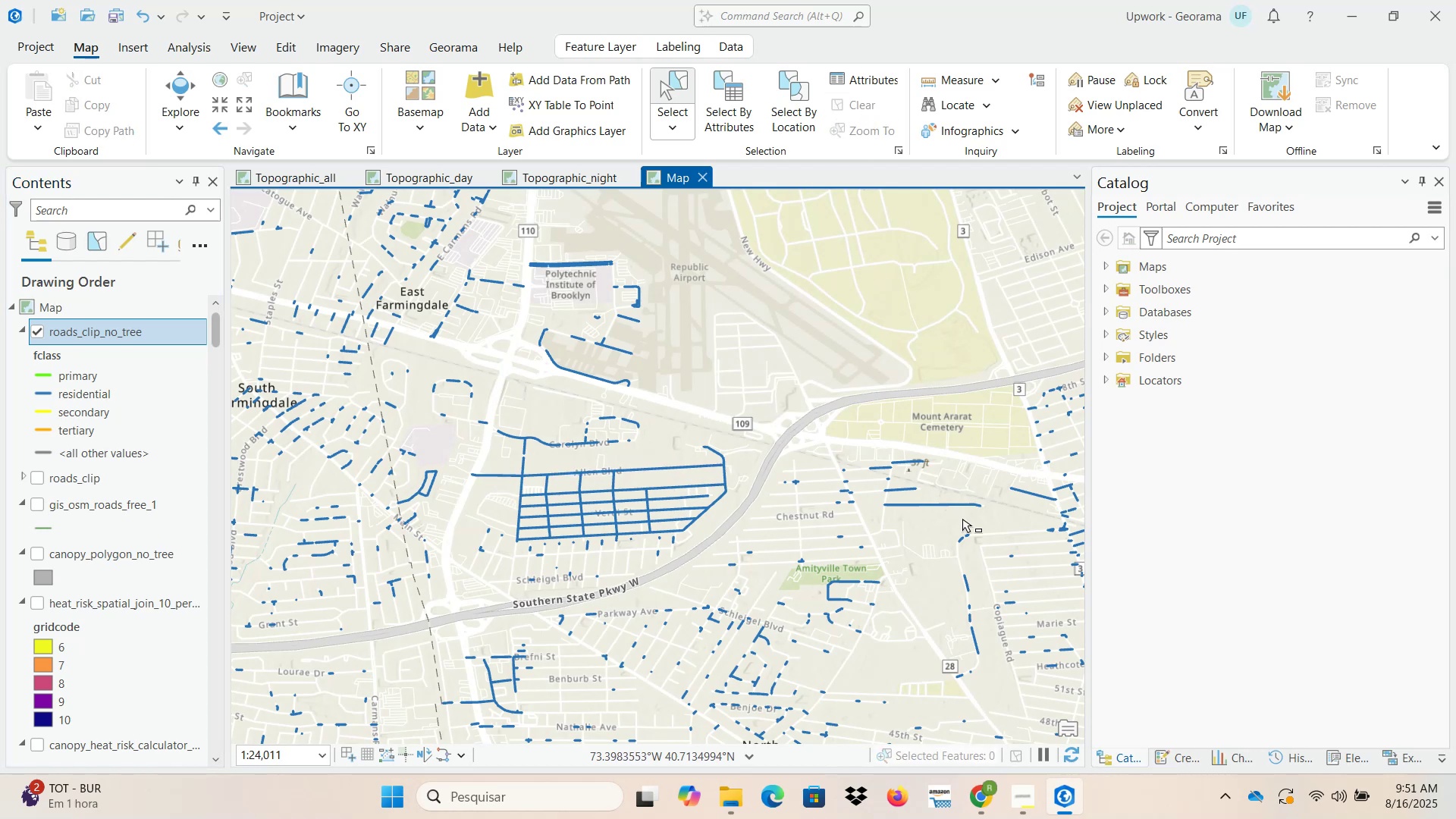 
left_click_drag(start_coordinate=[943, 503], to_coordinate=[943, 529])
 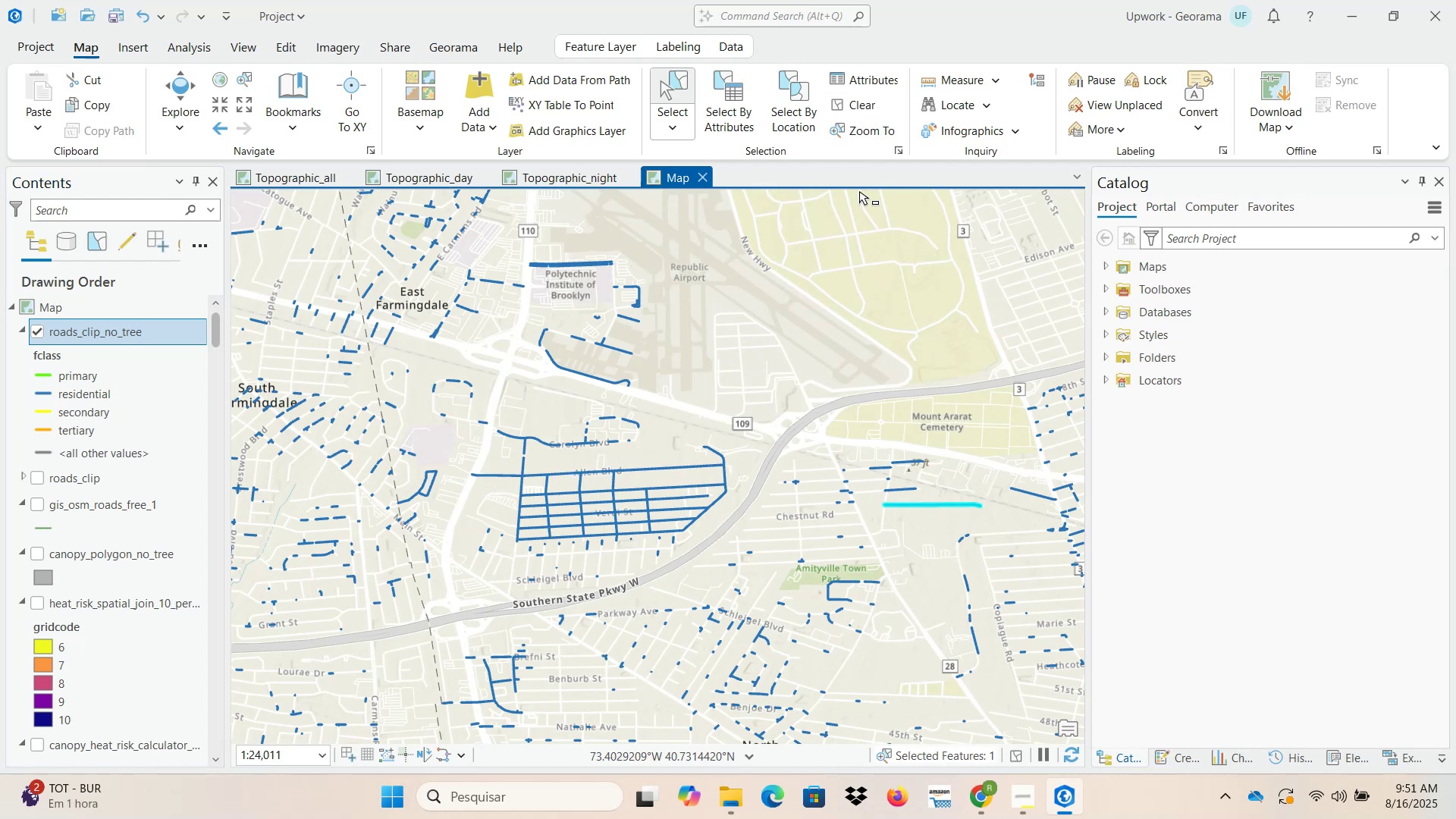 
left_click([853, 104])
 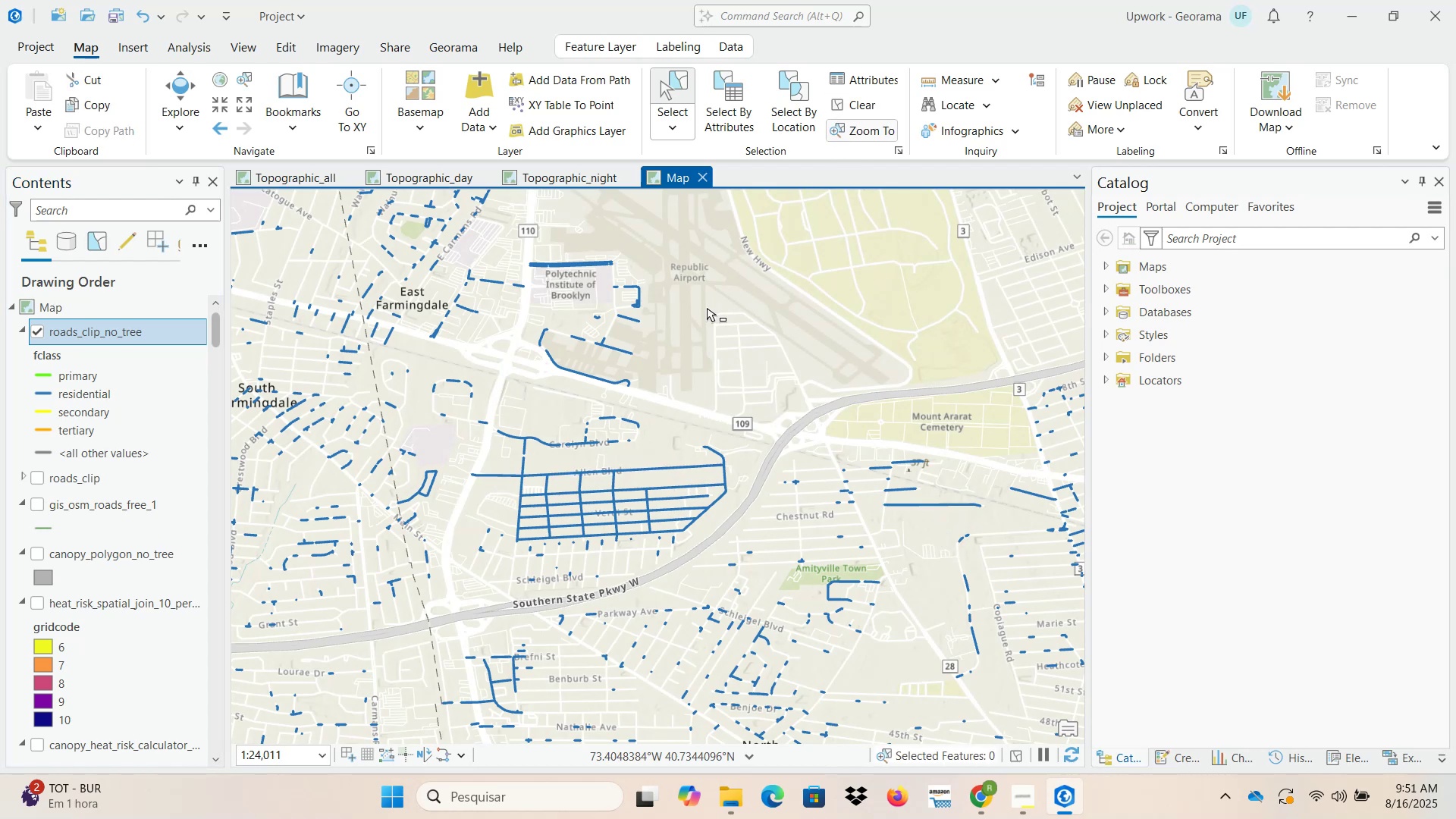 
scroll: coordinate [655, 460], scroll_direction: down, amount: 5.0
 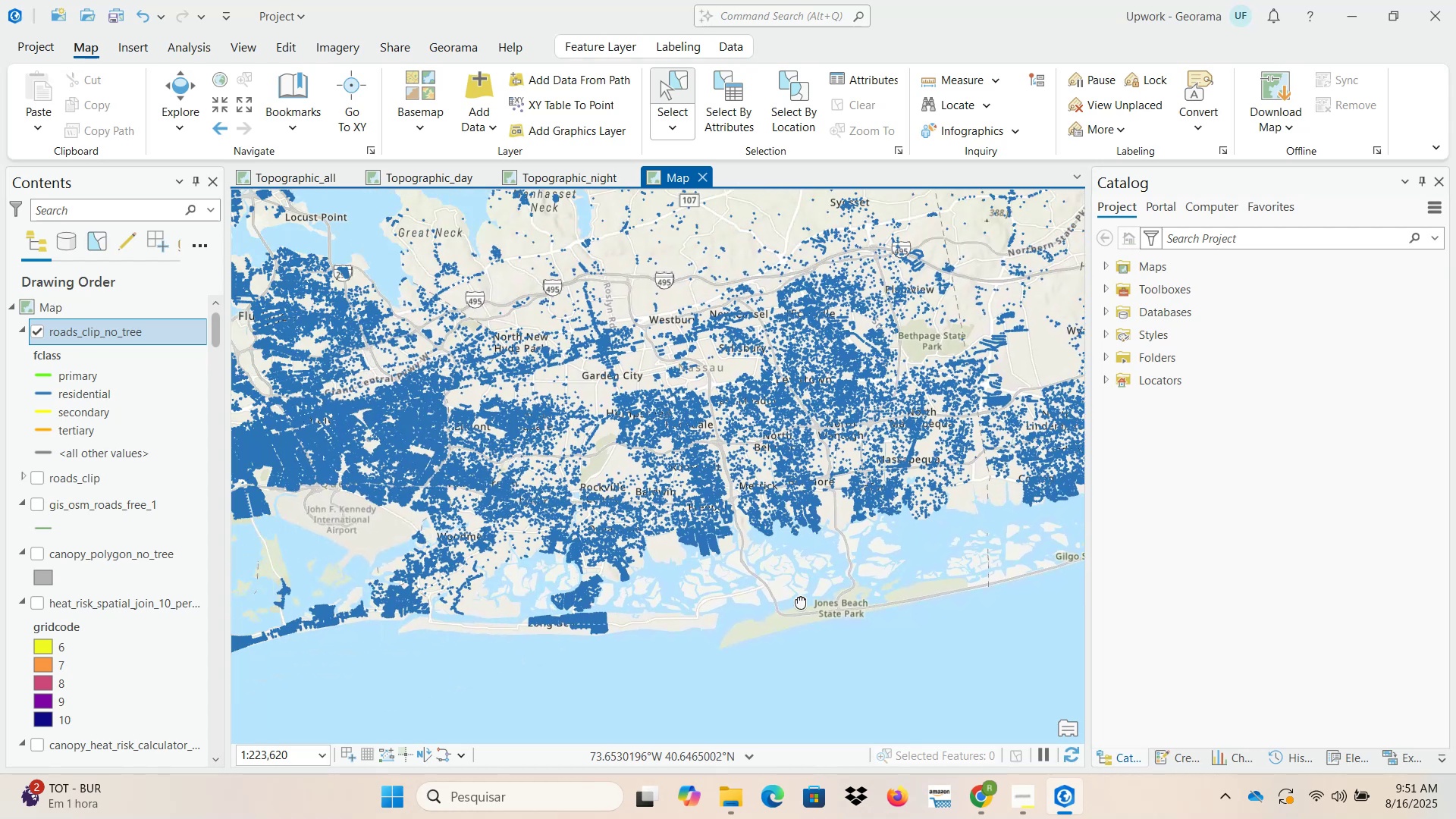 
wait(6.41)
 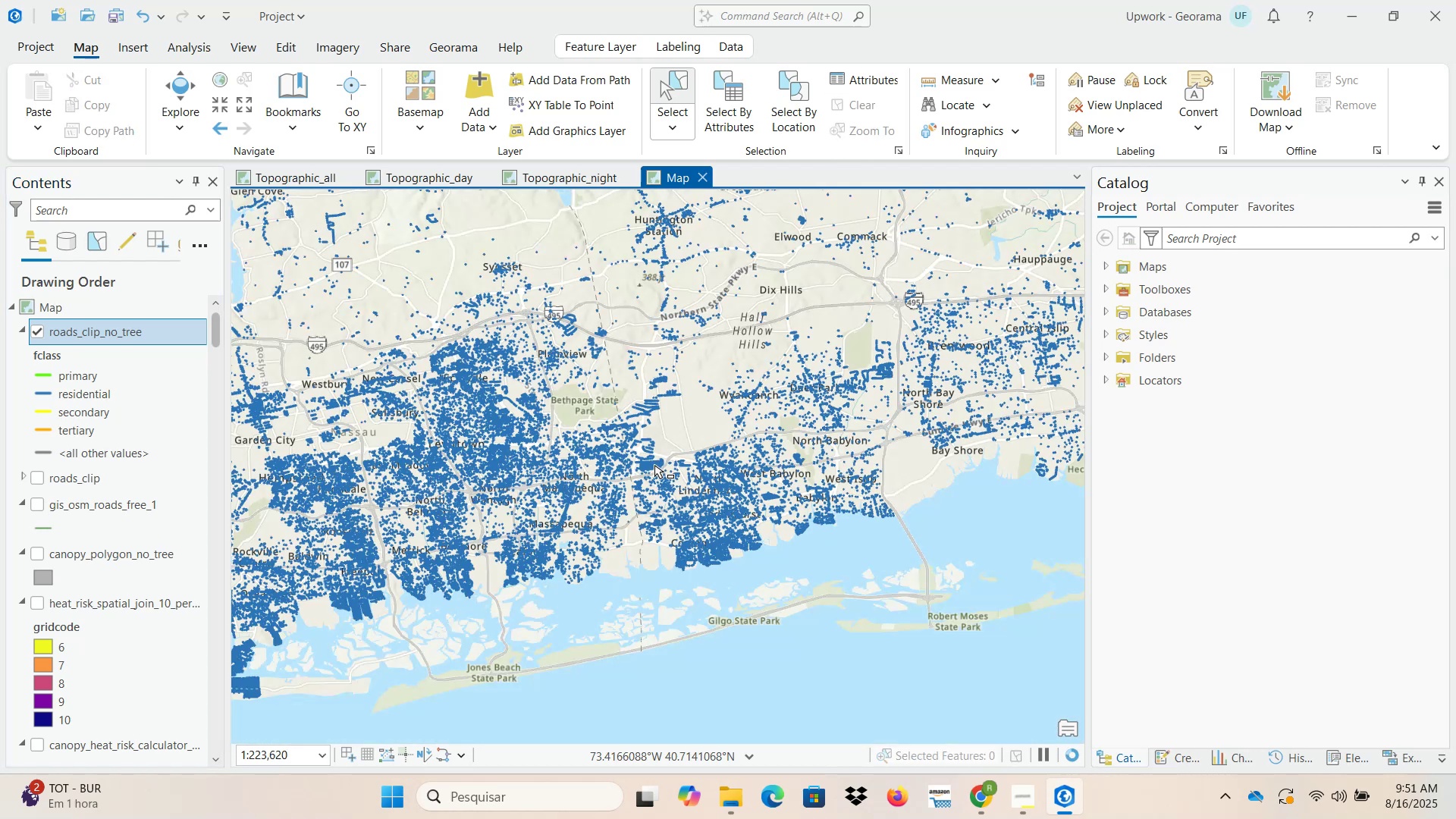 
scroll: coordinate [377, 566], scroll_direction: up, amount: 8.0
 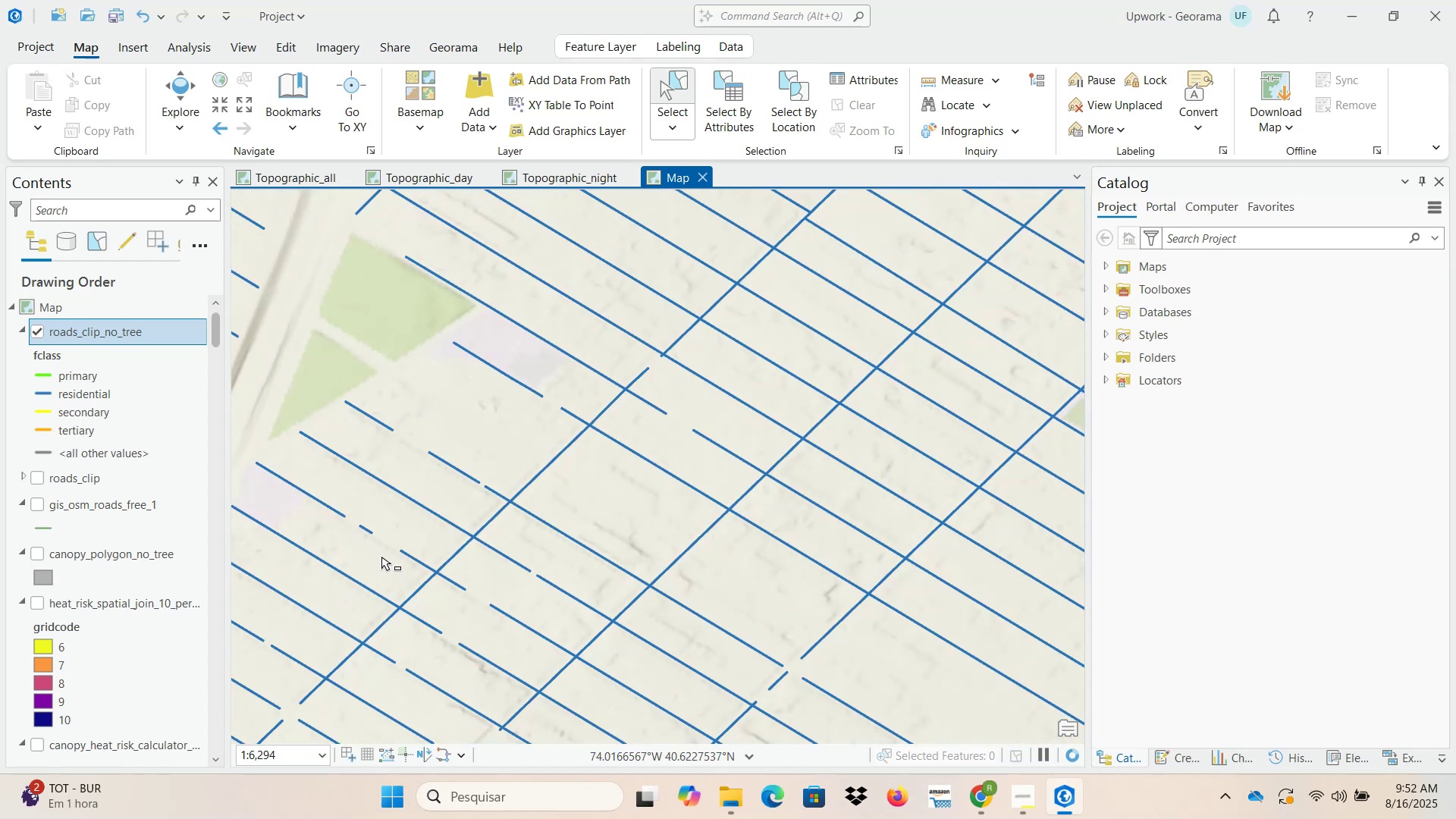 
left_click_drag(start_coordinate=[528, 456], to_coordinate=[560, 485])
 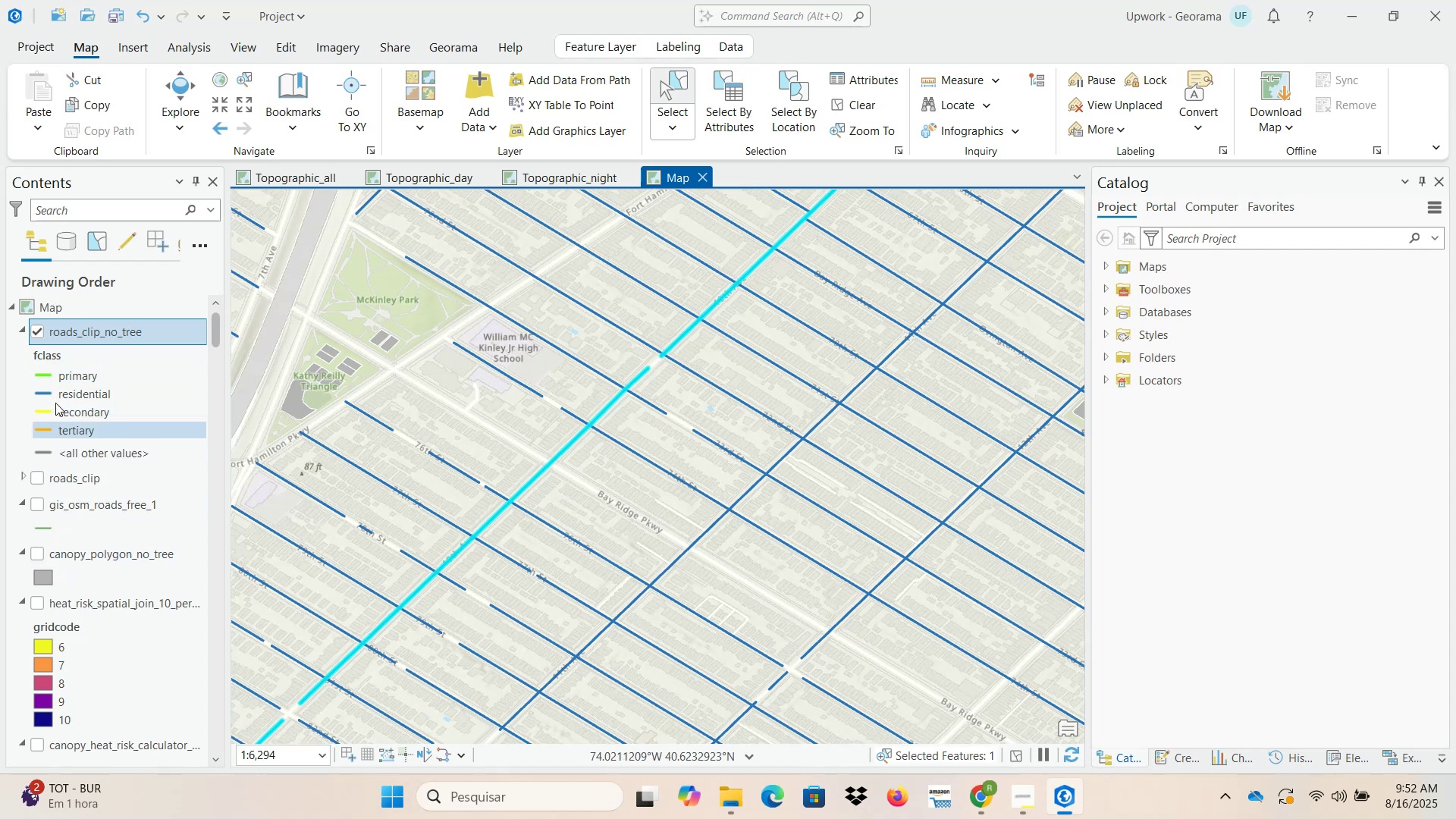 
wait(6.82)
 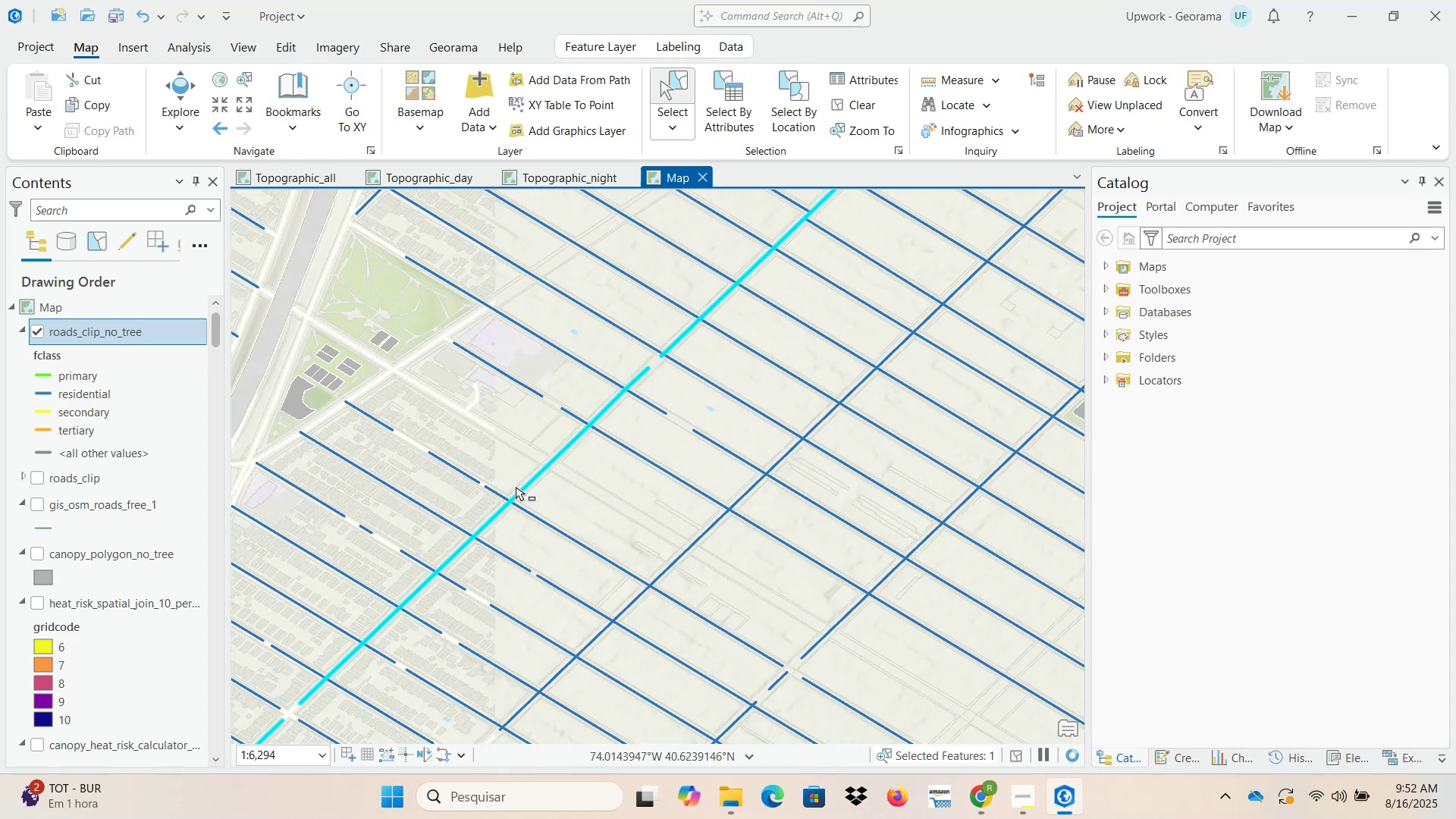 
scroll: coordinate [52, 600], scroll_direction: down, amount: 13.0
 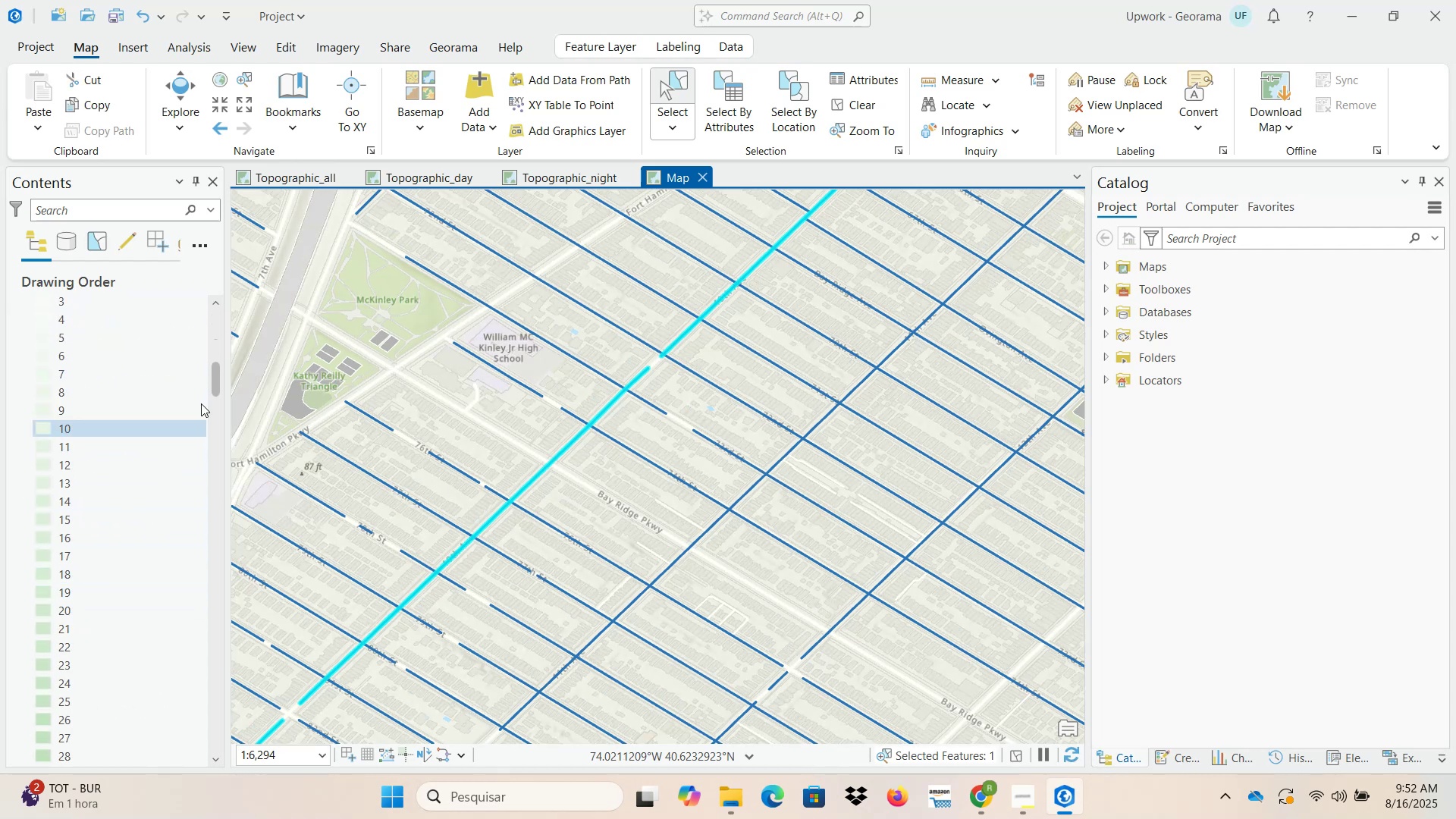 
scroll: coordinate [187, 471], scroll_direction: up, amount: 6.0
 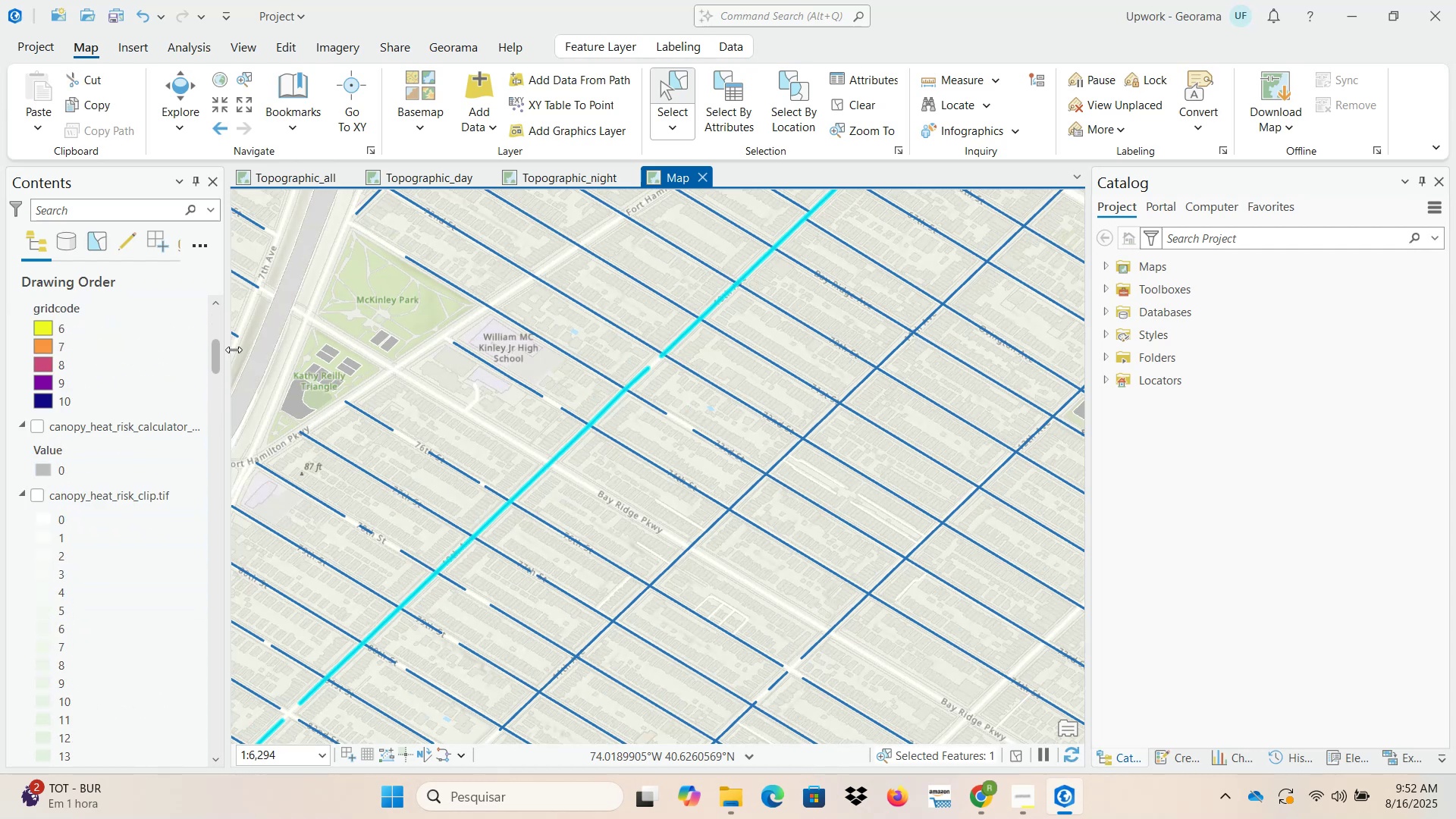 
left_click_drag(start_coordinate=[218, 348], to_coordinate=[218, 309])
 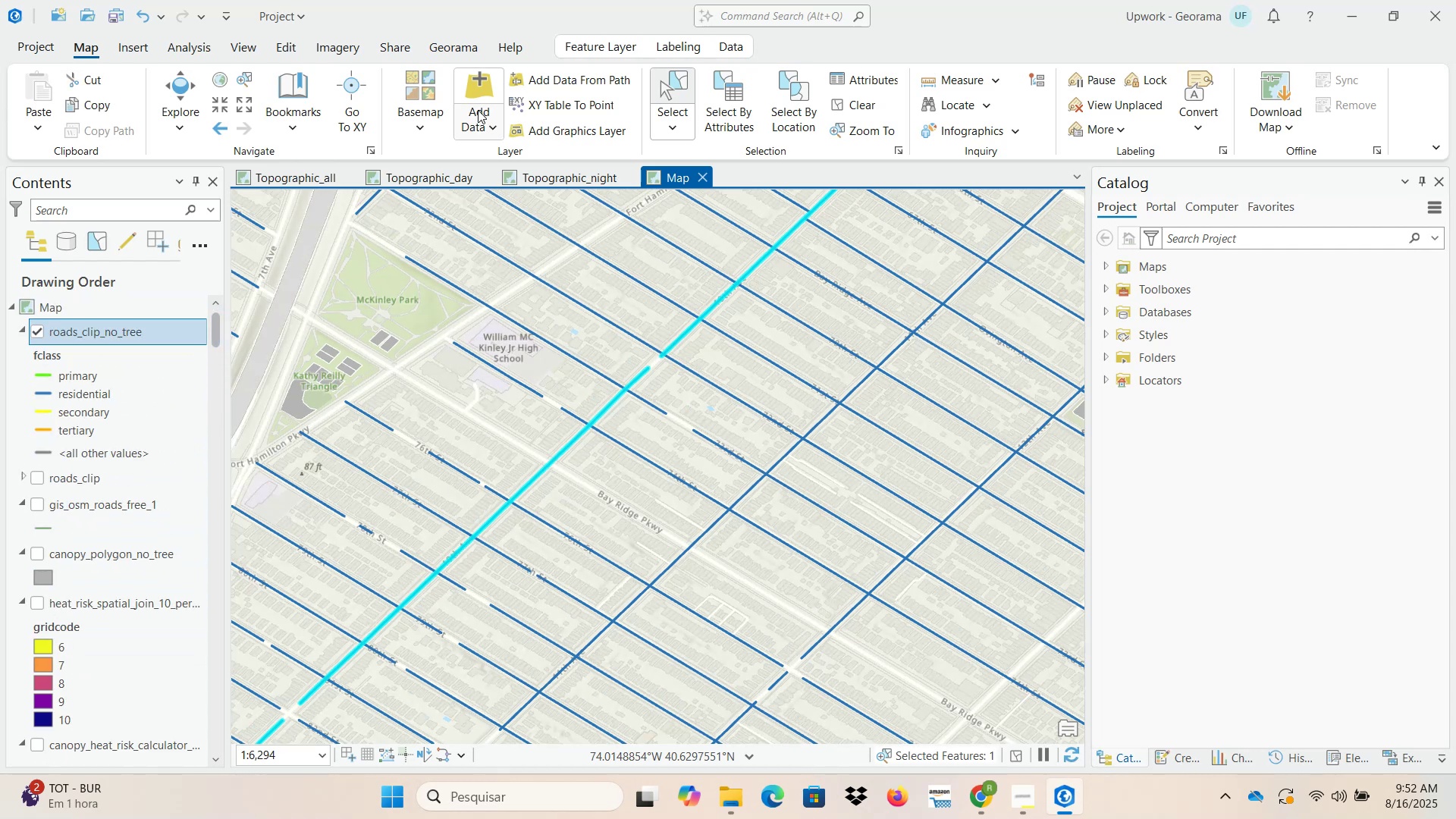 
left_click([427, 109])
 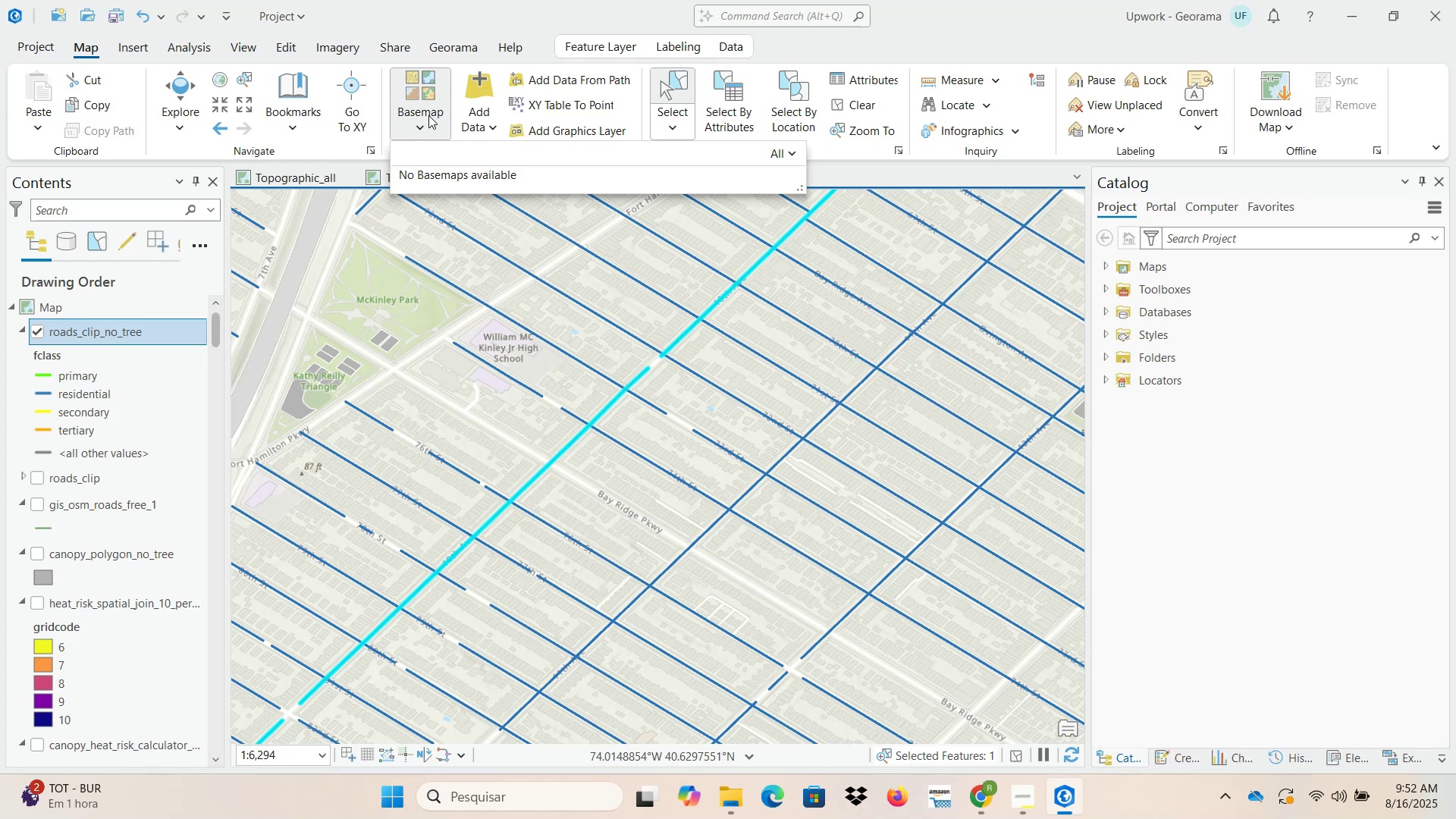 
scroll: coordinate [523, 398], scroll_direction: down, amount: 3.0
 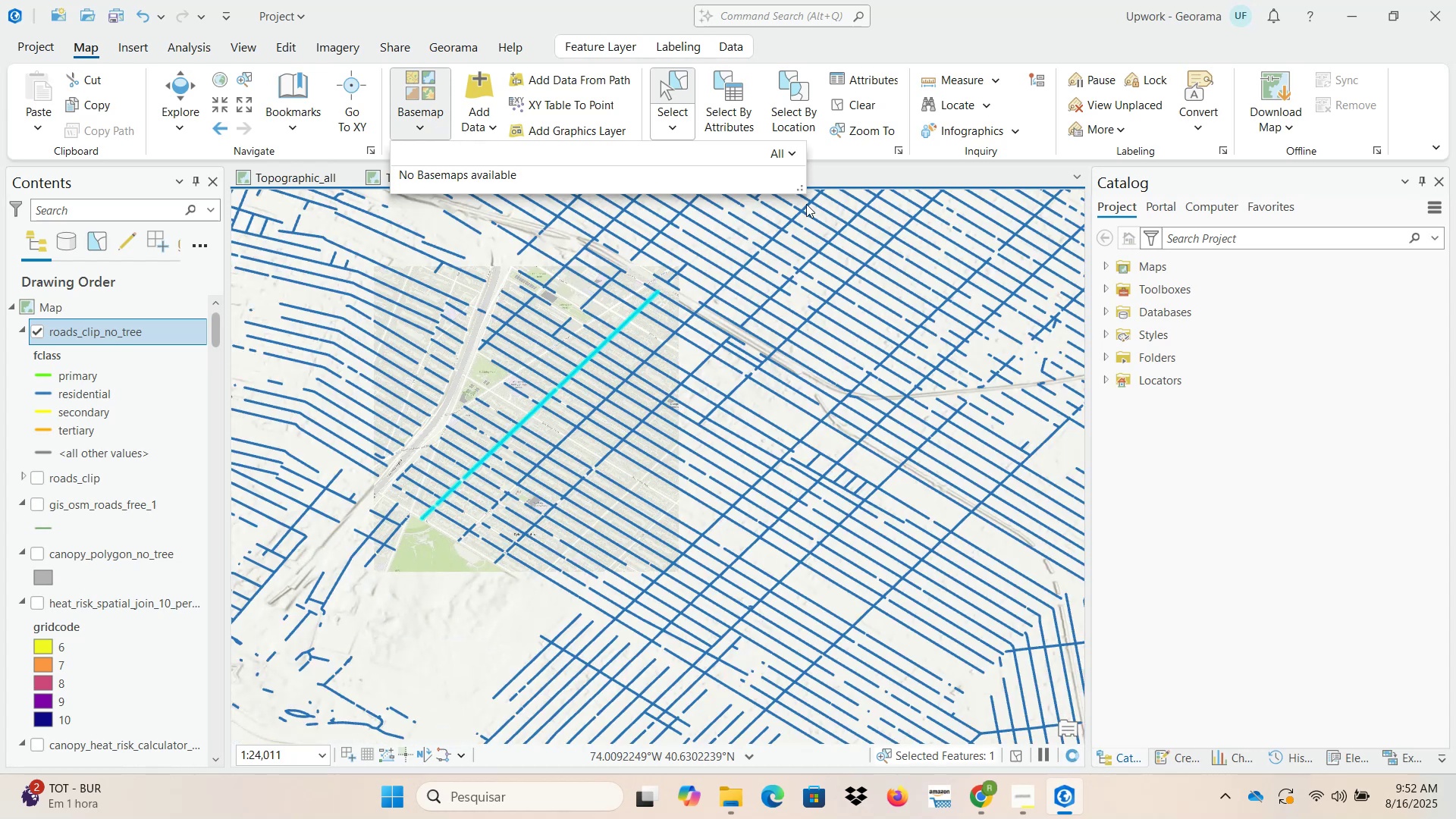 
left_click([831, 174])
 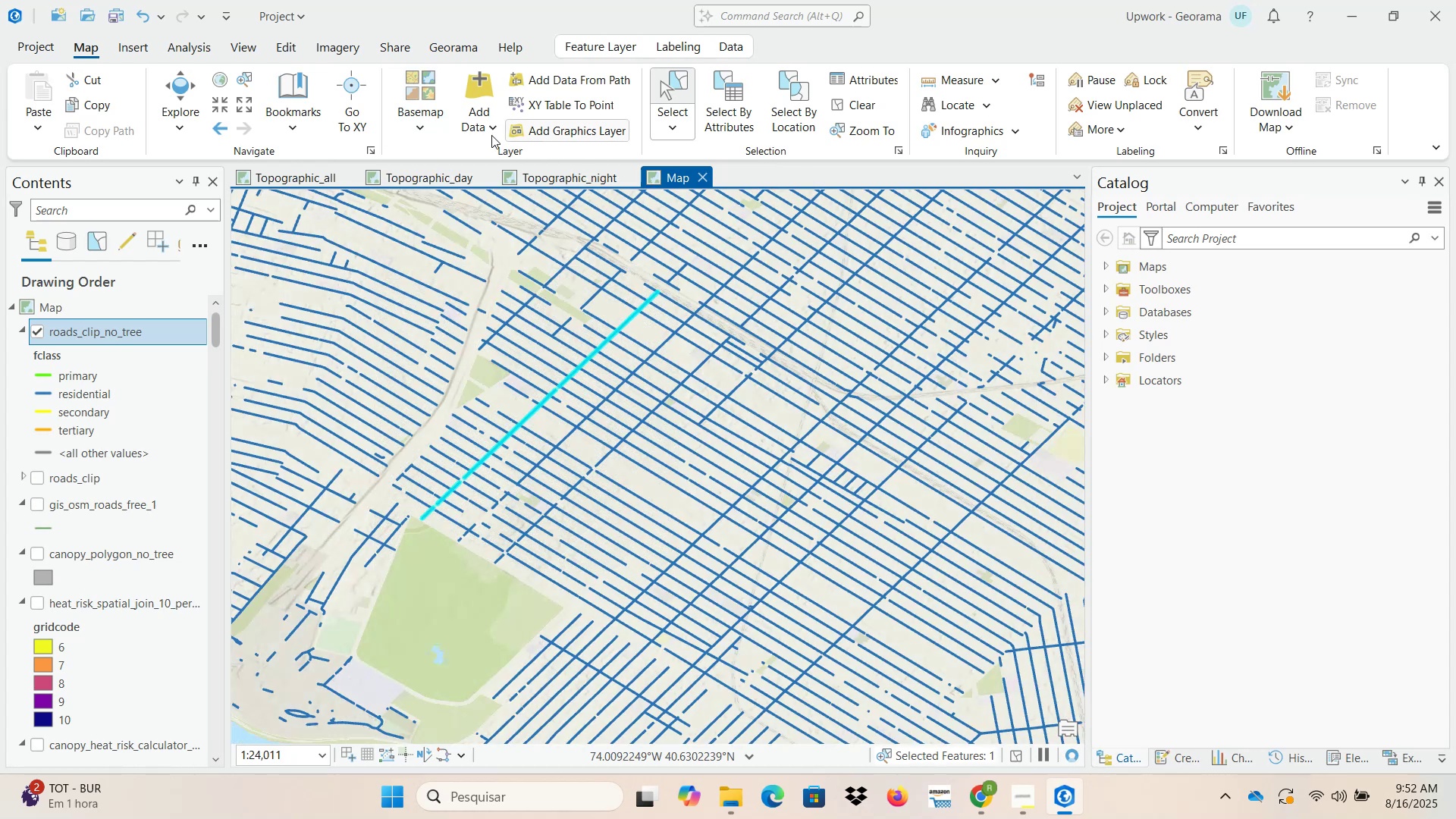 
left_click([428, 116])
 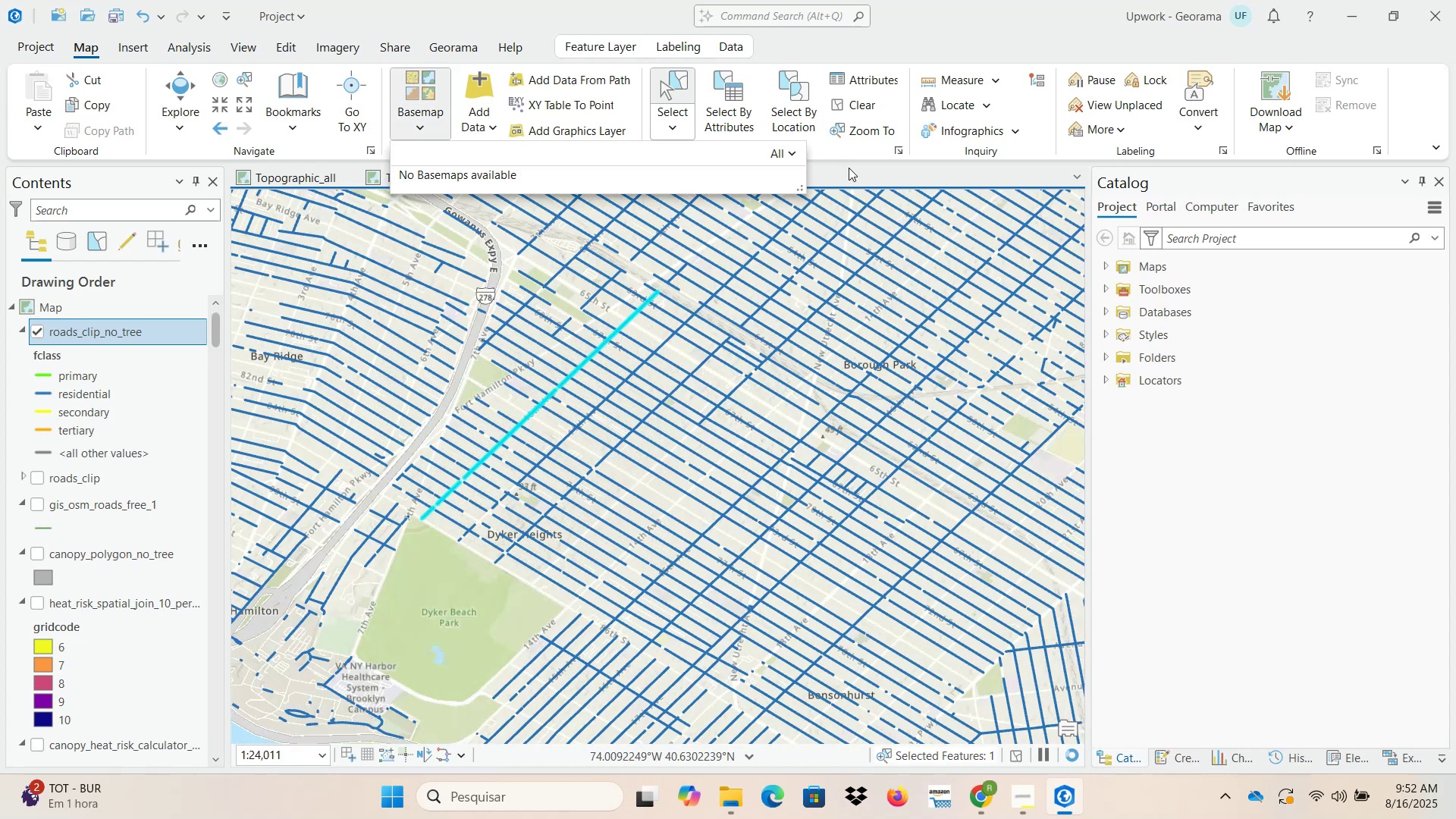 
left_click([852, 171])
 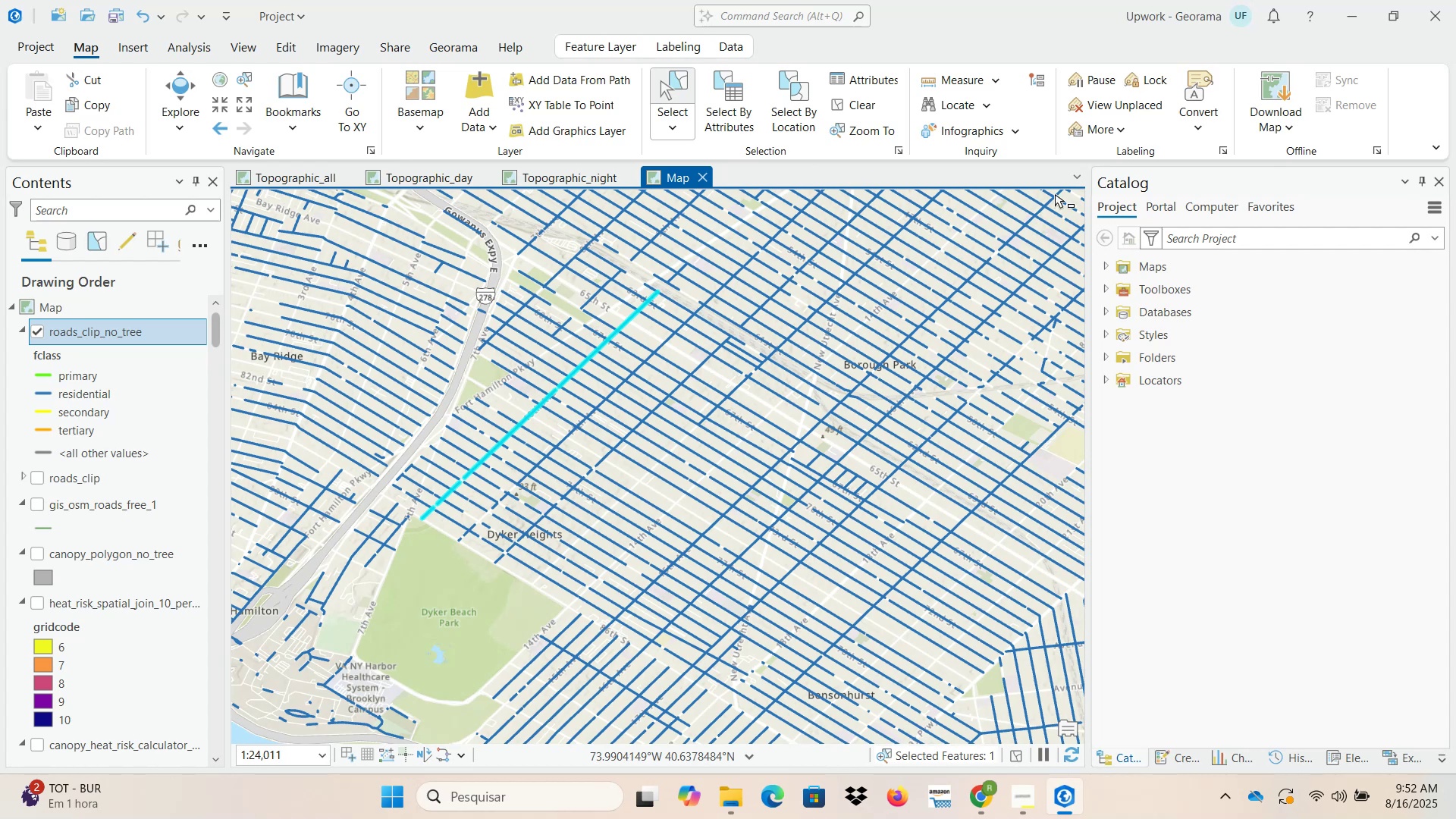 
left_click([1169, 206])
 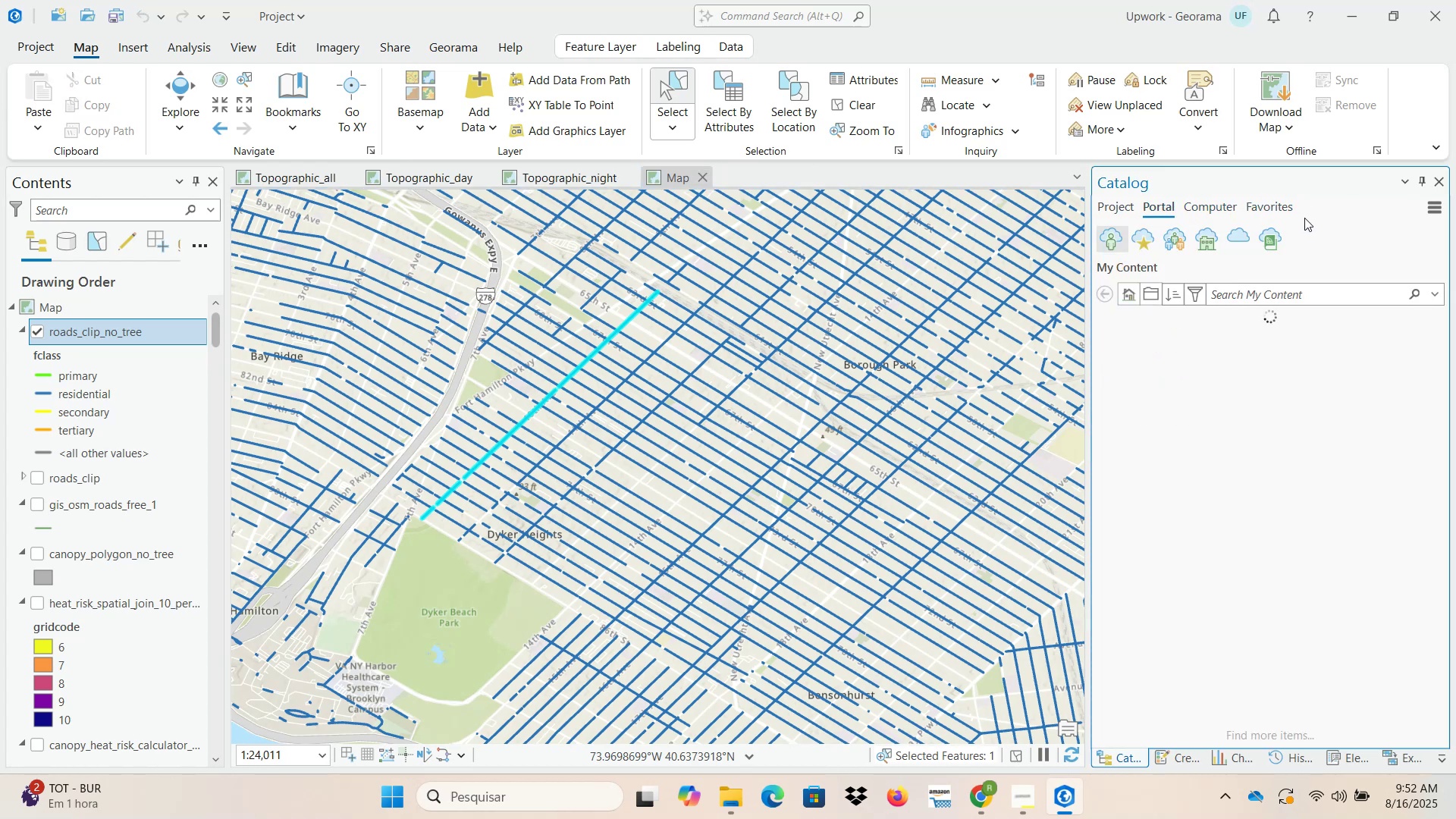 
left_click([1272, 237])
 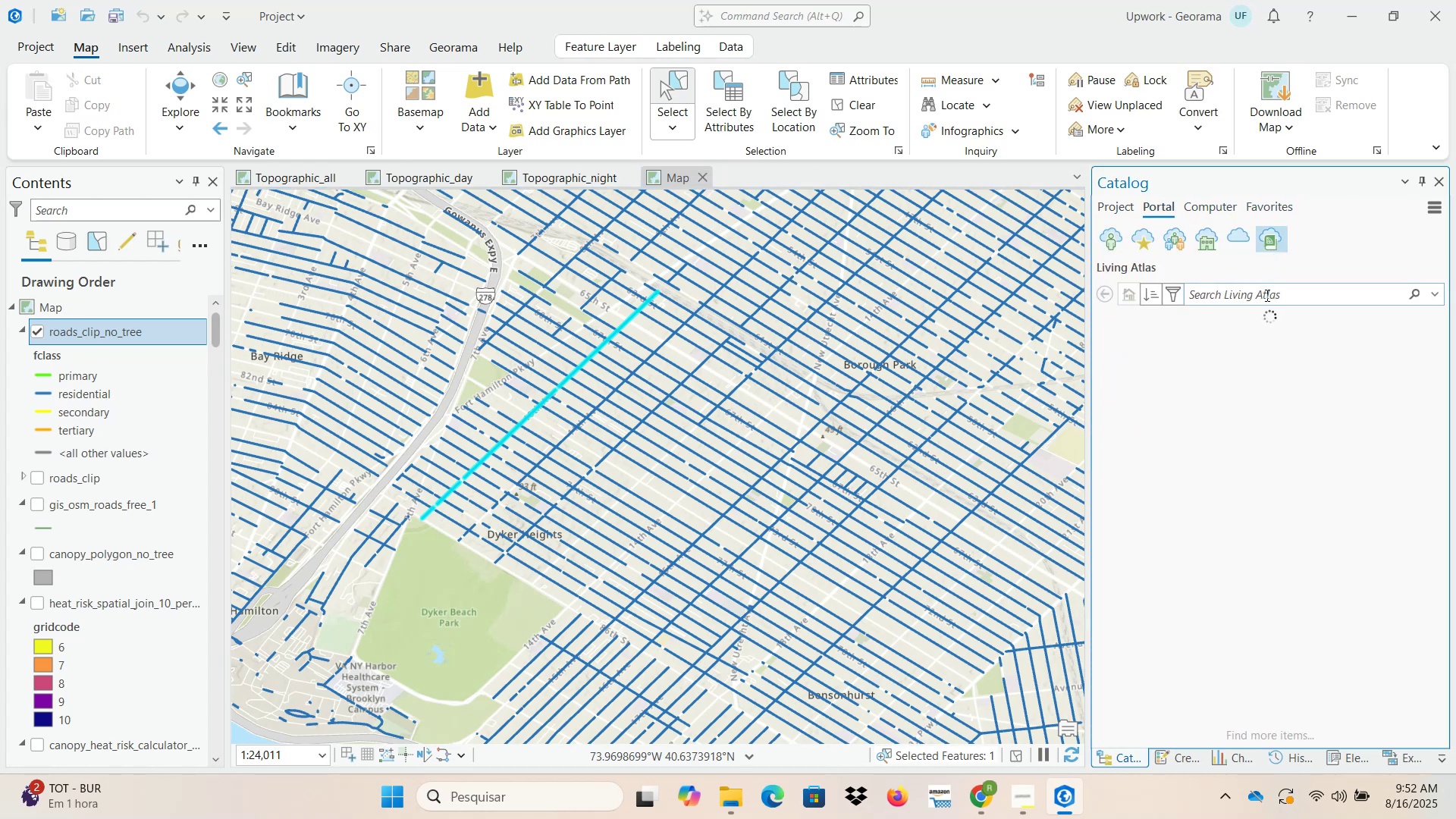 
wait(5.4)
 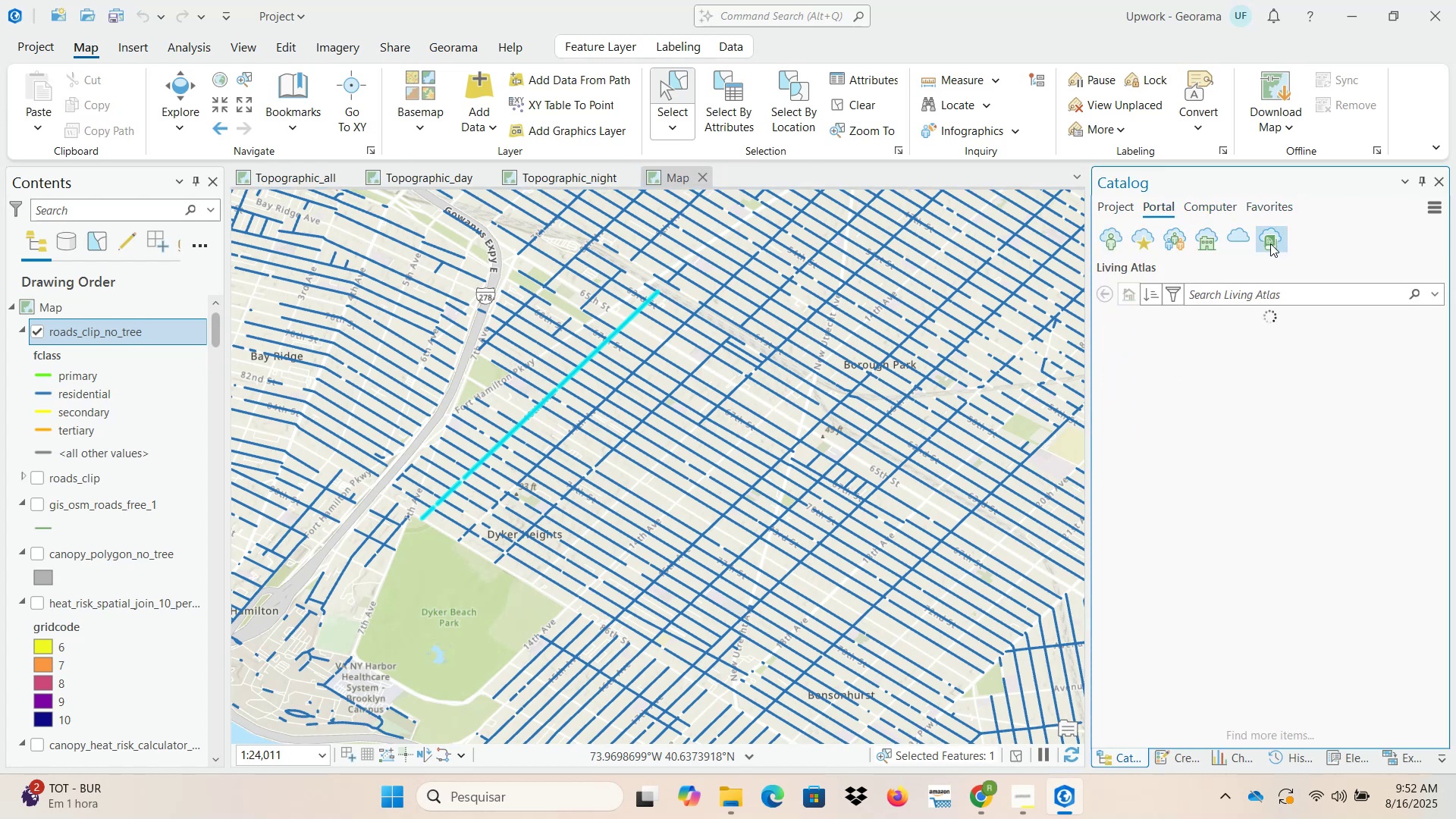 
left_click([1266, 296])
 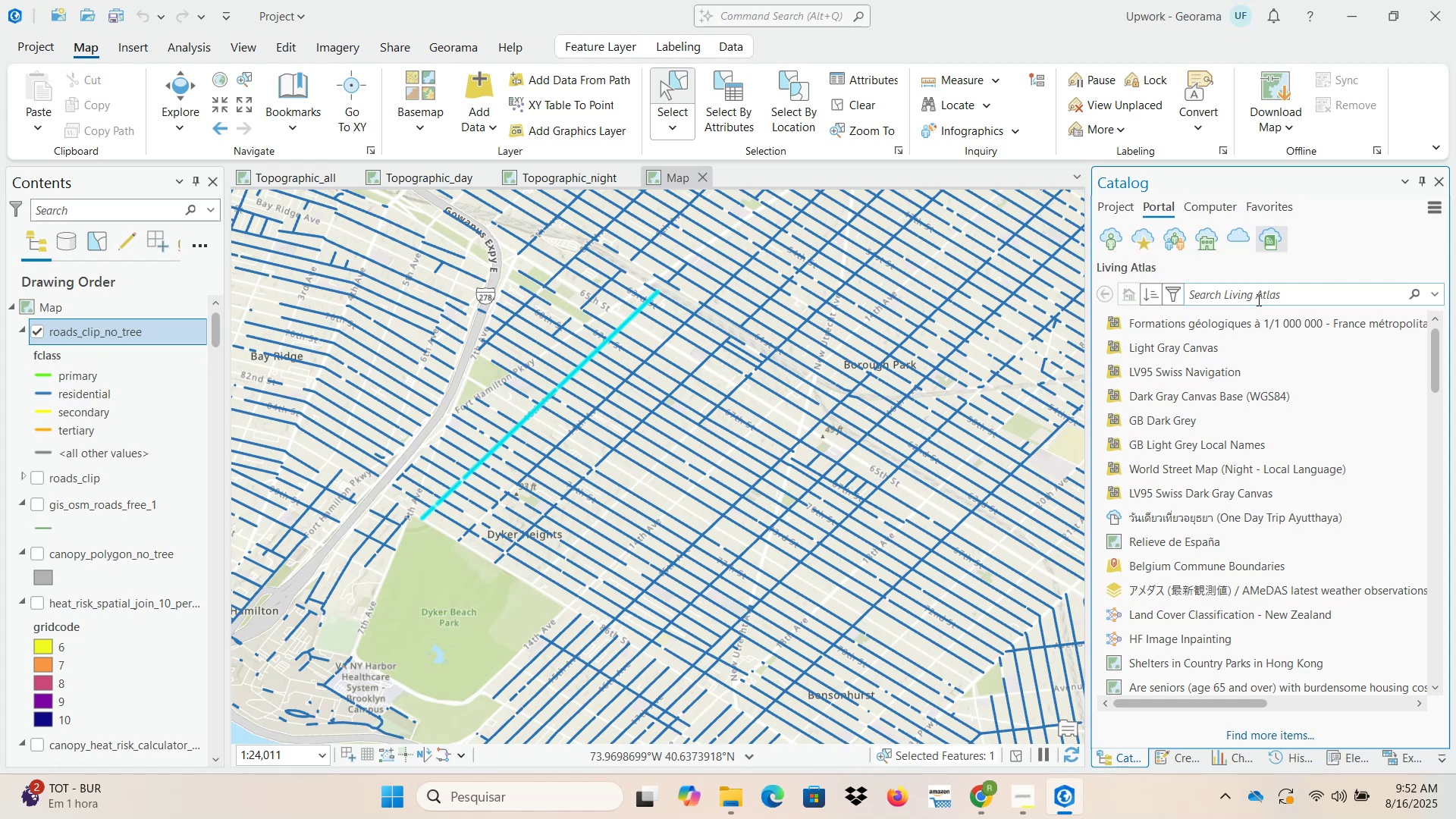 
wait(5.22)
 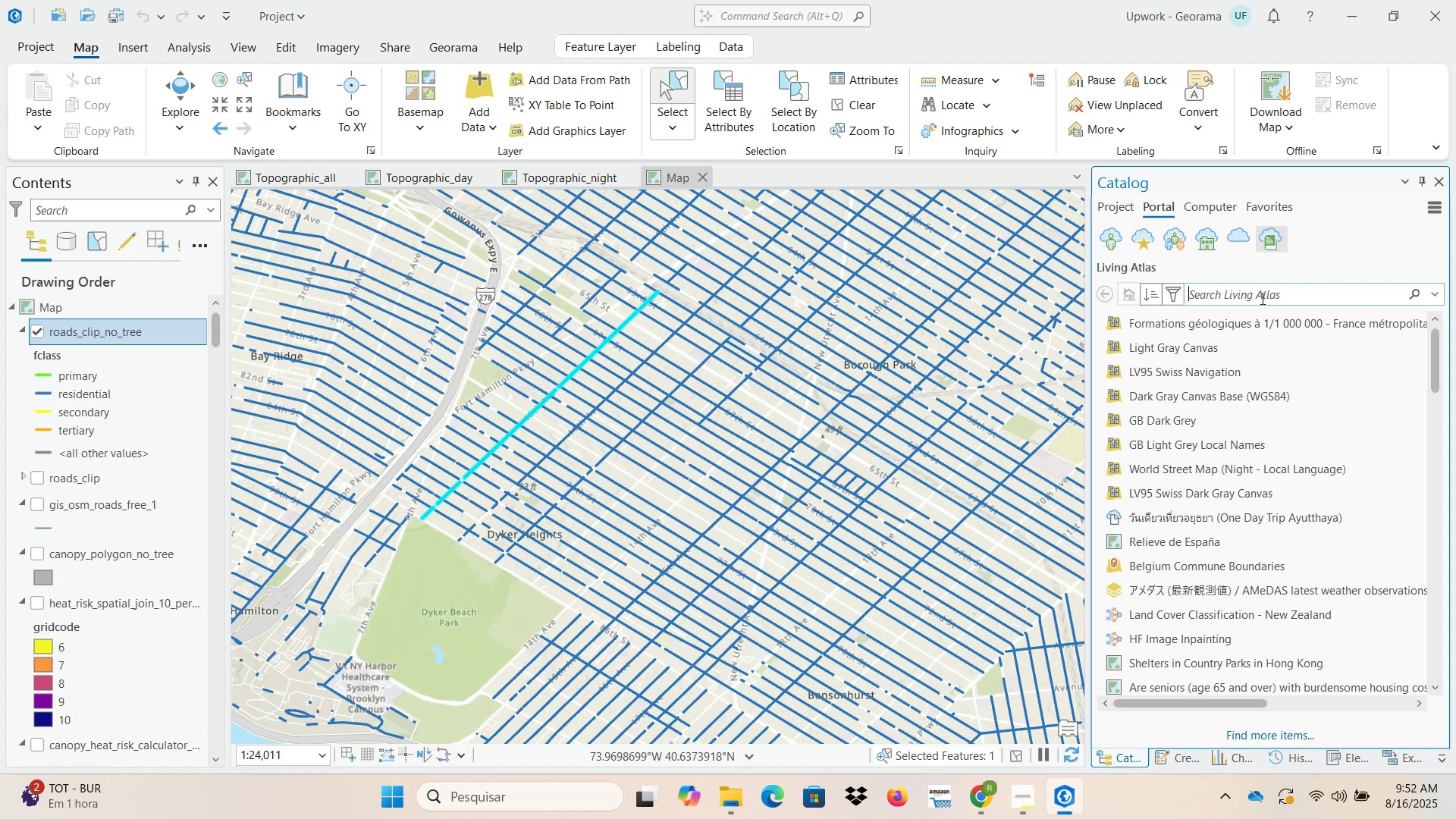 
type(world street)
 